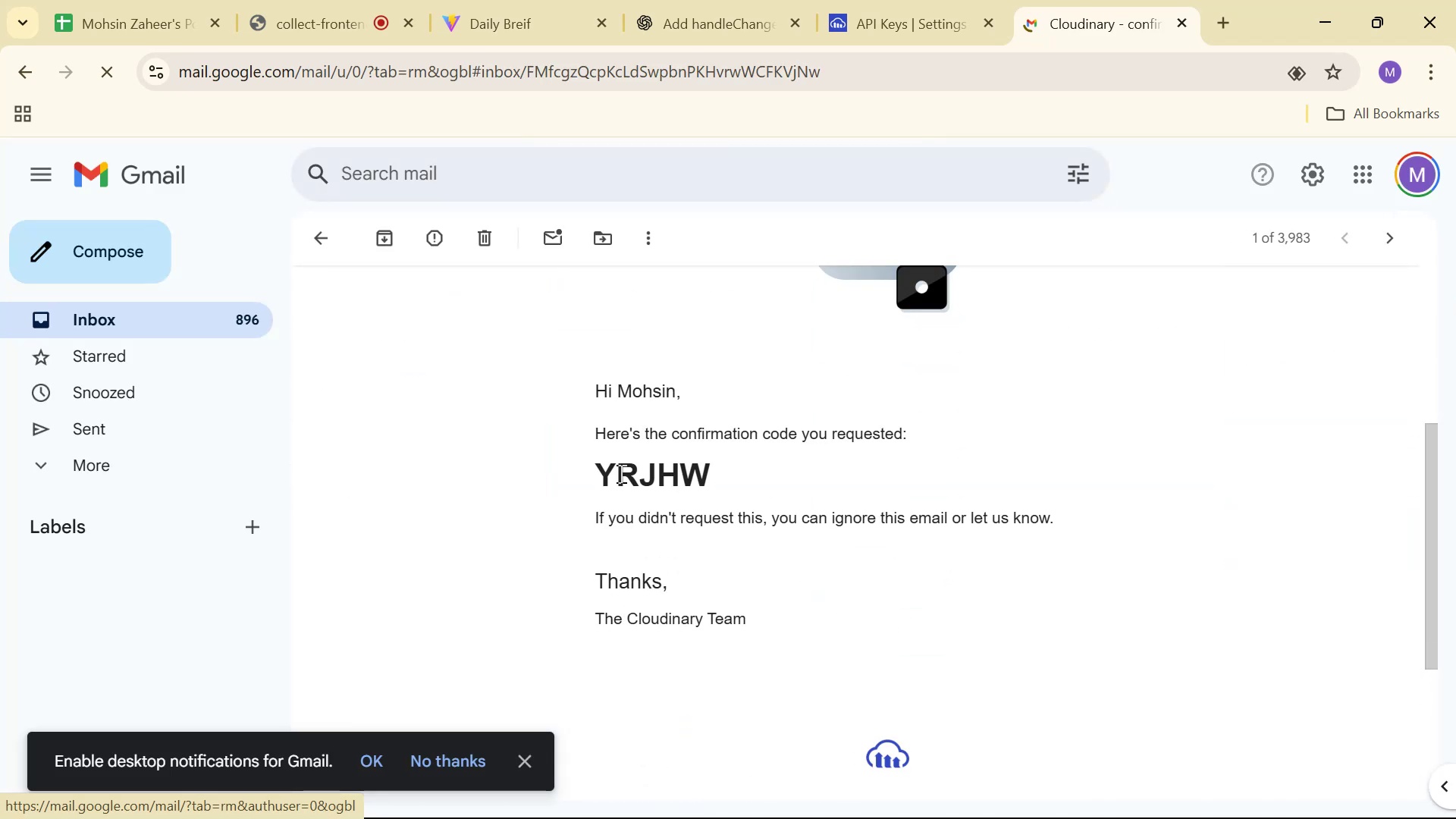 
left_click_drag(start_coordinate=[592, 469], to_coordinate=[721, 466])
 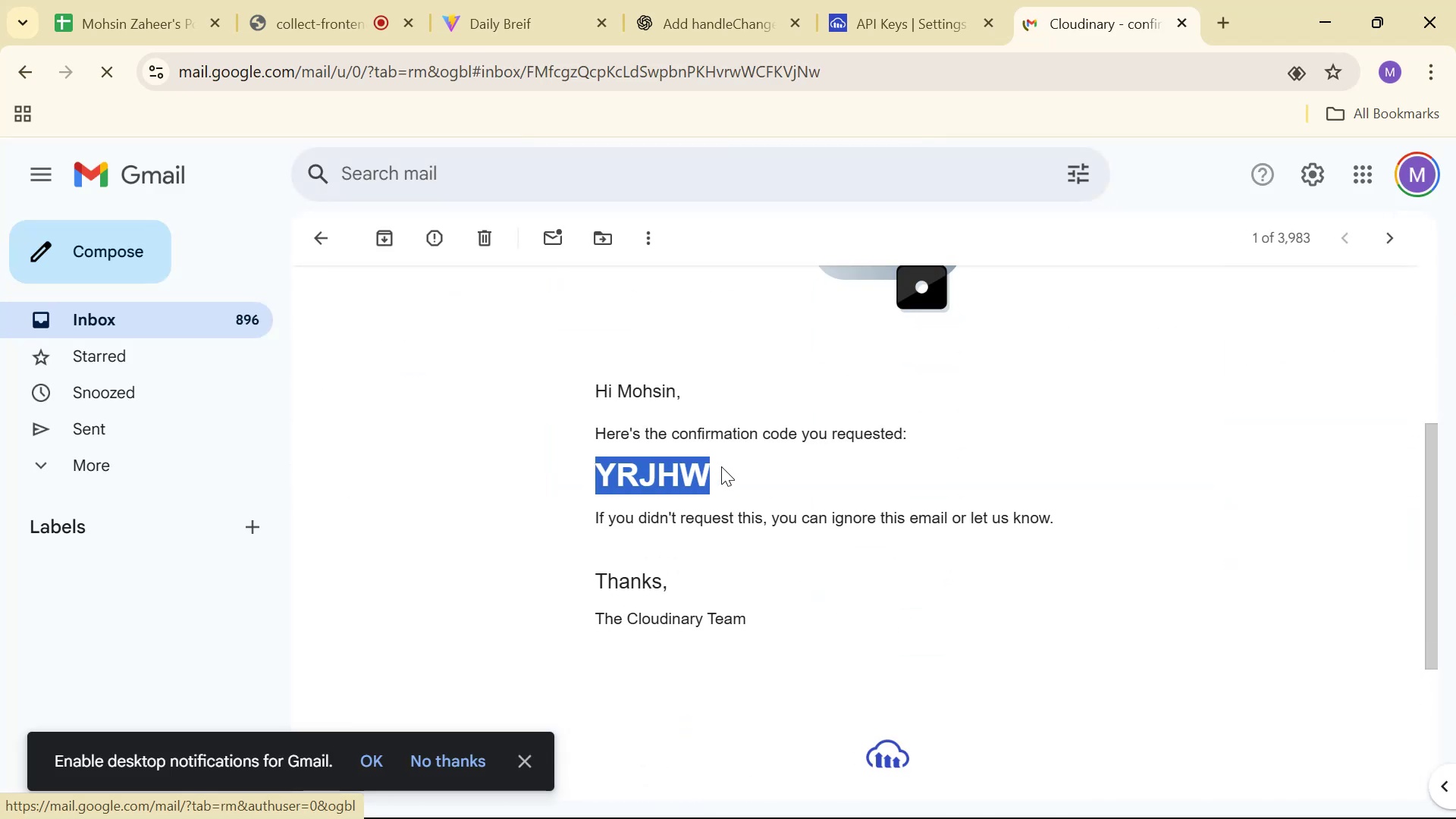 
key(Control+C)
 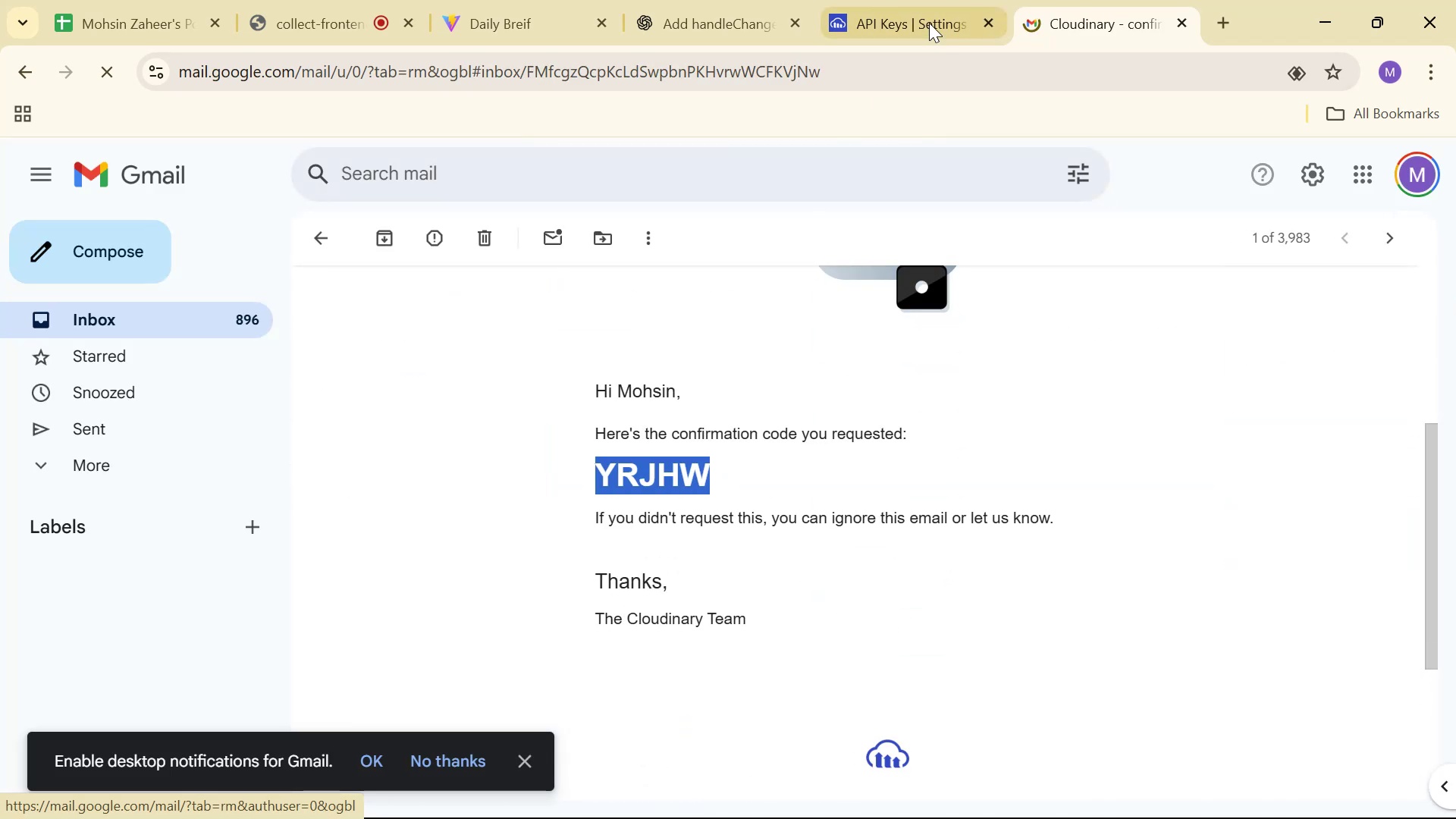 
left_click([904, 0])
 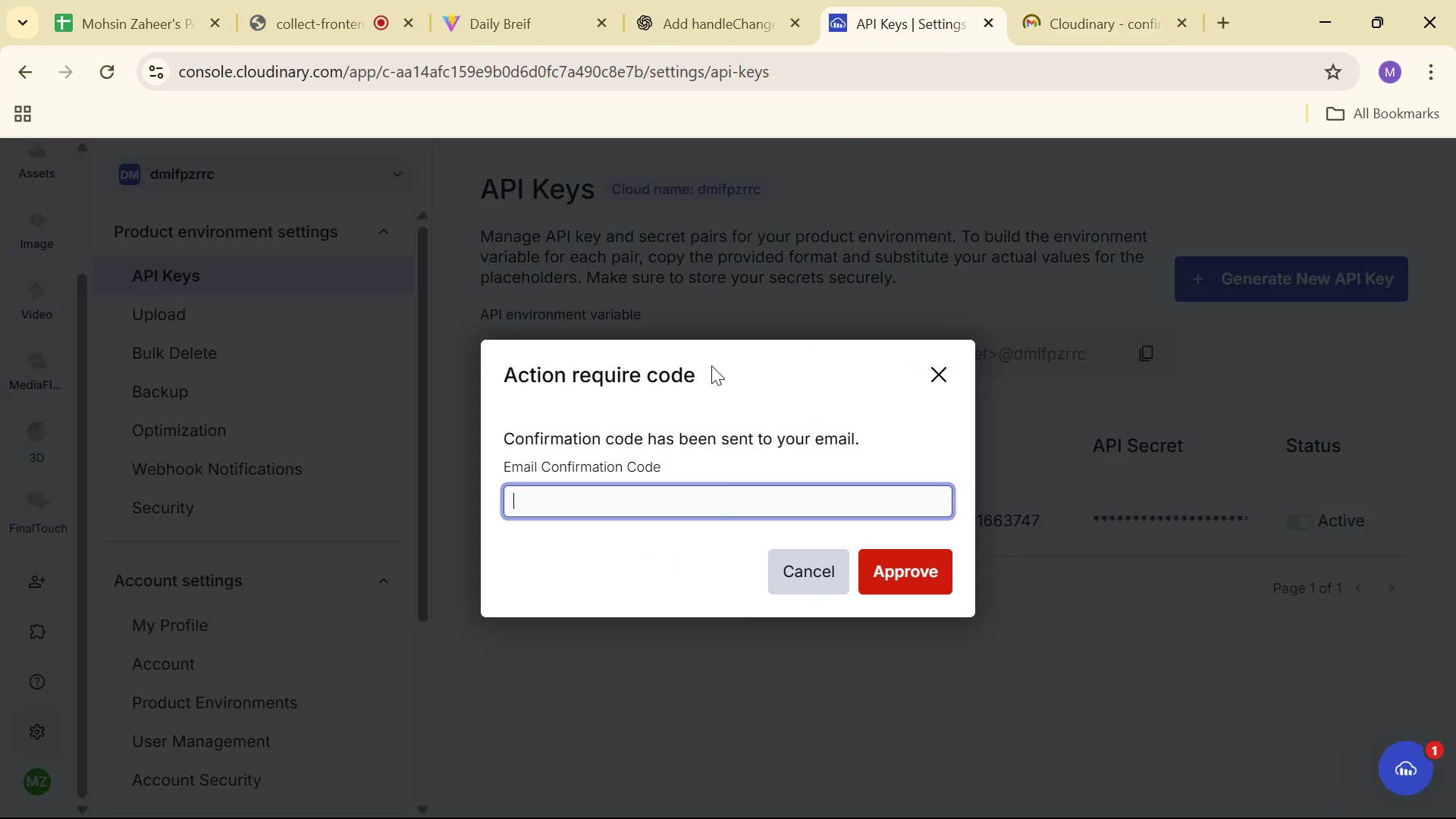 
key(Control+V)
 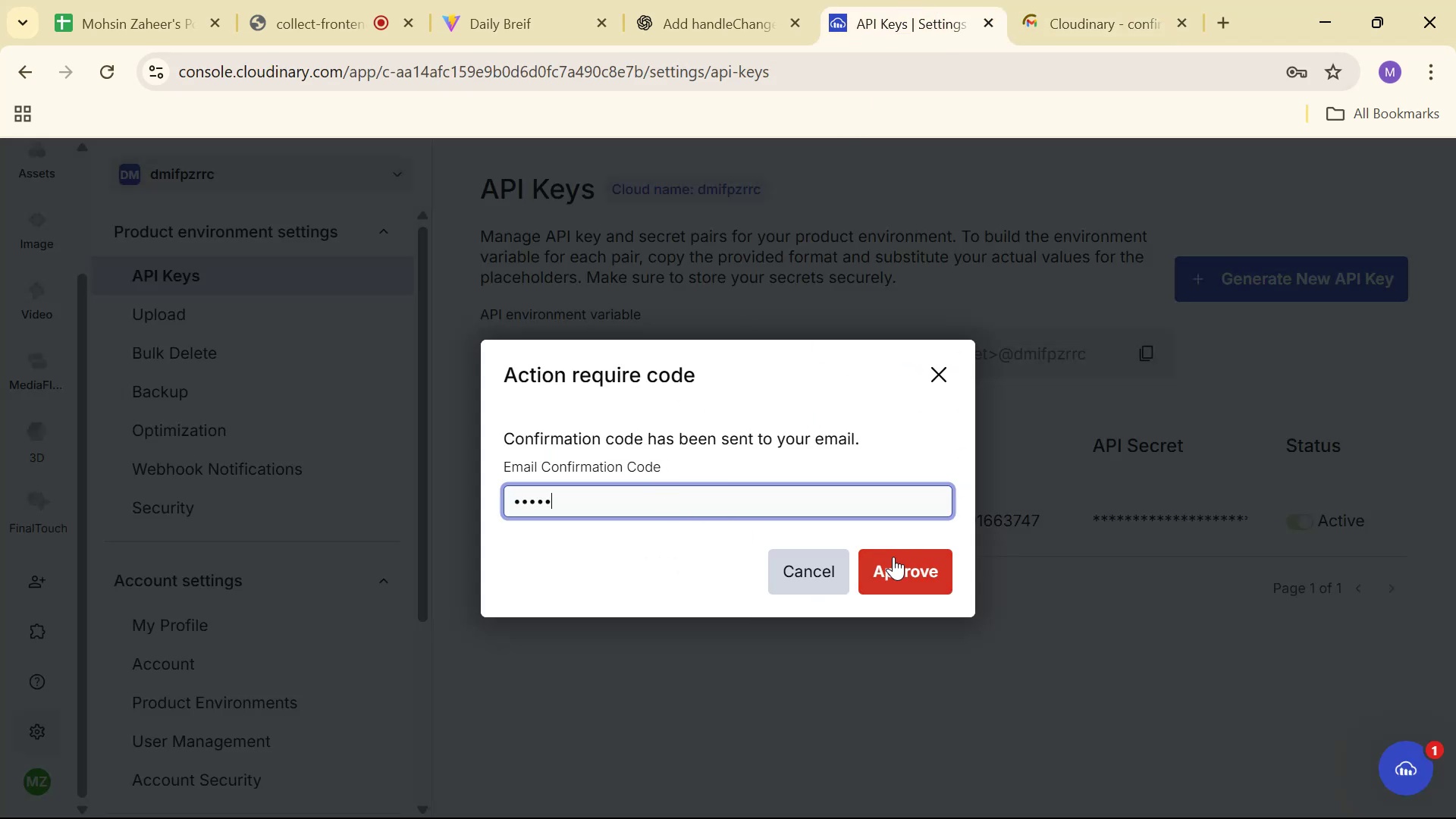 
left_click([902, 557])
 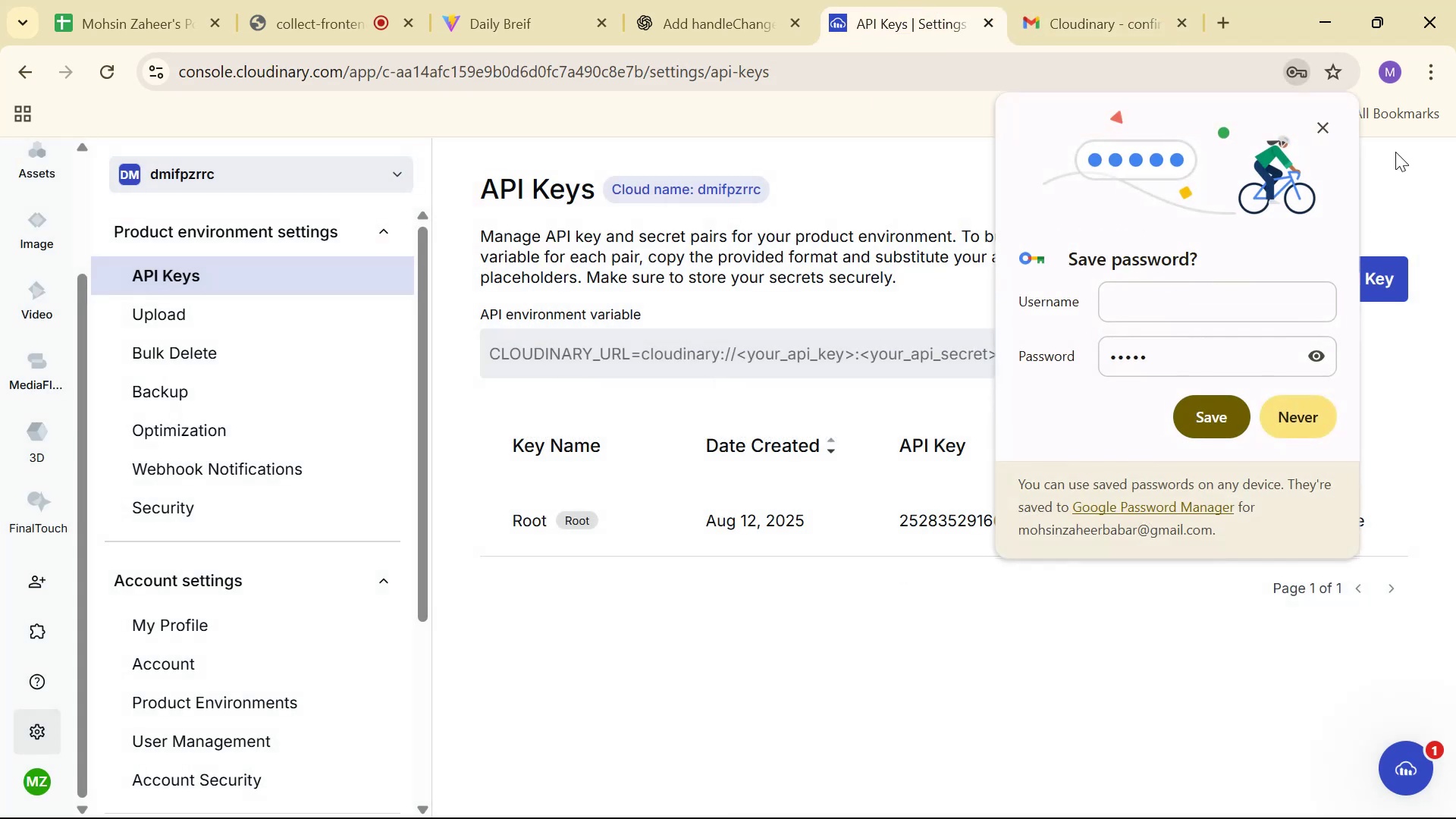 
left_click([1321, 124])
 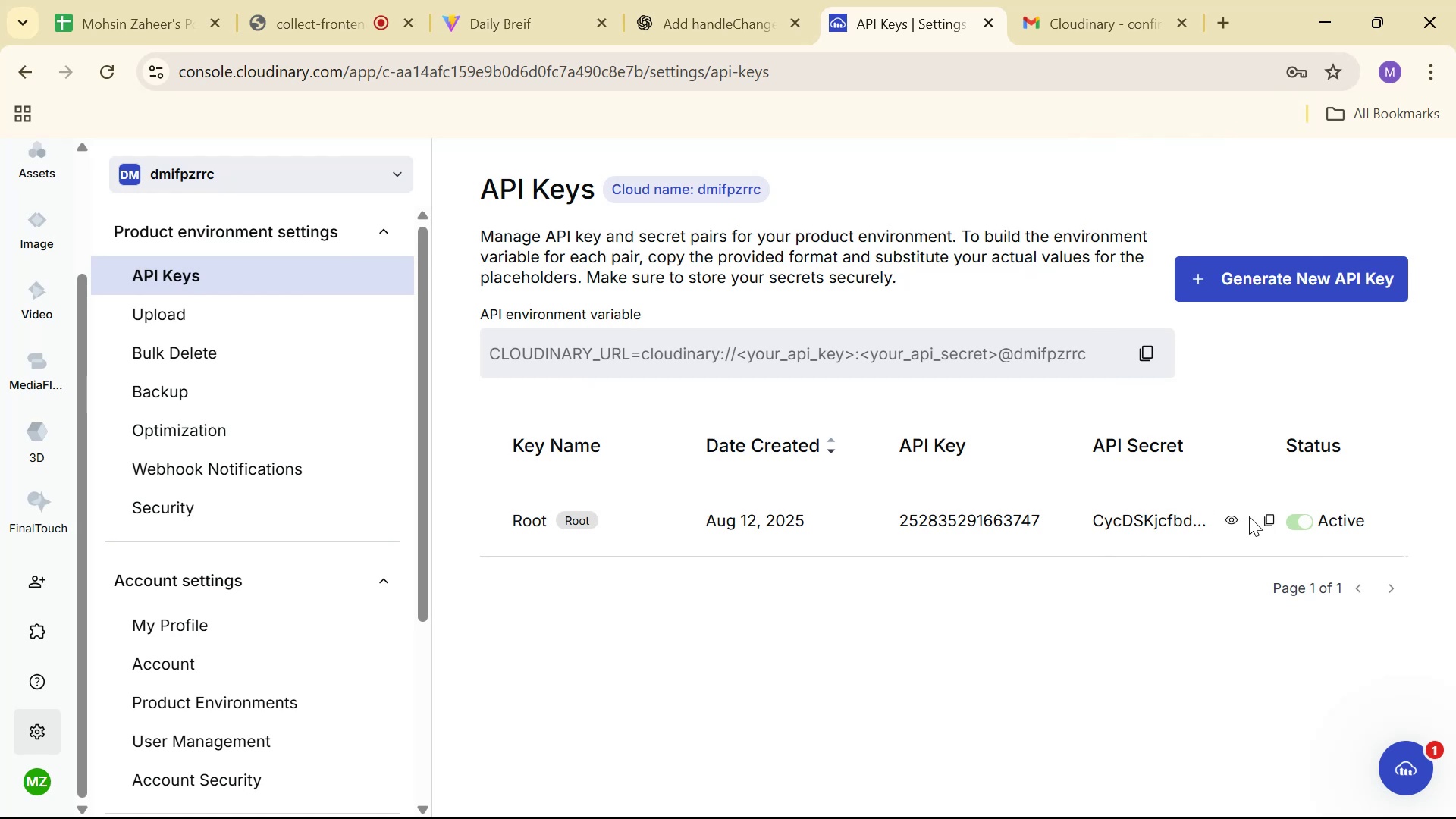 
left_click([1260, 513])
 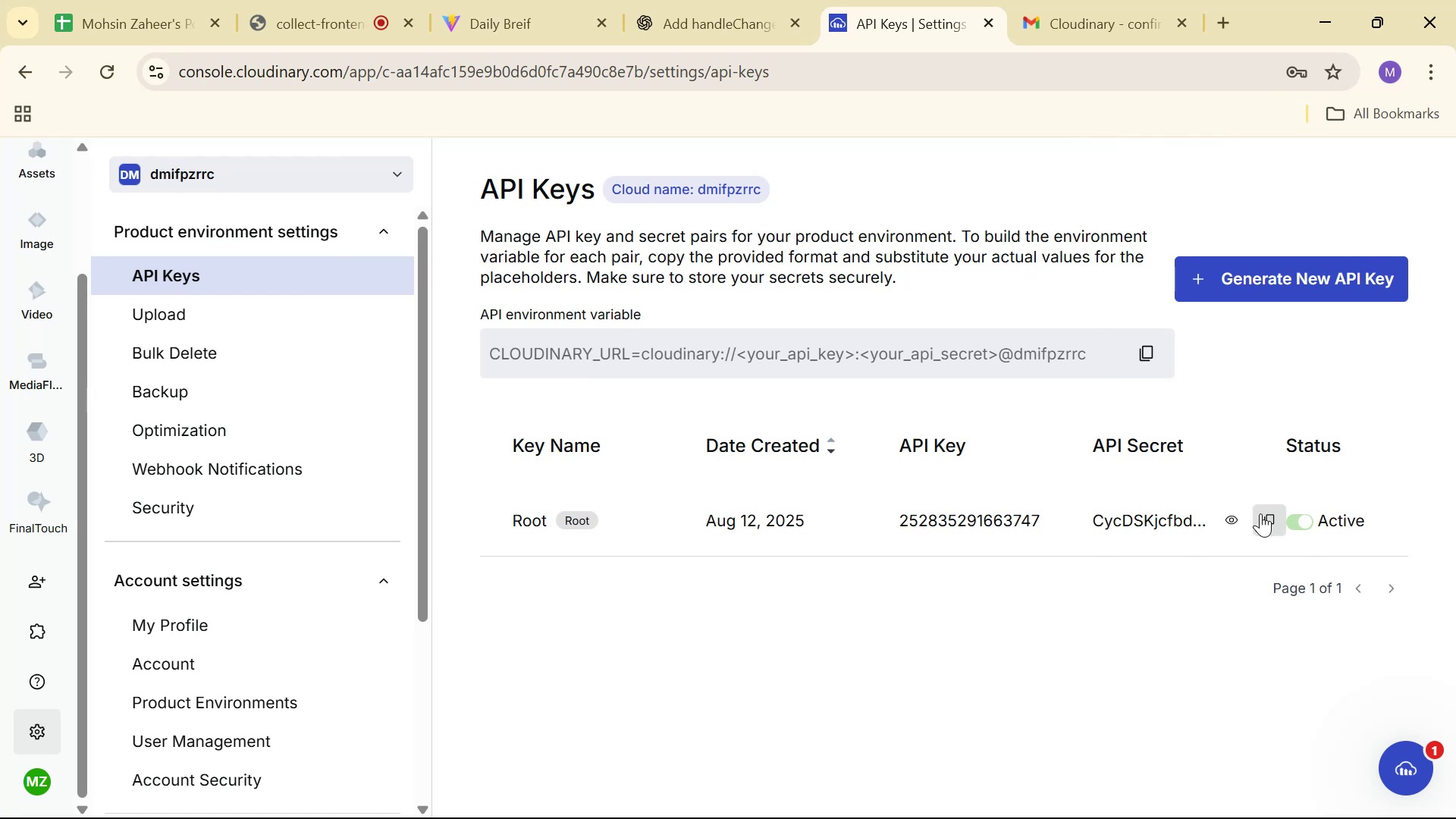 
key(Alt+AltLeft)
 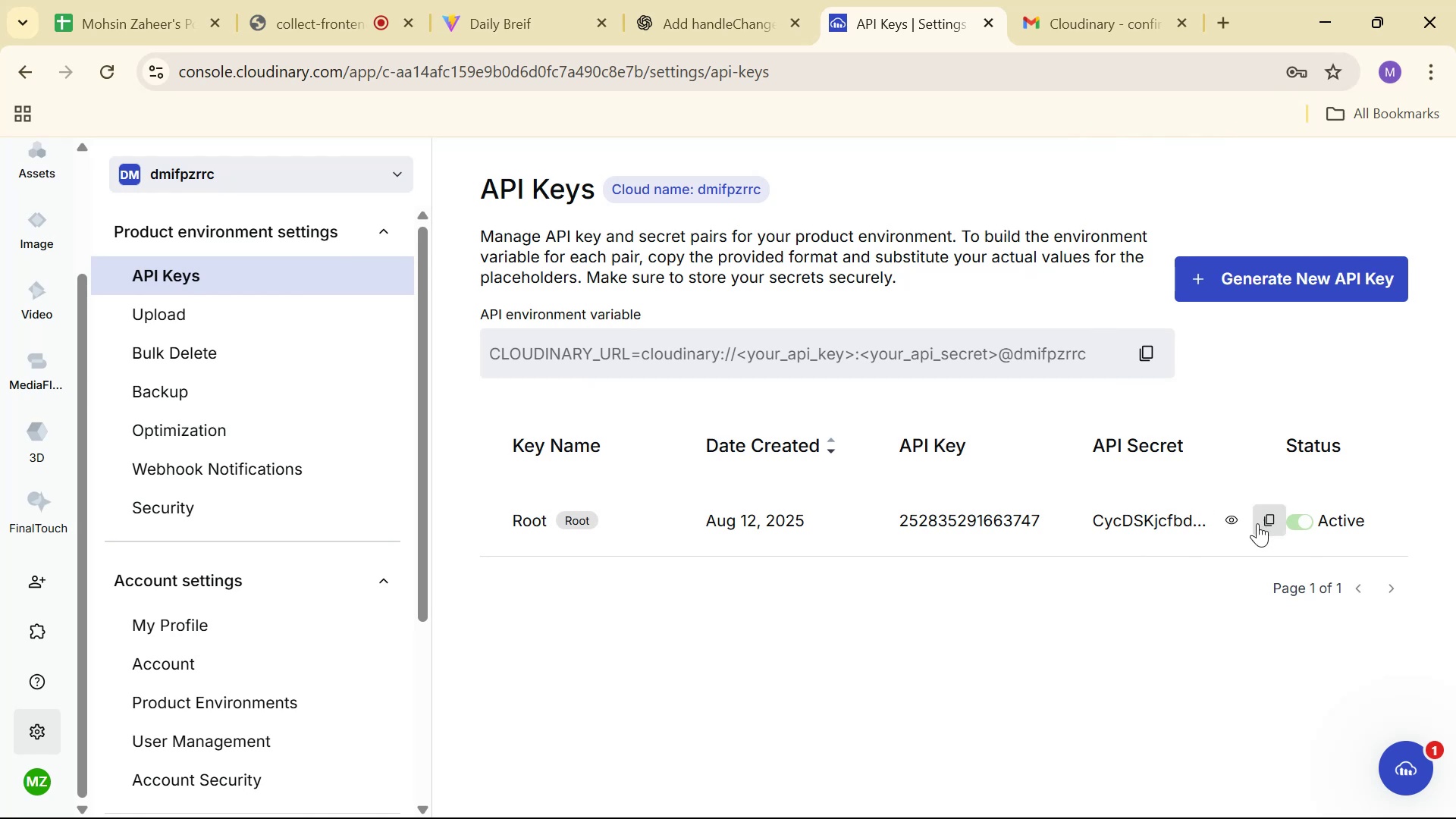 
key(Alt+Tab)
 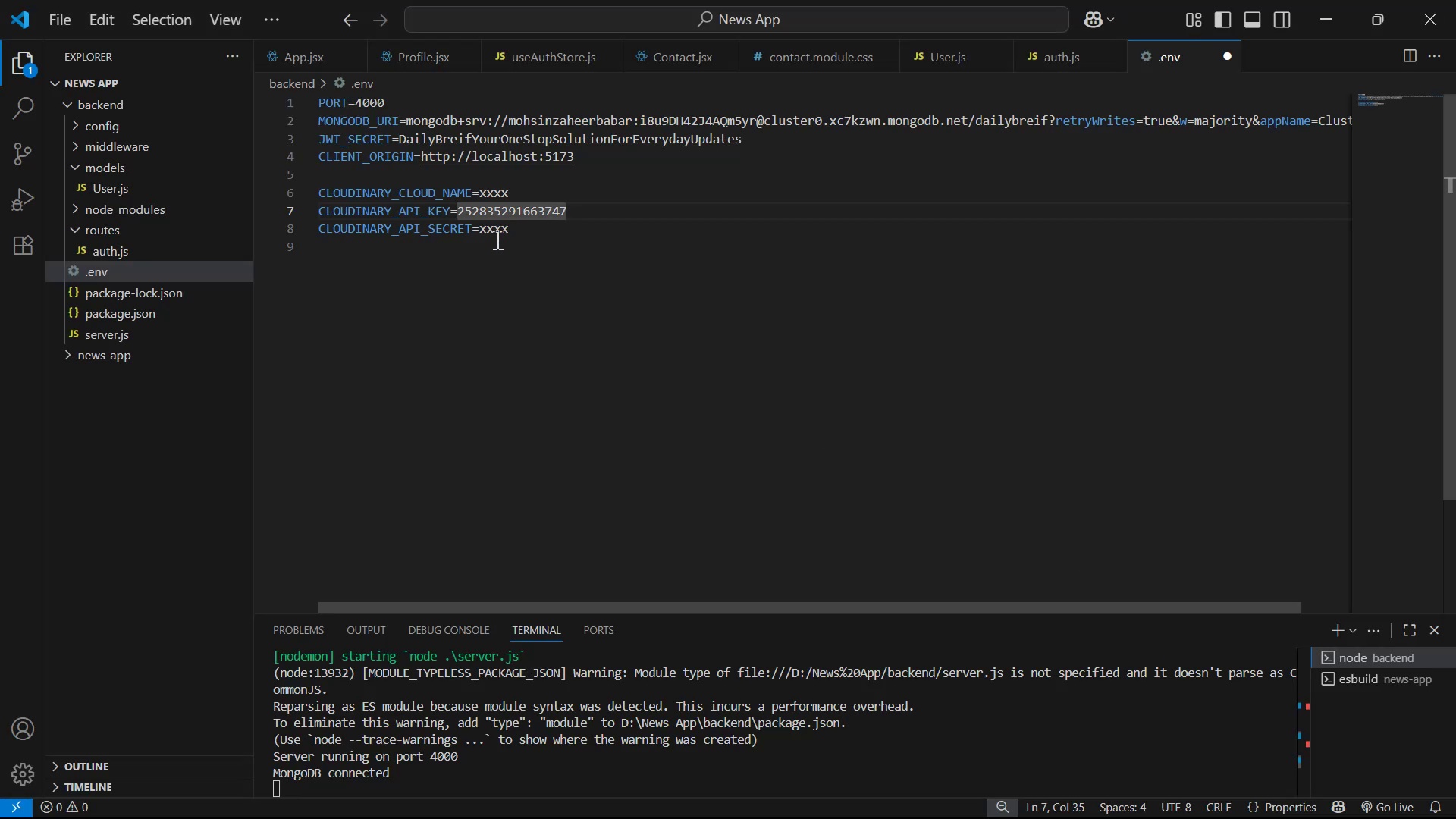 
left_click_drag(start_coordinate=[480, 231], to_coordinate=[542, 231])
 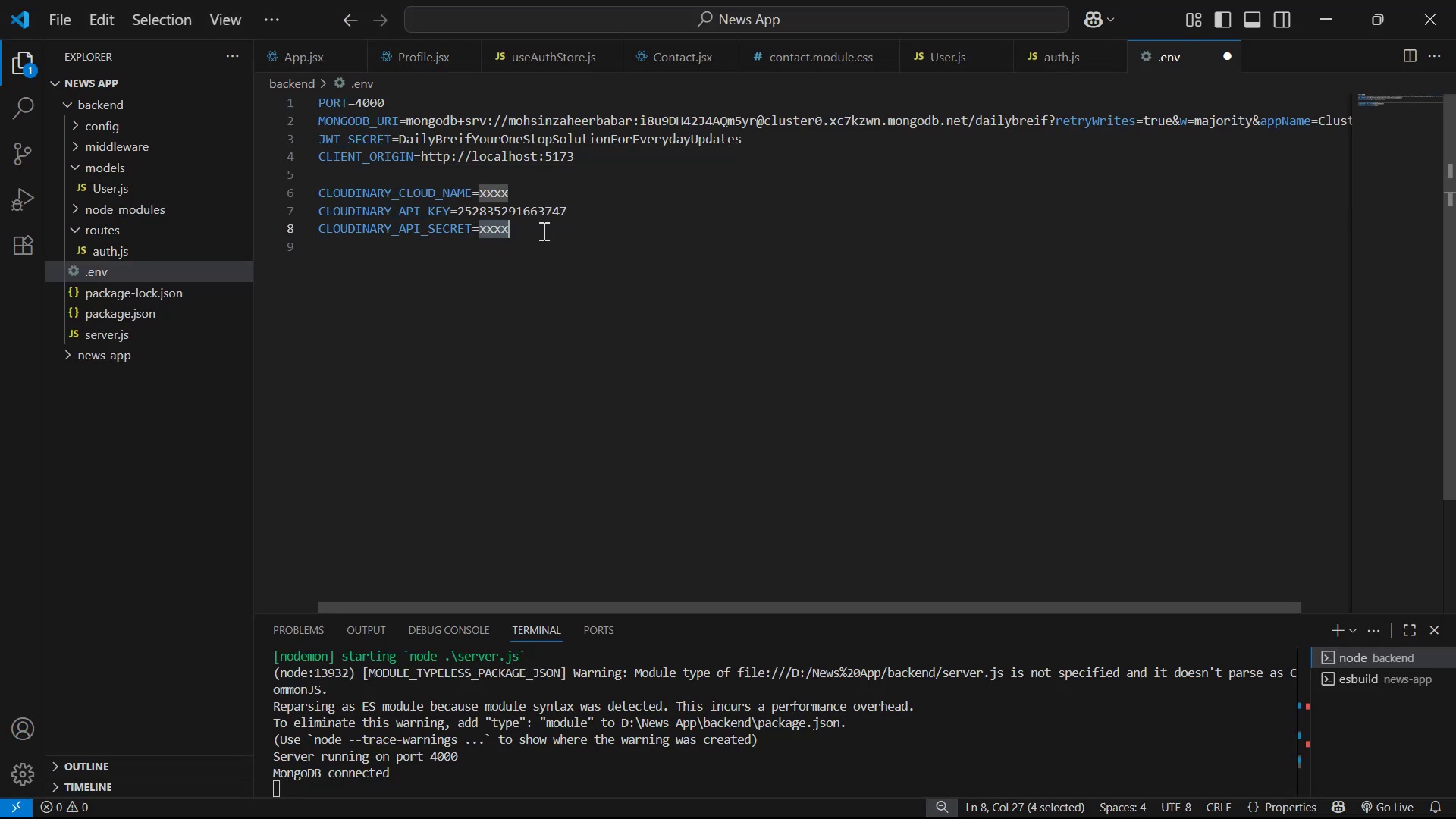 
key(Control+V)
 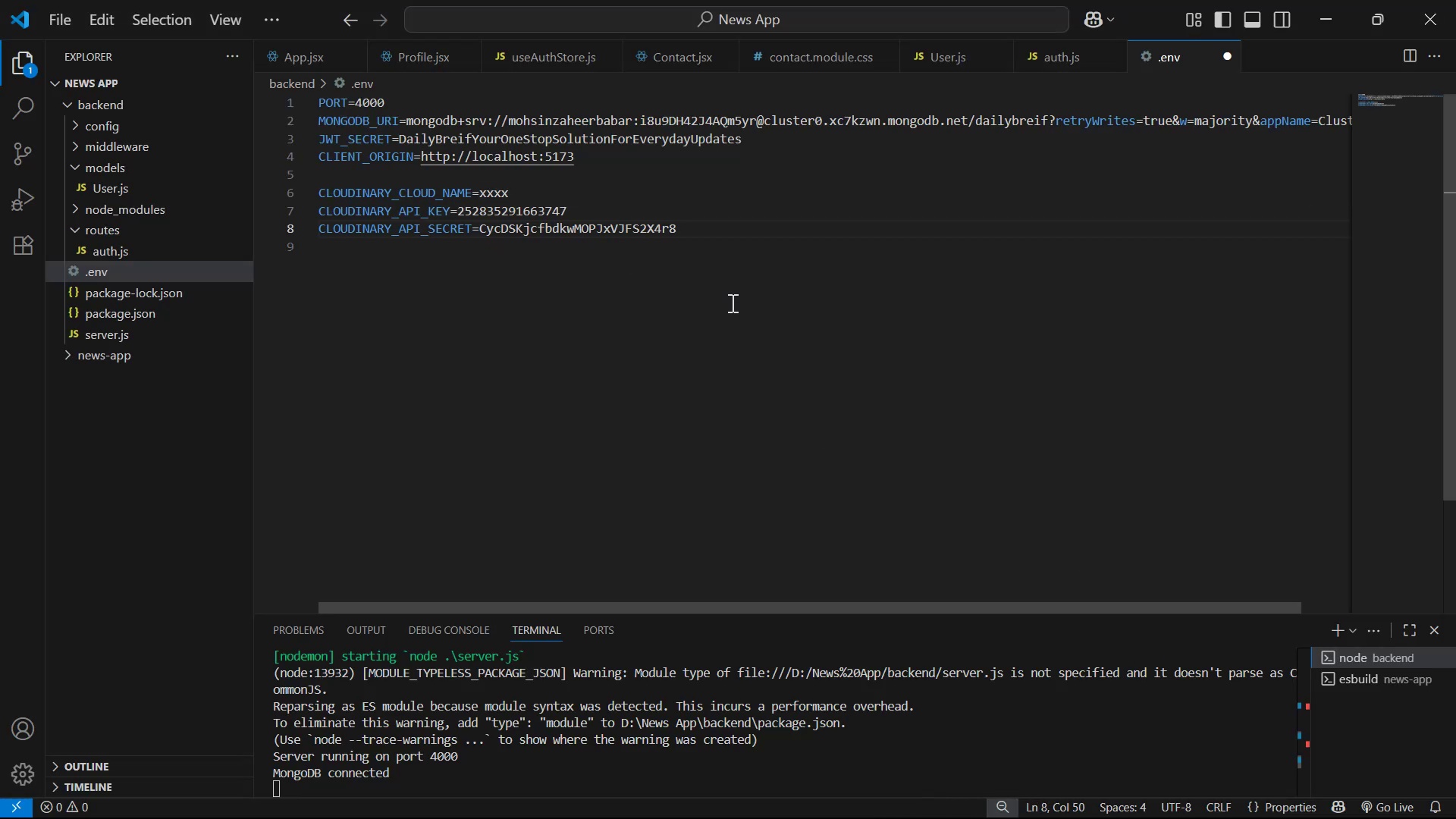 
key(Alt+AltLeft)
 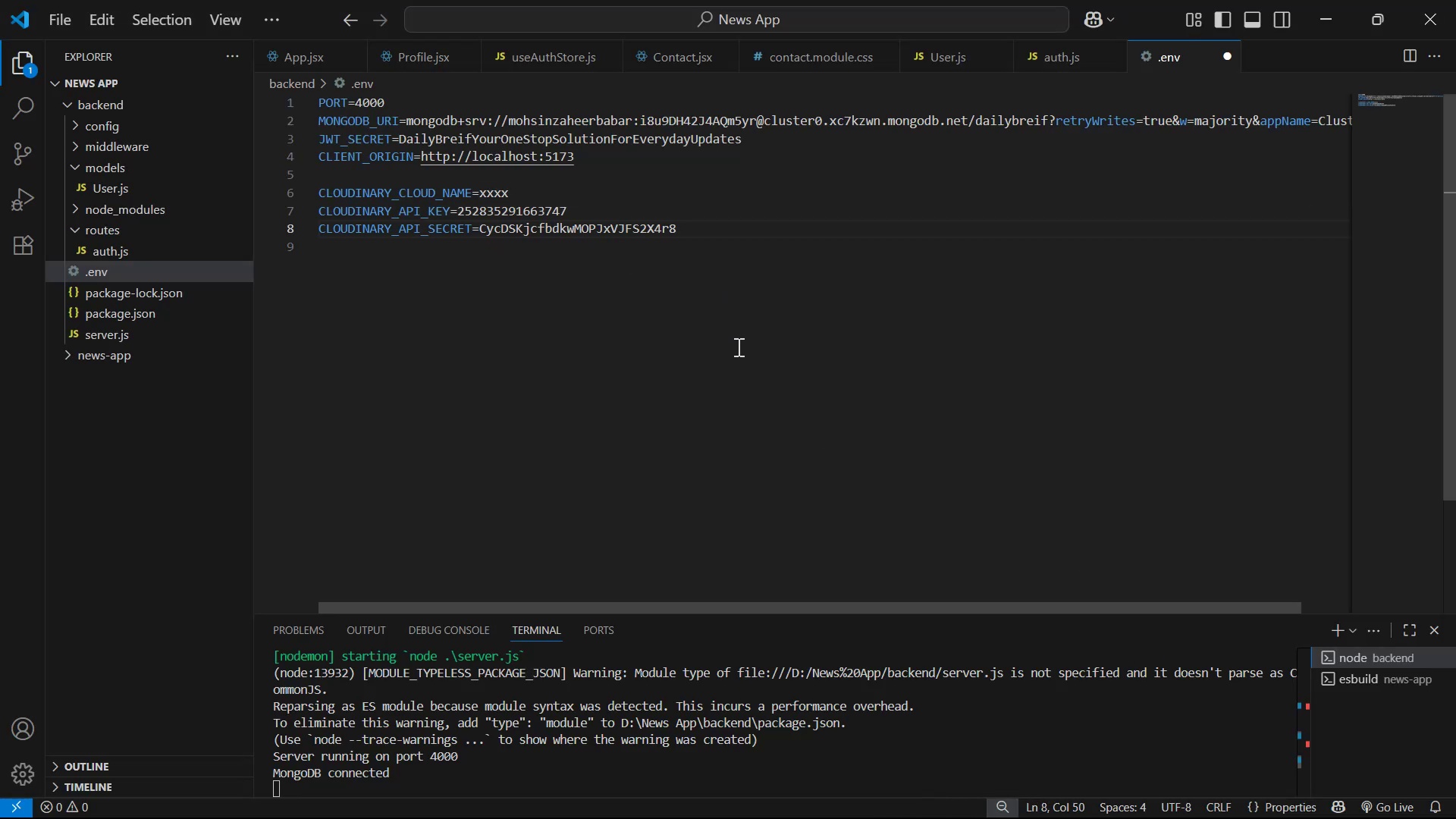 
key(Alt+Tab)
 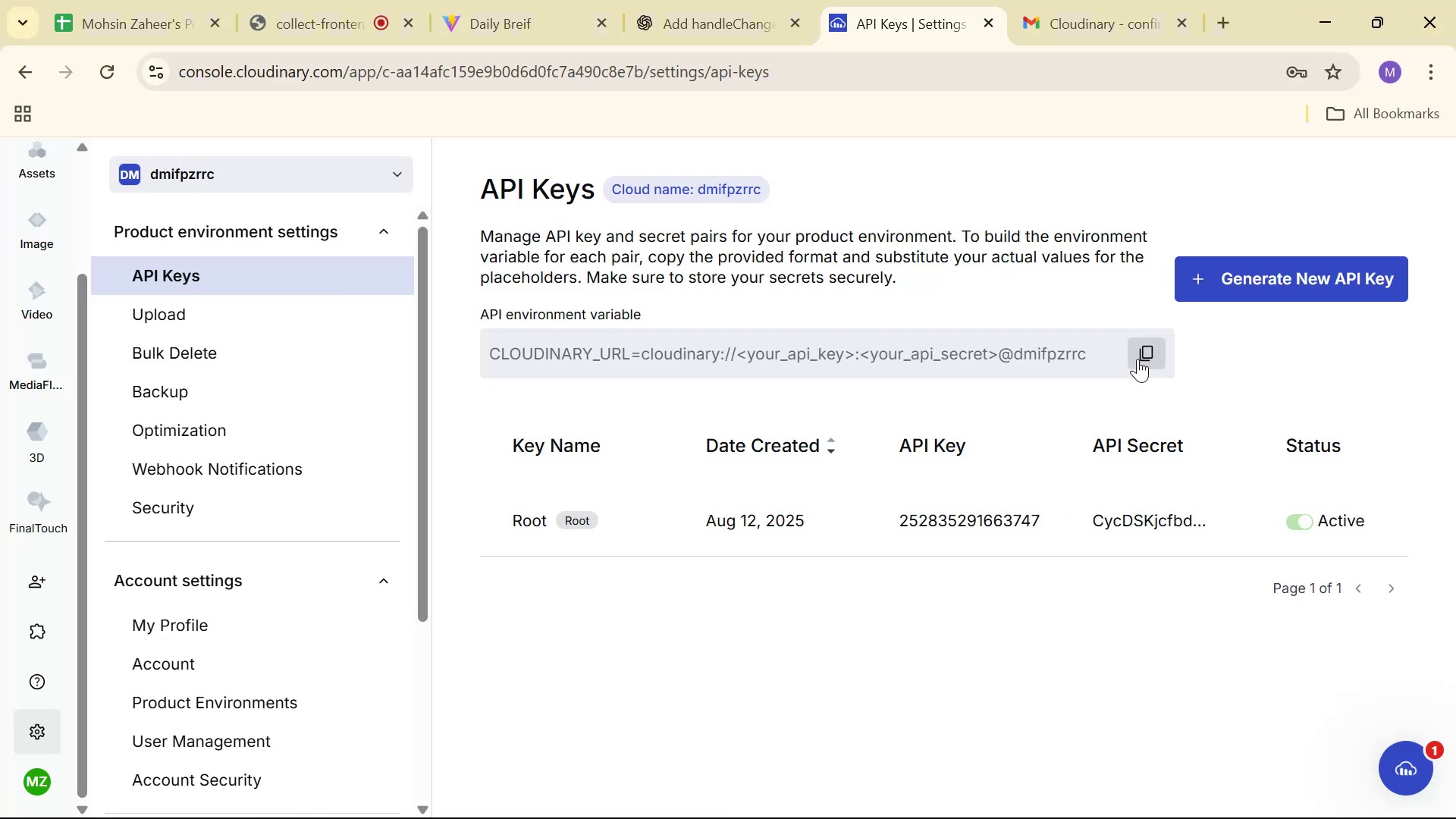 
key(Alt+AltLeft)
 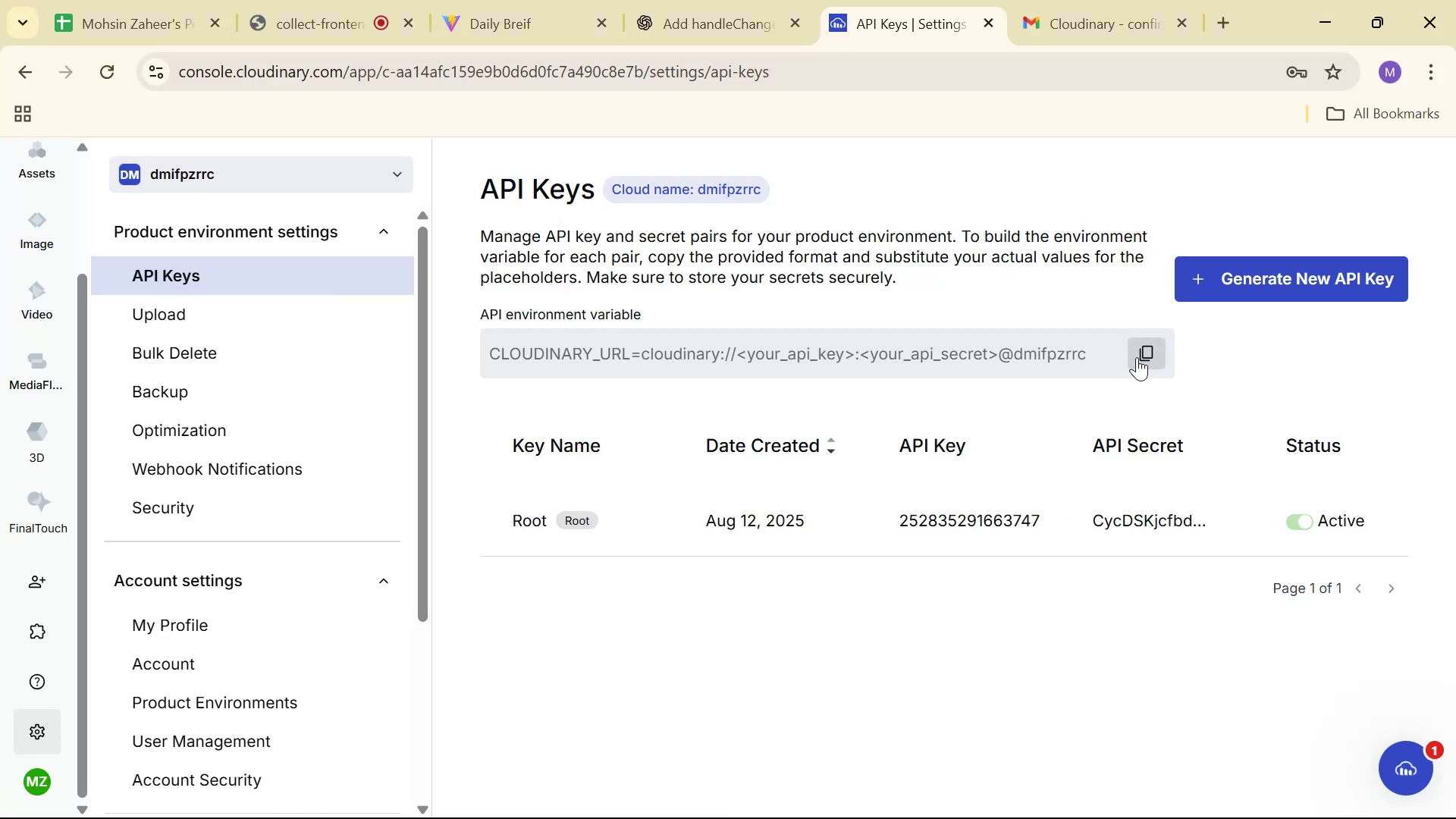 
key(Alt+Tab)
 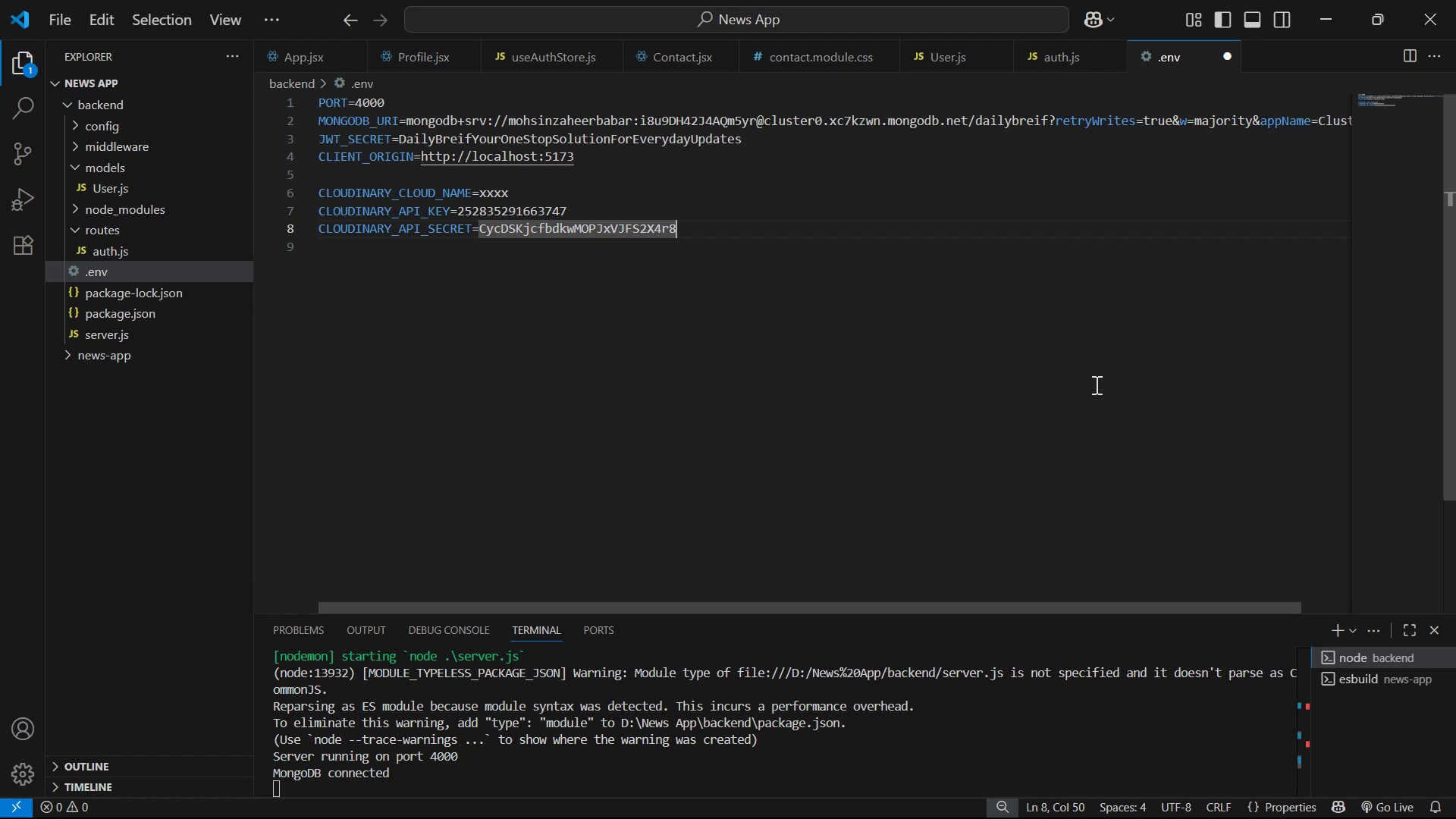 
key(Alt+AltLeft)
 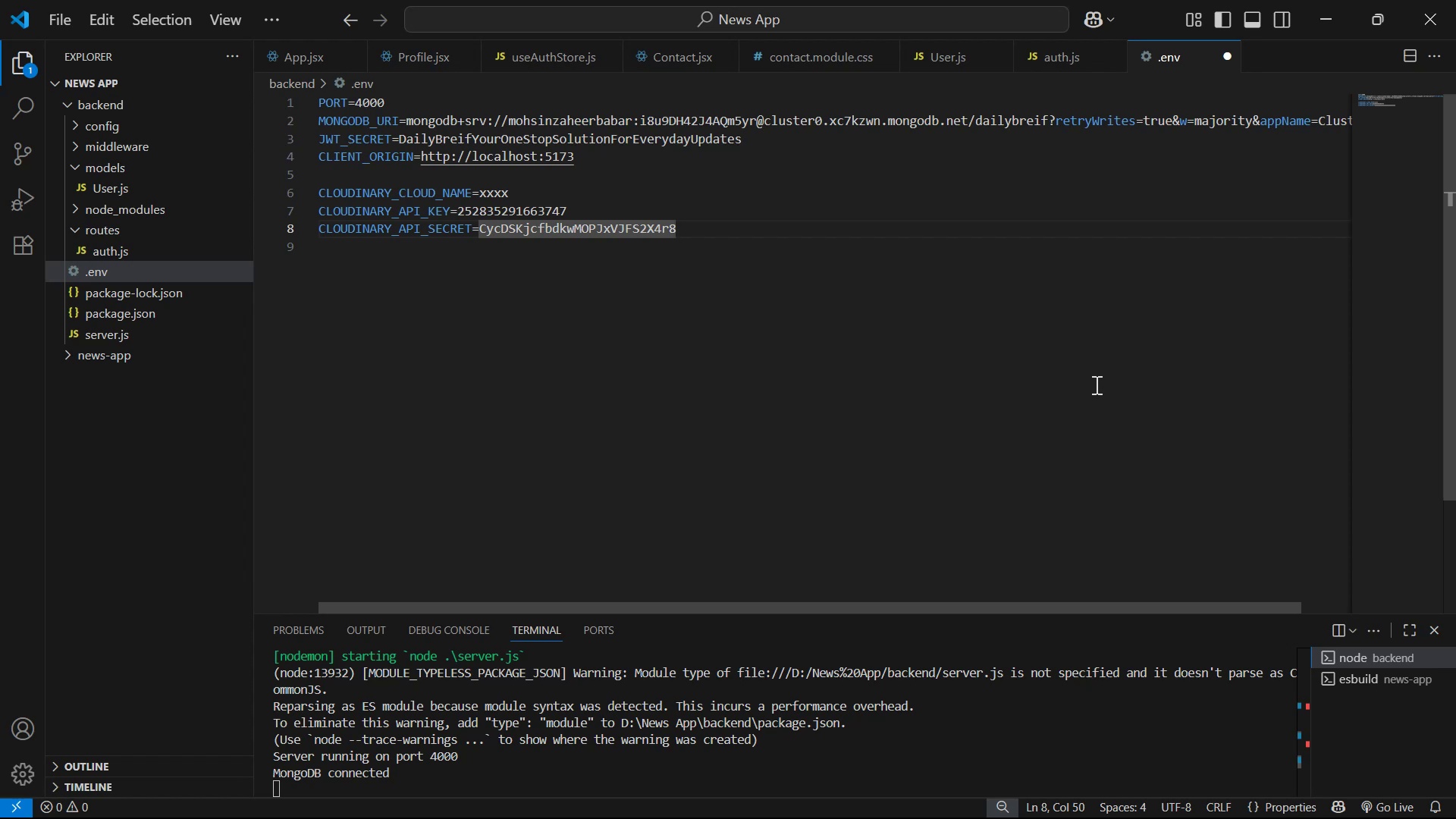 
key(Alt+Tab)
 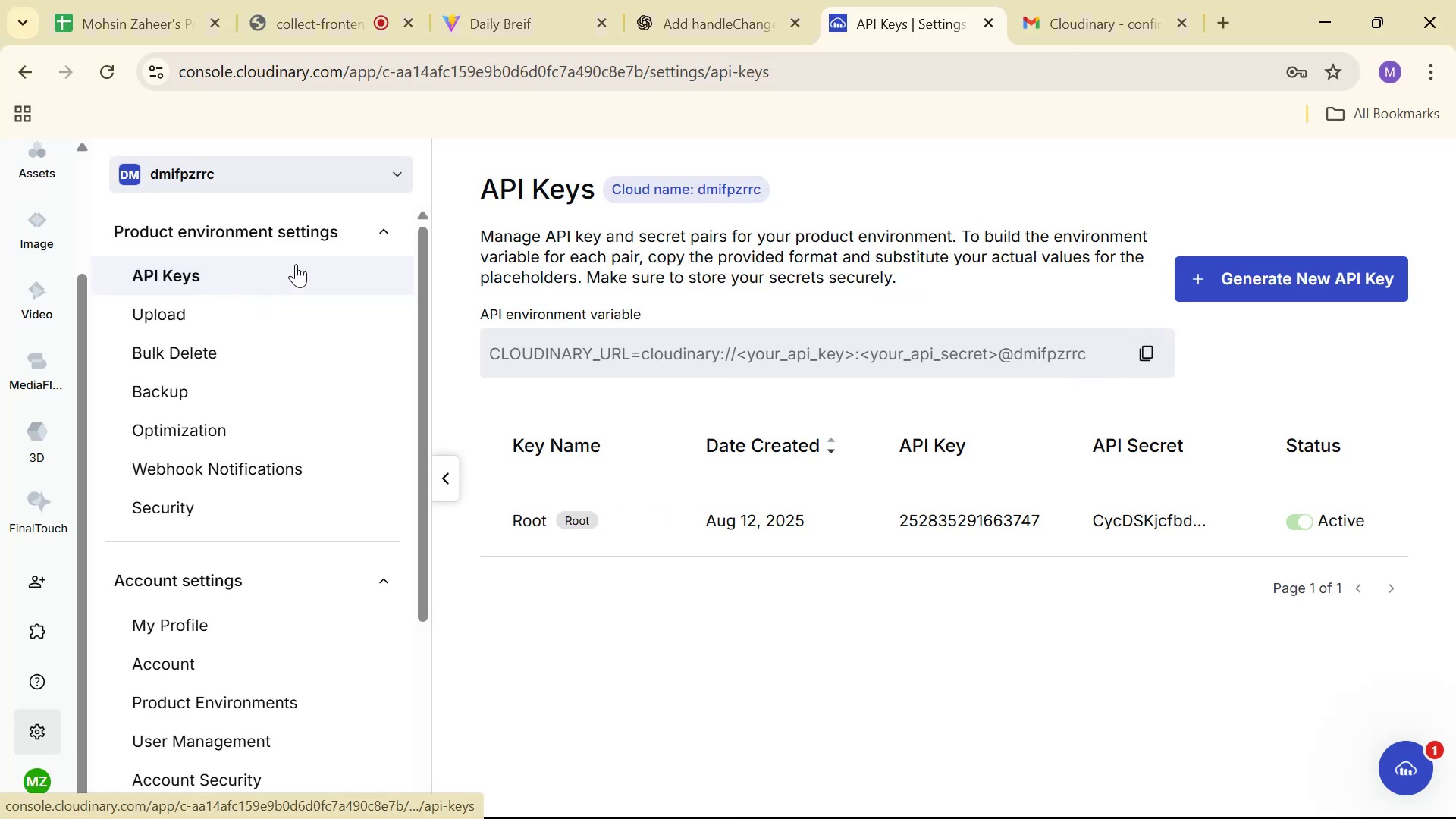 
left_click([257, 163])
 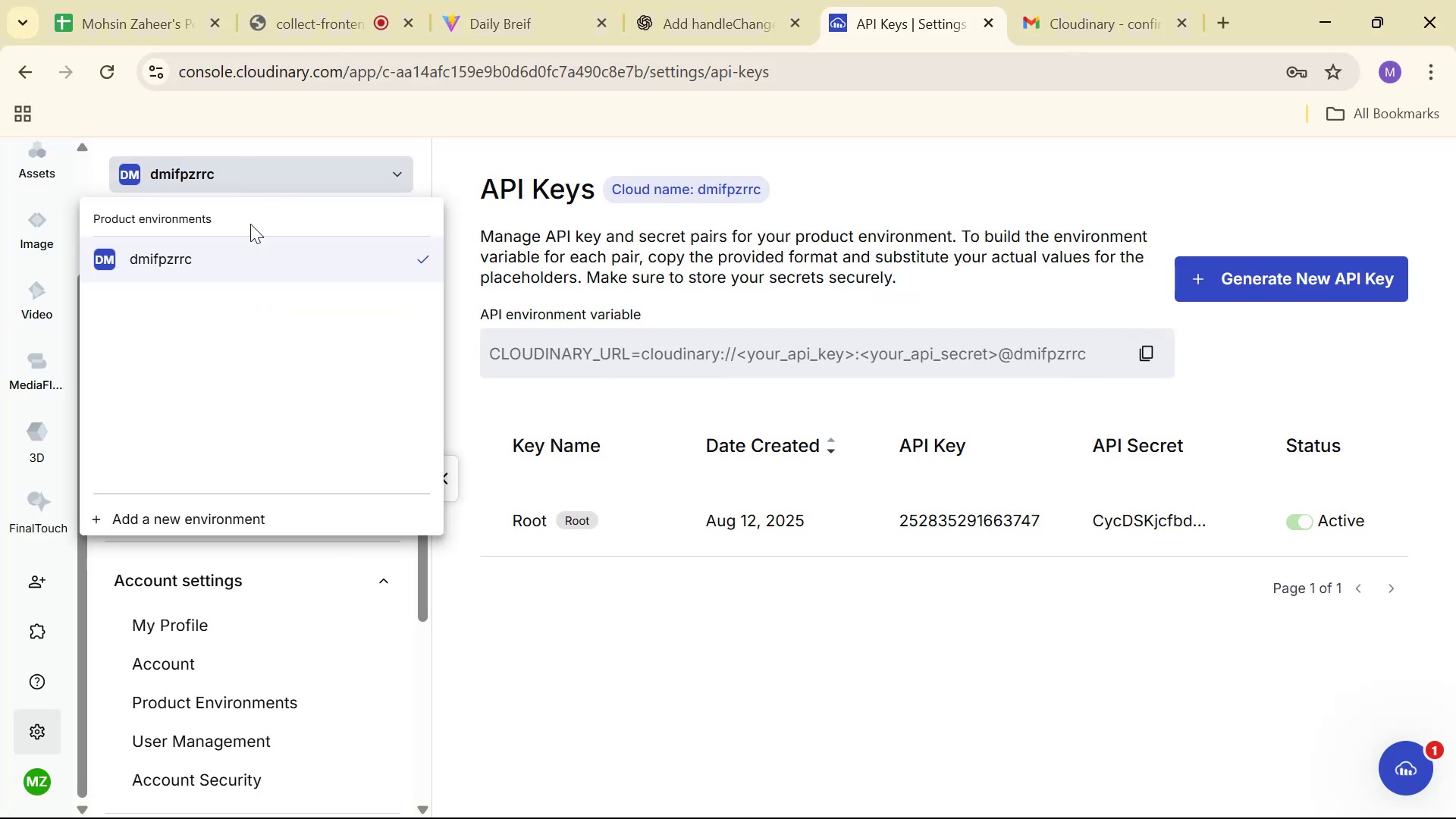 
left_click_drag(start_coordinate=[208, 254], to_coordinate=[132, 259])
 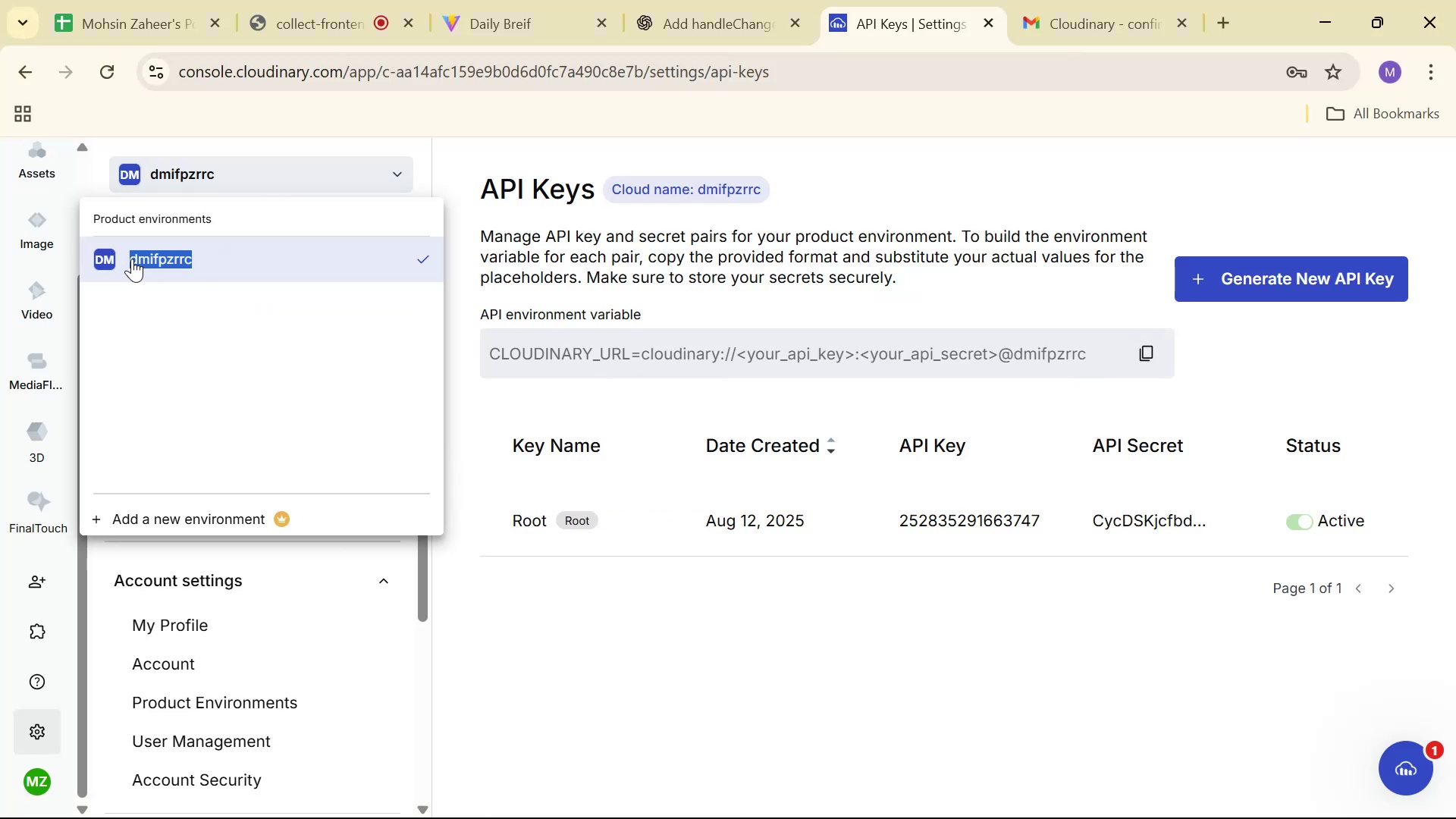 
hold_key(key=ControlLeft, duration=0.56)
 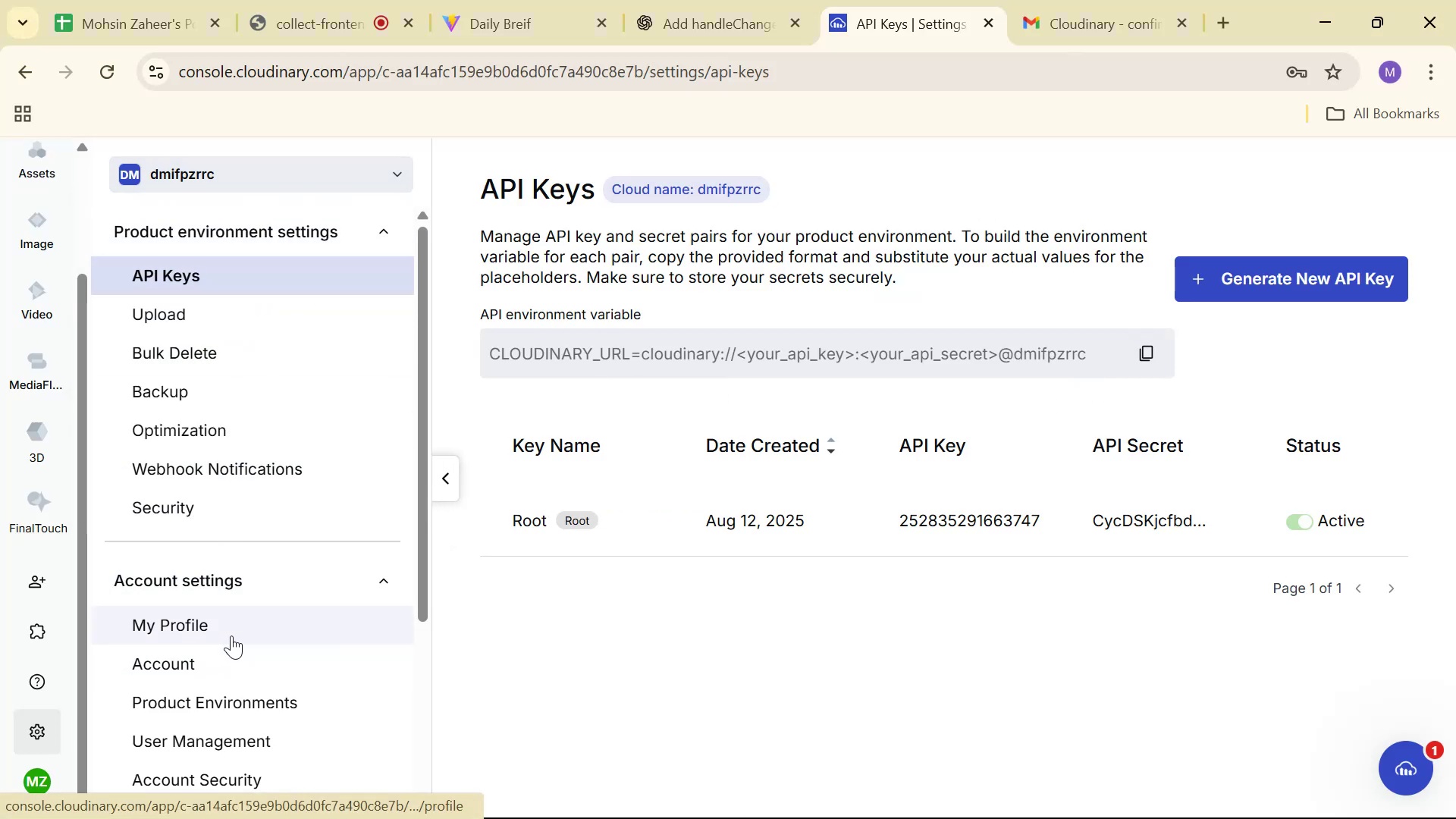 
left_click([235, 617])
 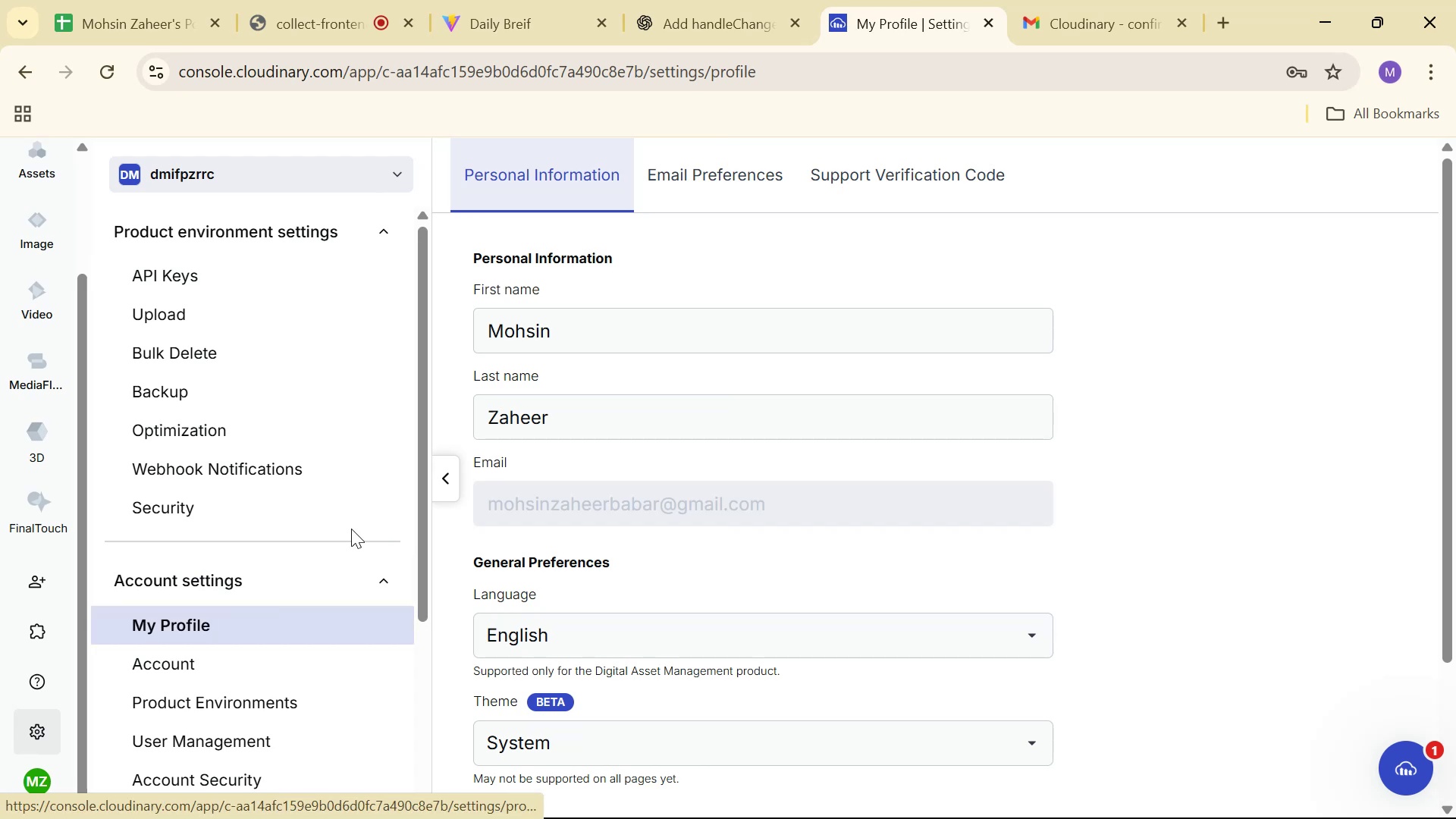 
scroll: coordinate [276, 601], scroll_direction: down, amount: 7.0
 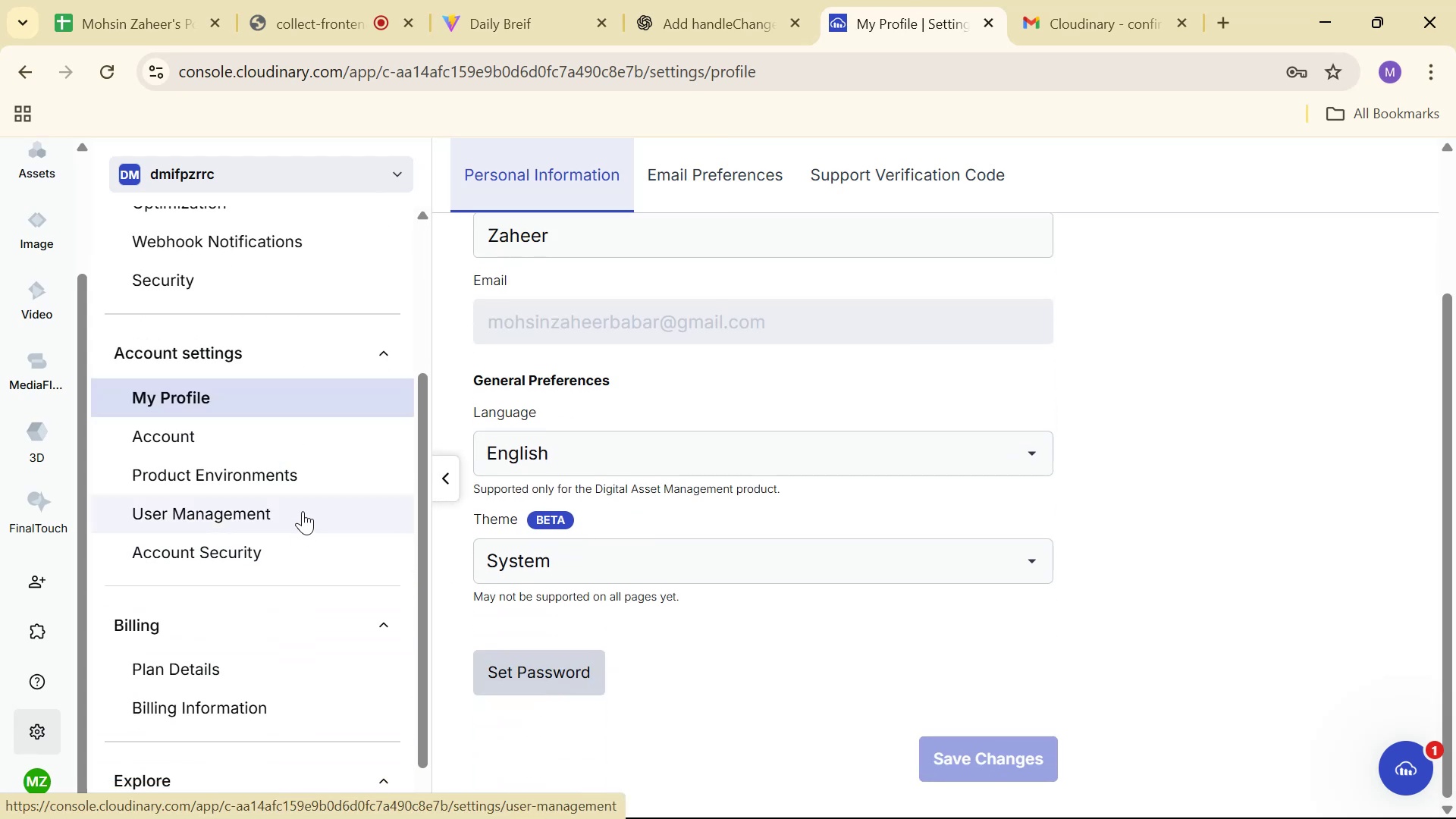 
scroll: coordinate [668, 380], scroll_direction: up, amount: 9.0
 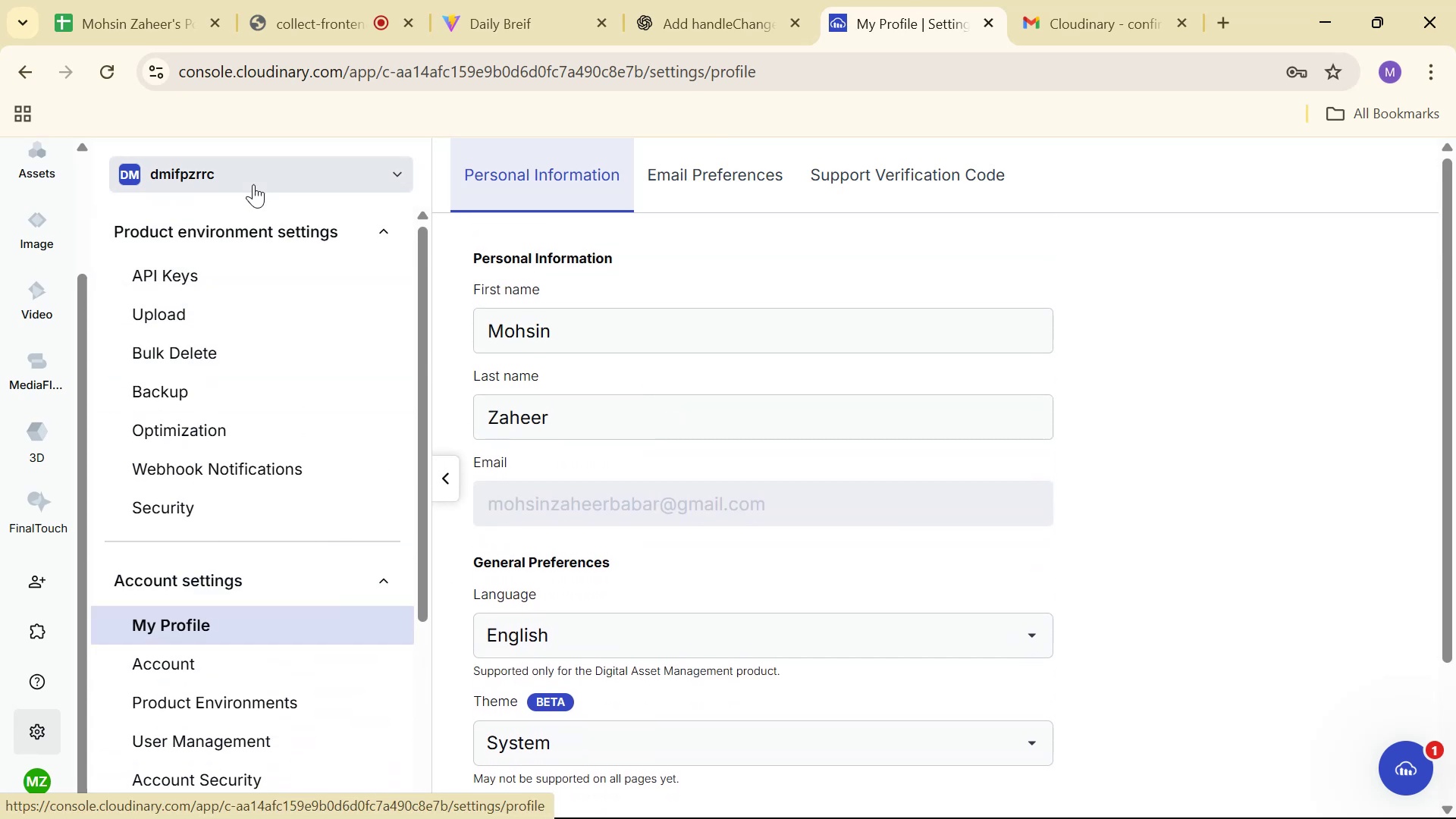 
left_click([250, 177])
 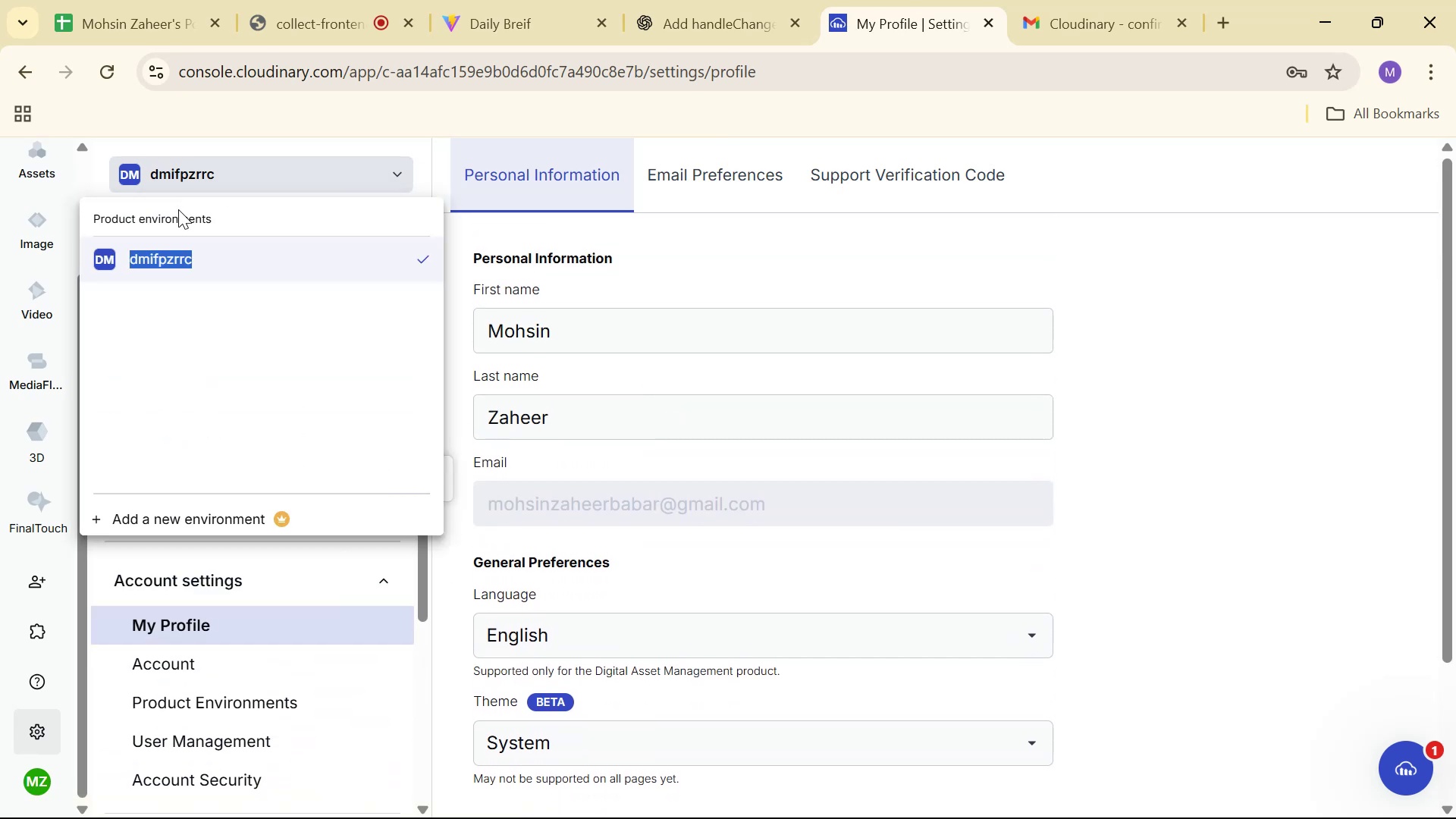 
hold_key(key=ControlLeft, duration=0.39)
 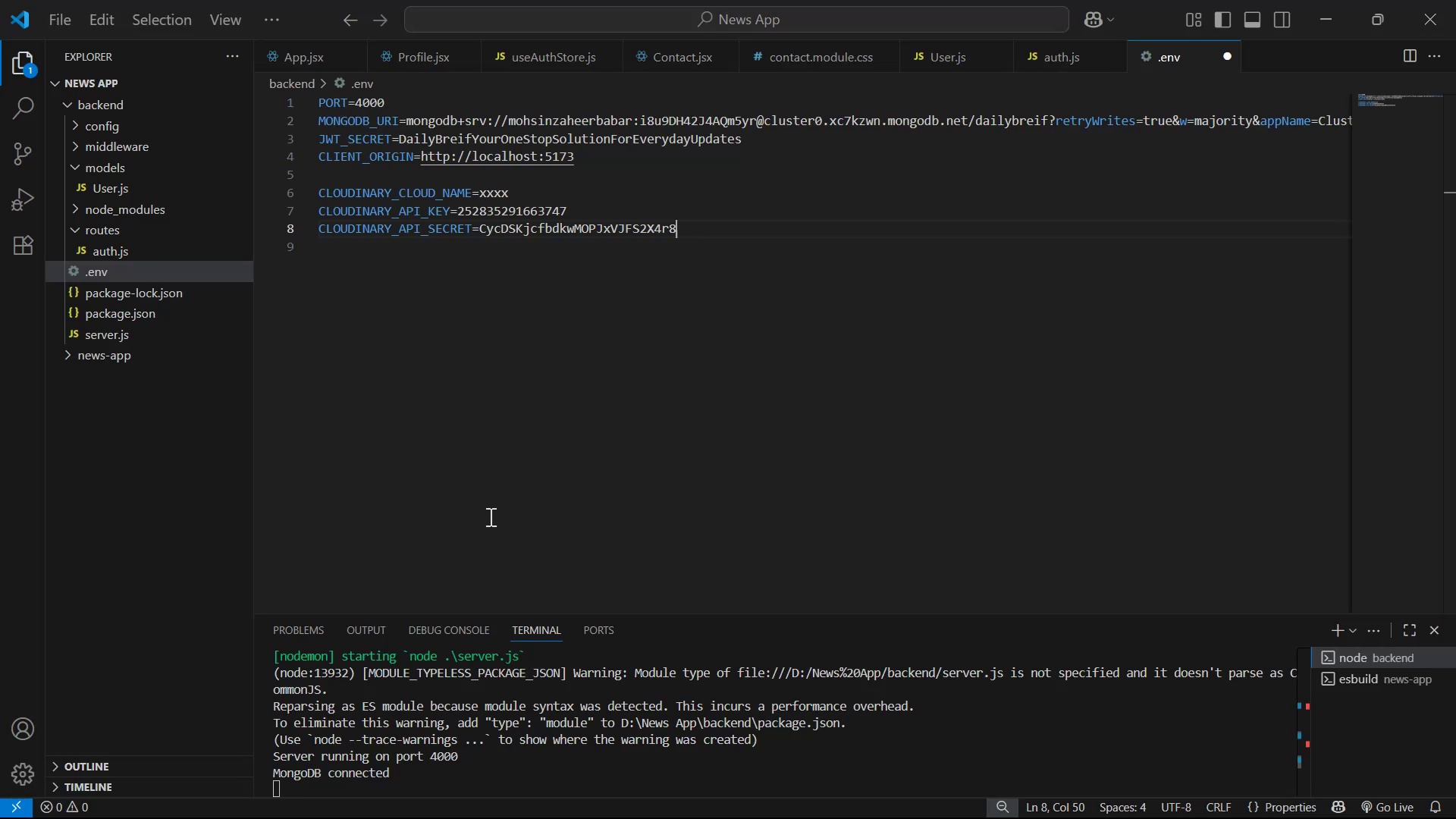 
key(Alt+AltLeft)
 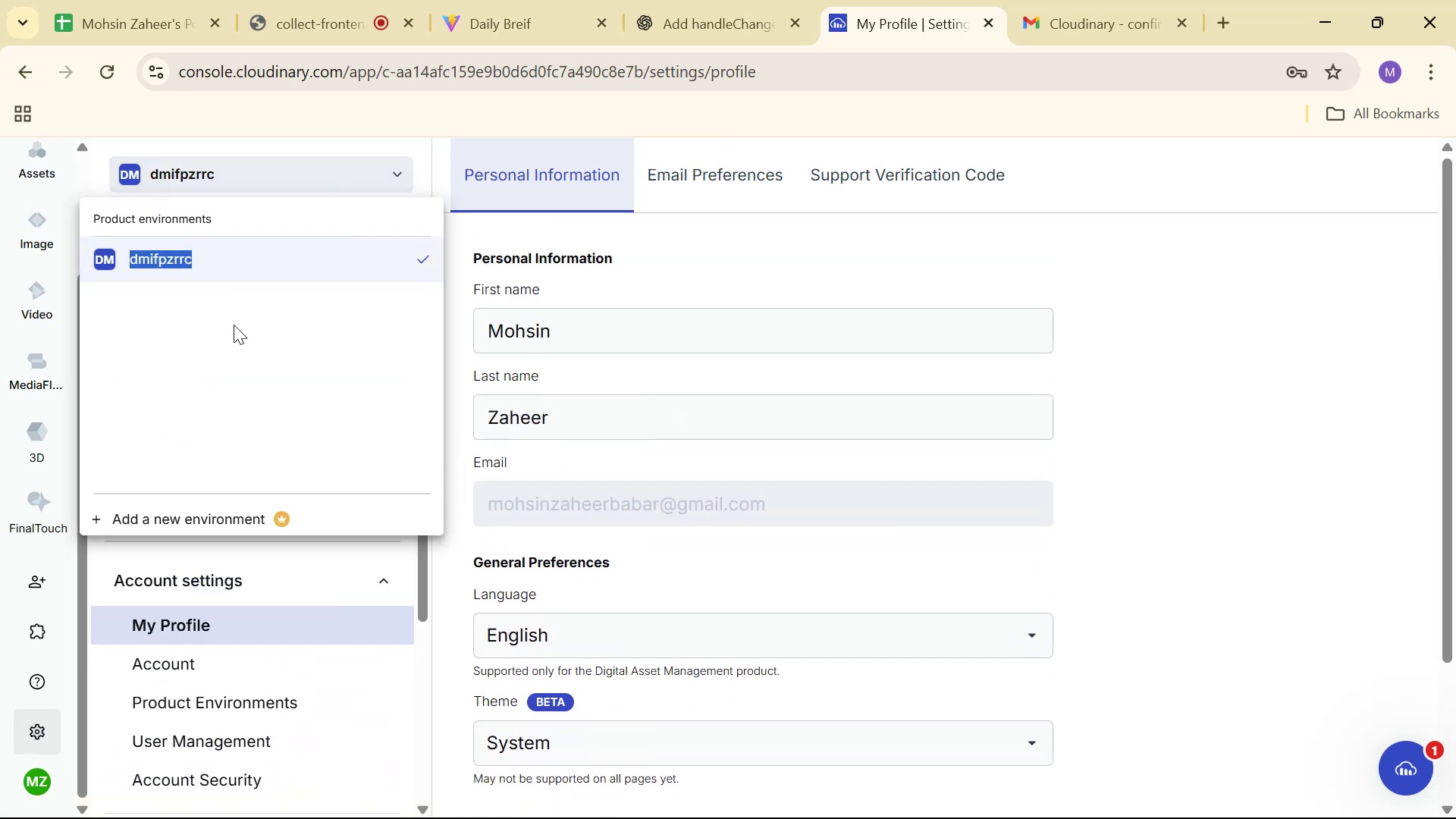 
key(Alt+Tab)
 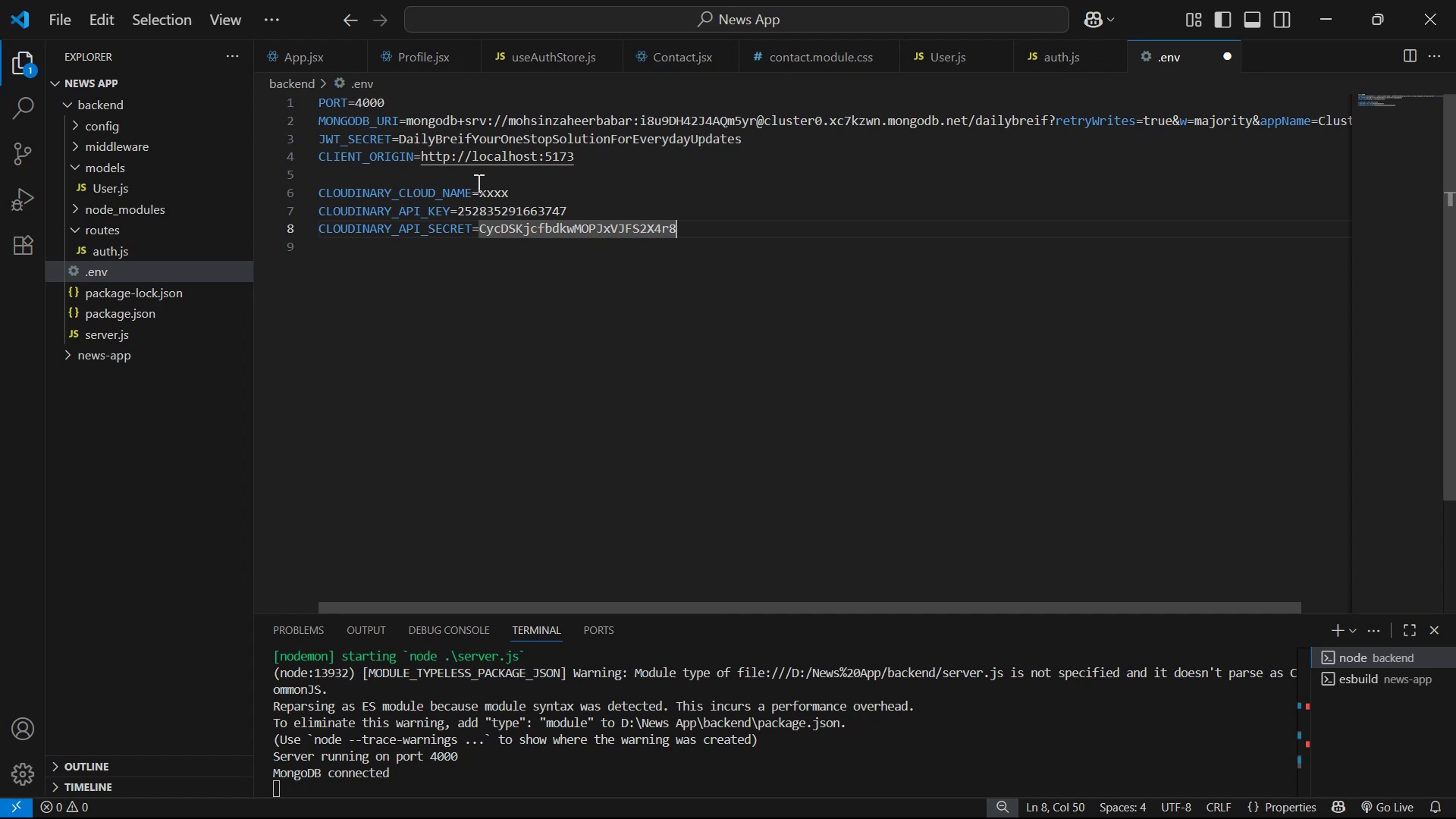 
left_click_drag(start_coordinate=[479, 191], to_coordinate=[546, 181])
 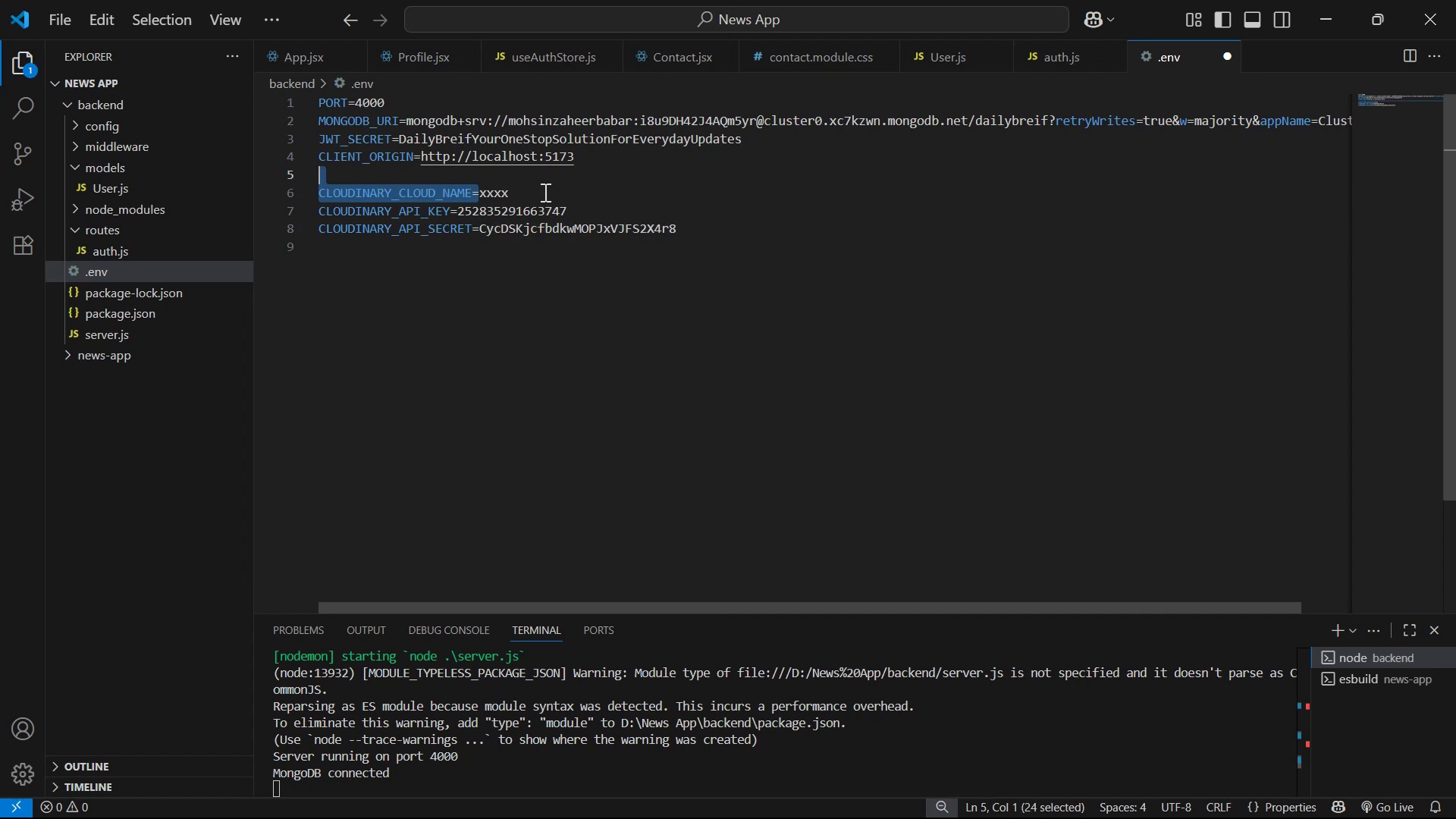 
left_click([542, 193])
 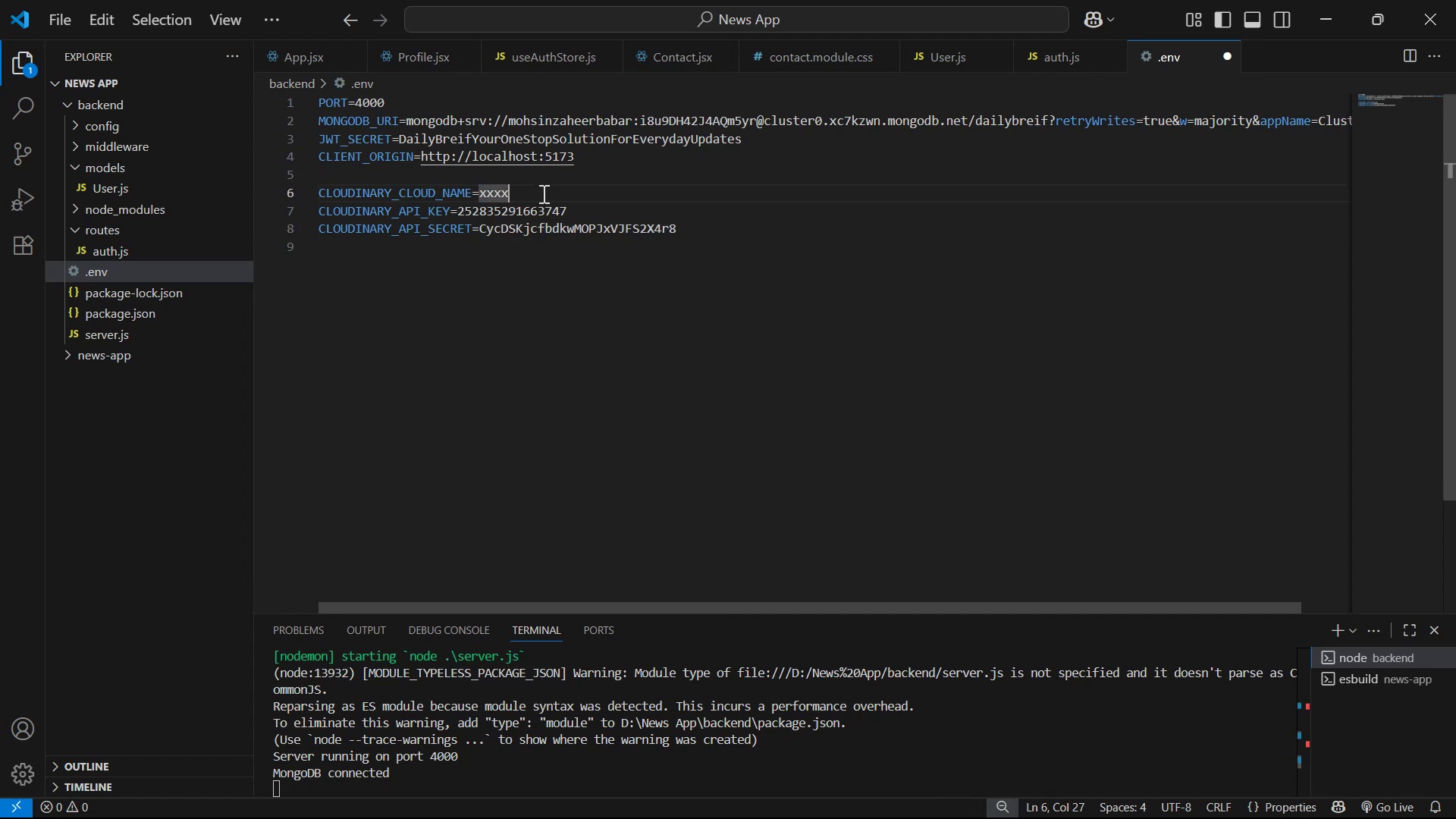 
left_click_drag(start_coordinate=[535, 193], to_coordinate=[480, 191])
 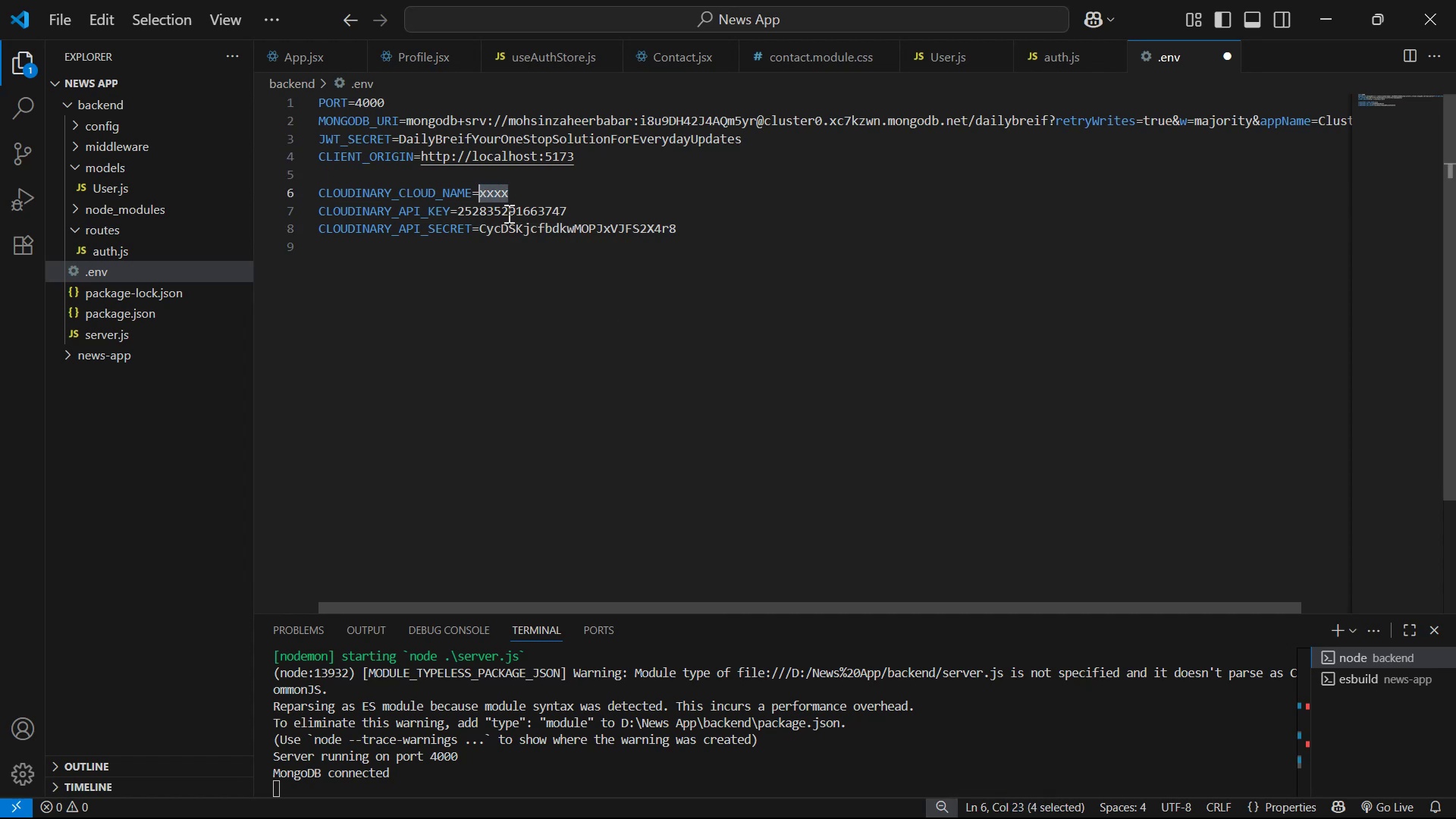 
key(Control+V)
 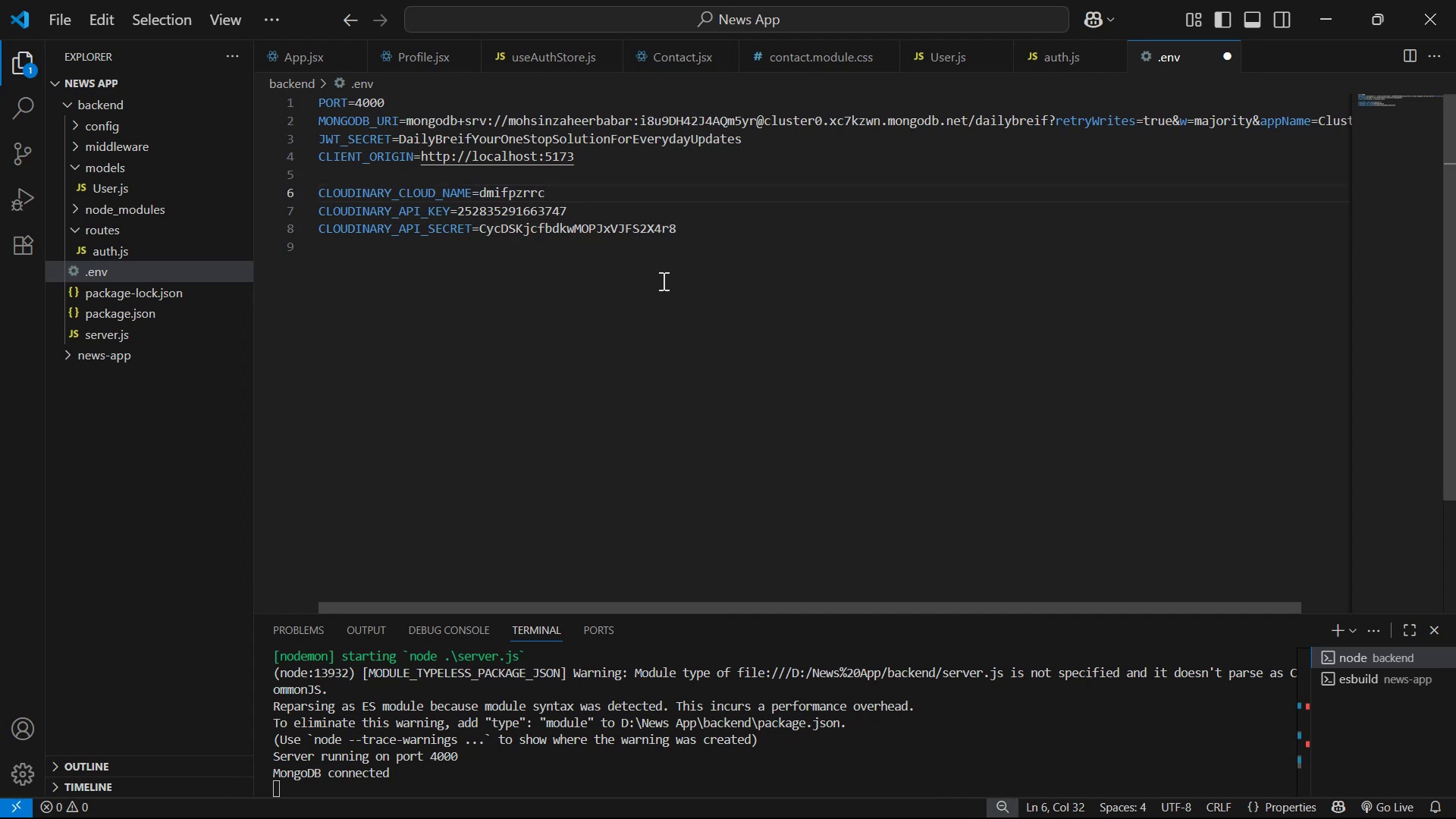 
key(Alt+AltLeft)
 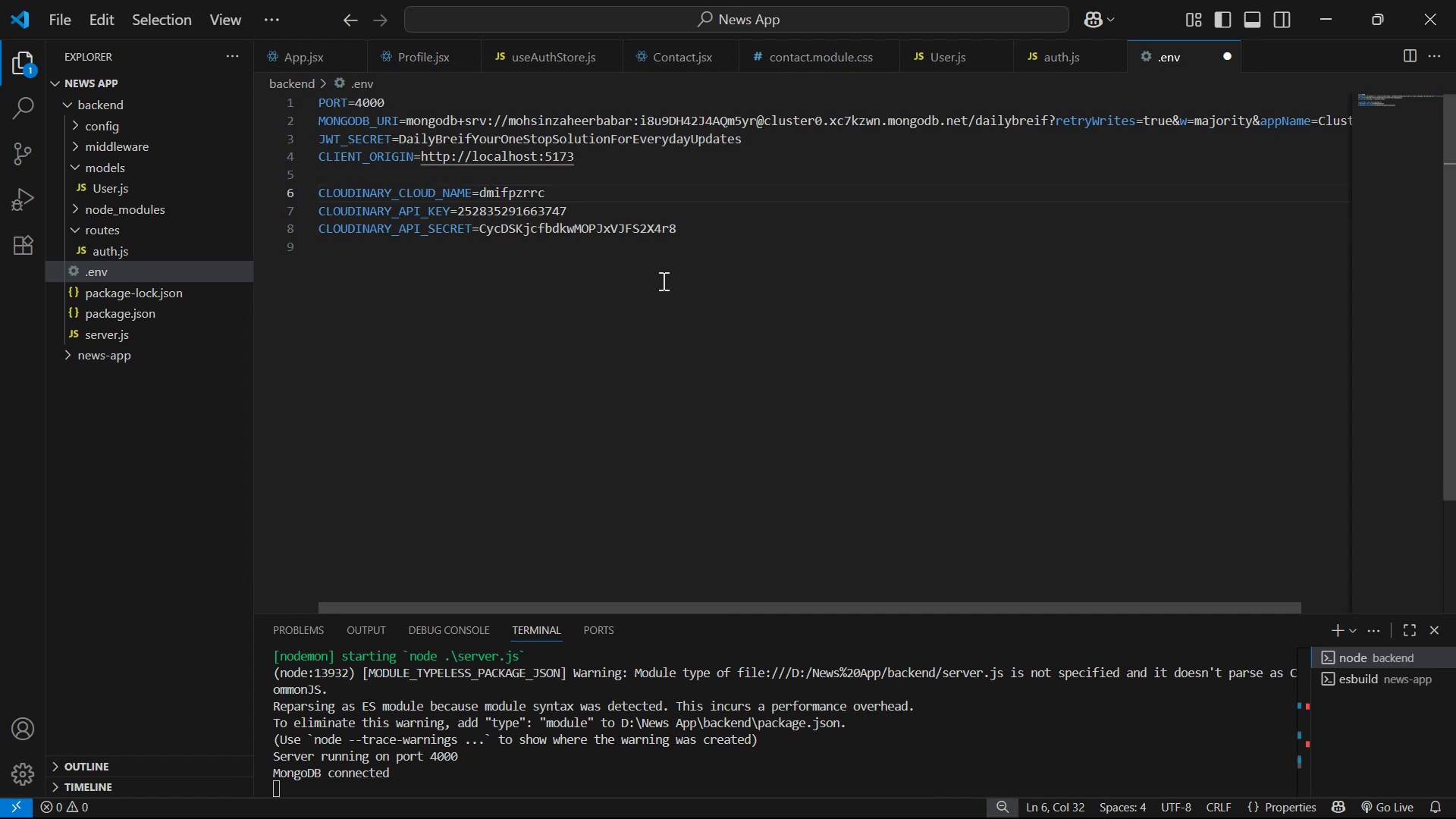 
key(Alt+Tab)
 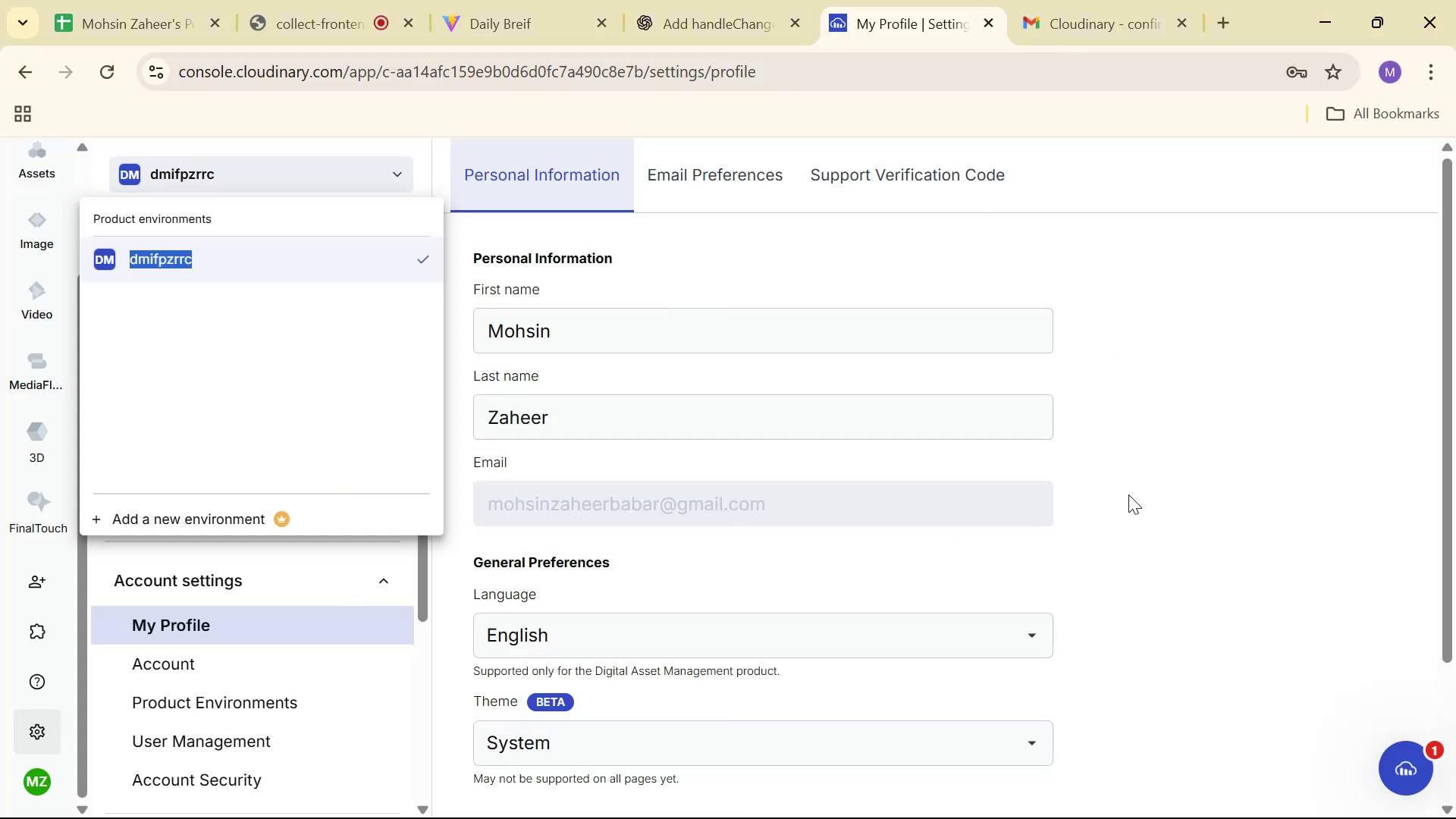 
left_click([1320, 620])
 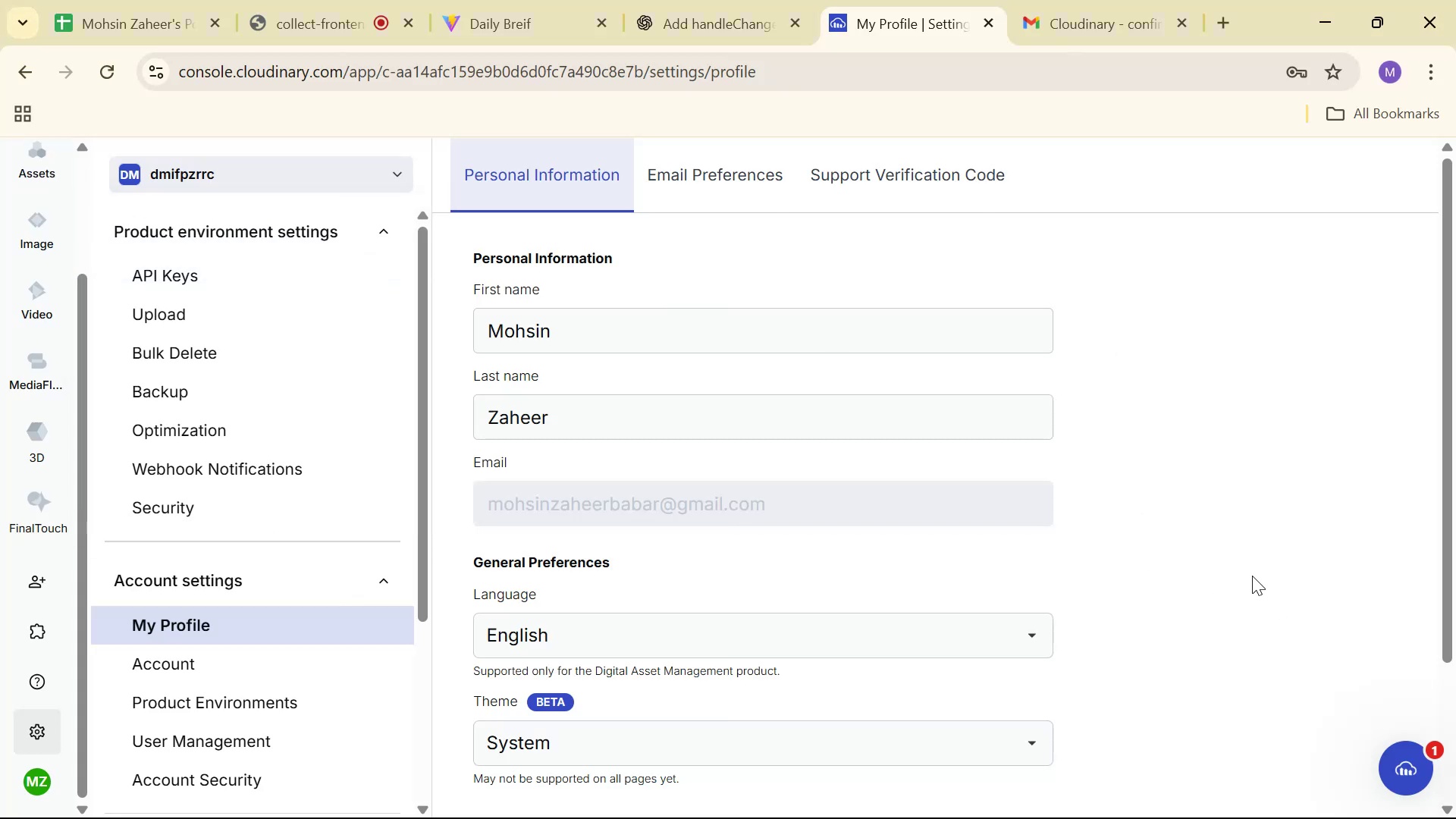 
key(Alt+AltLeft)
 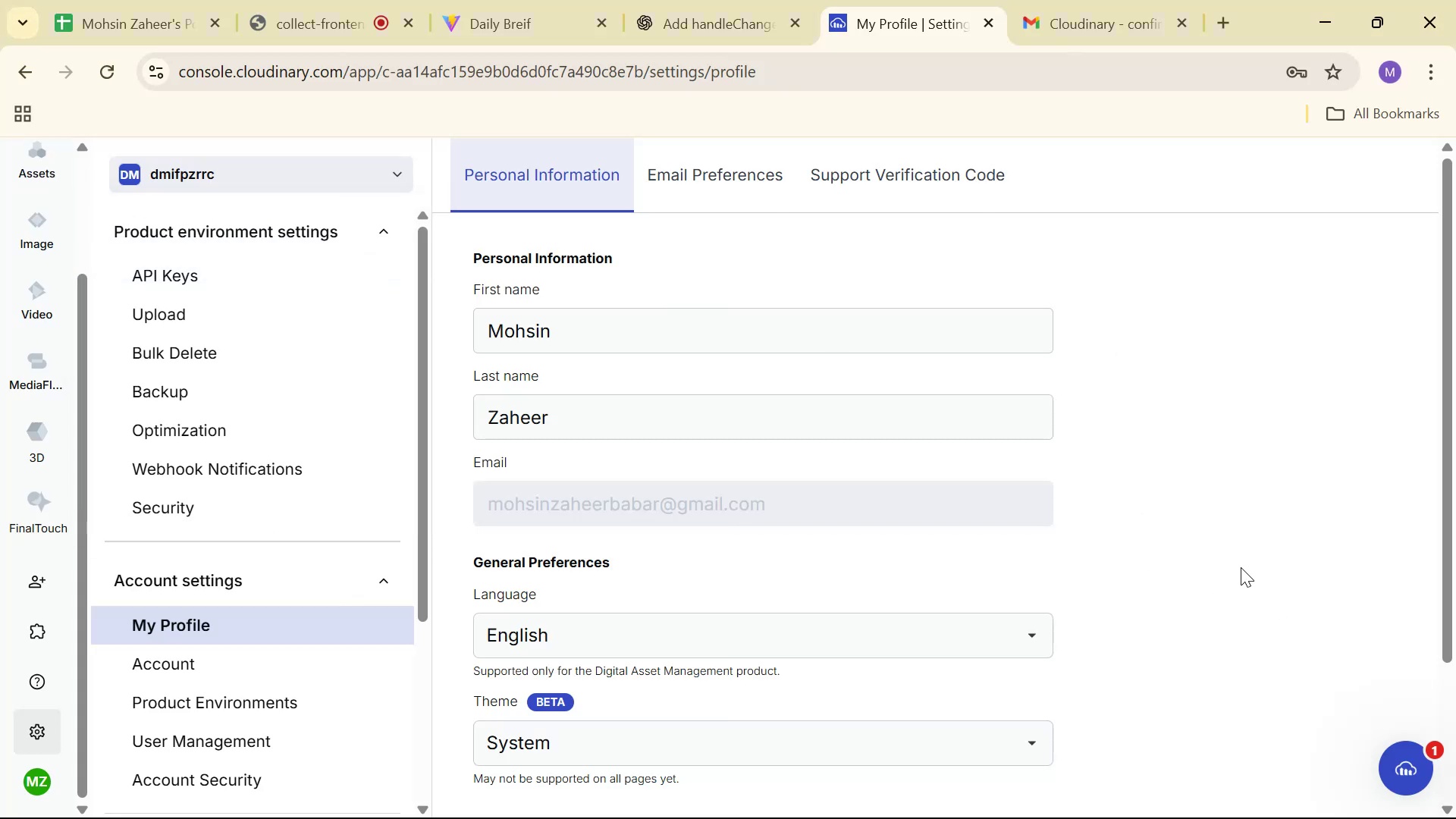 
key(Alt+Tab)
 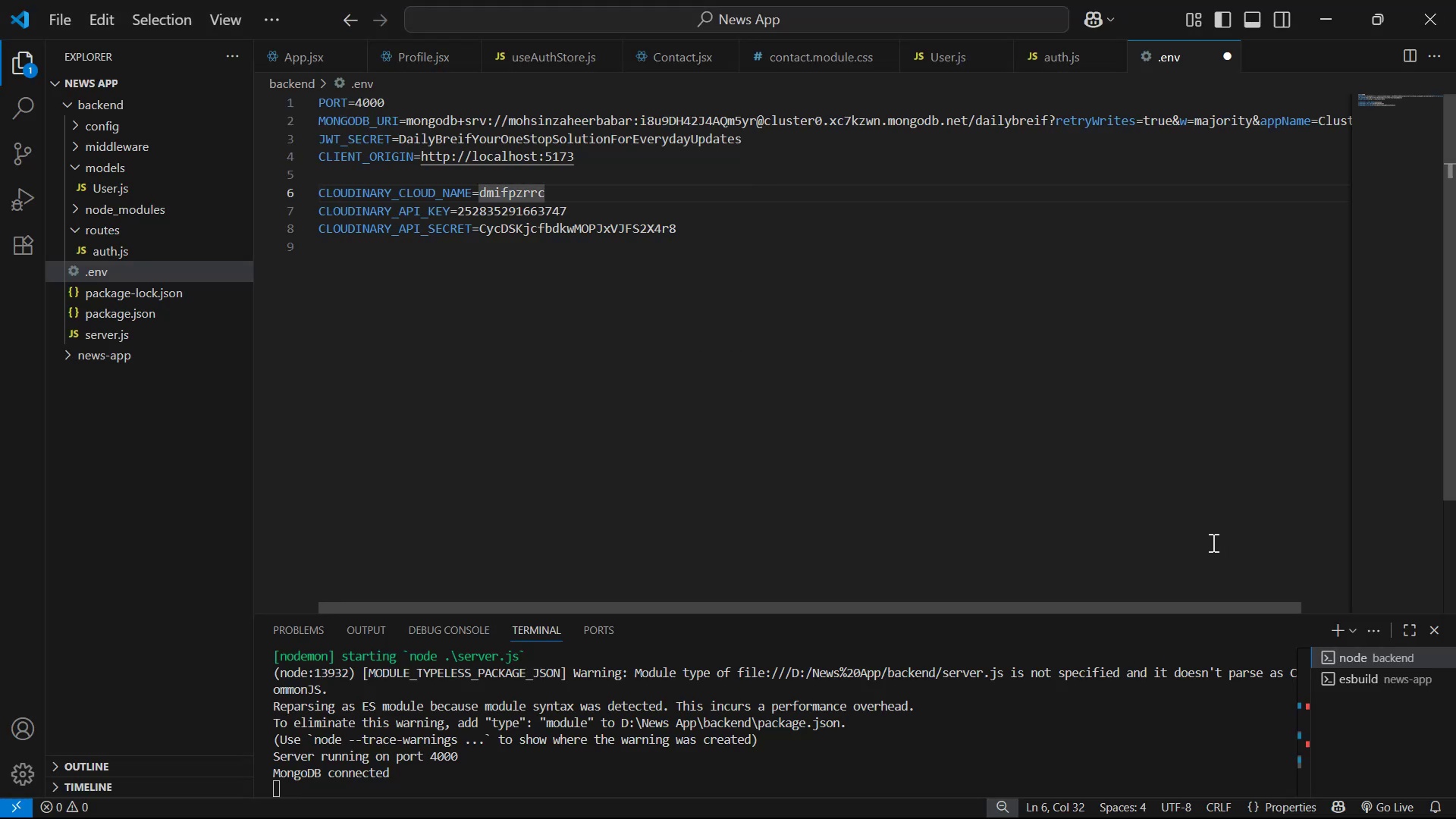 
left_click([1062, 310])
 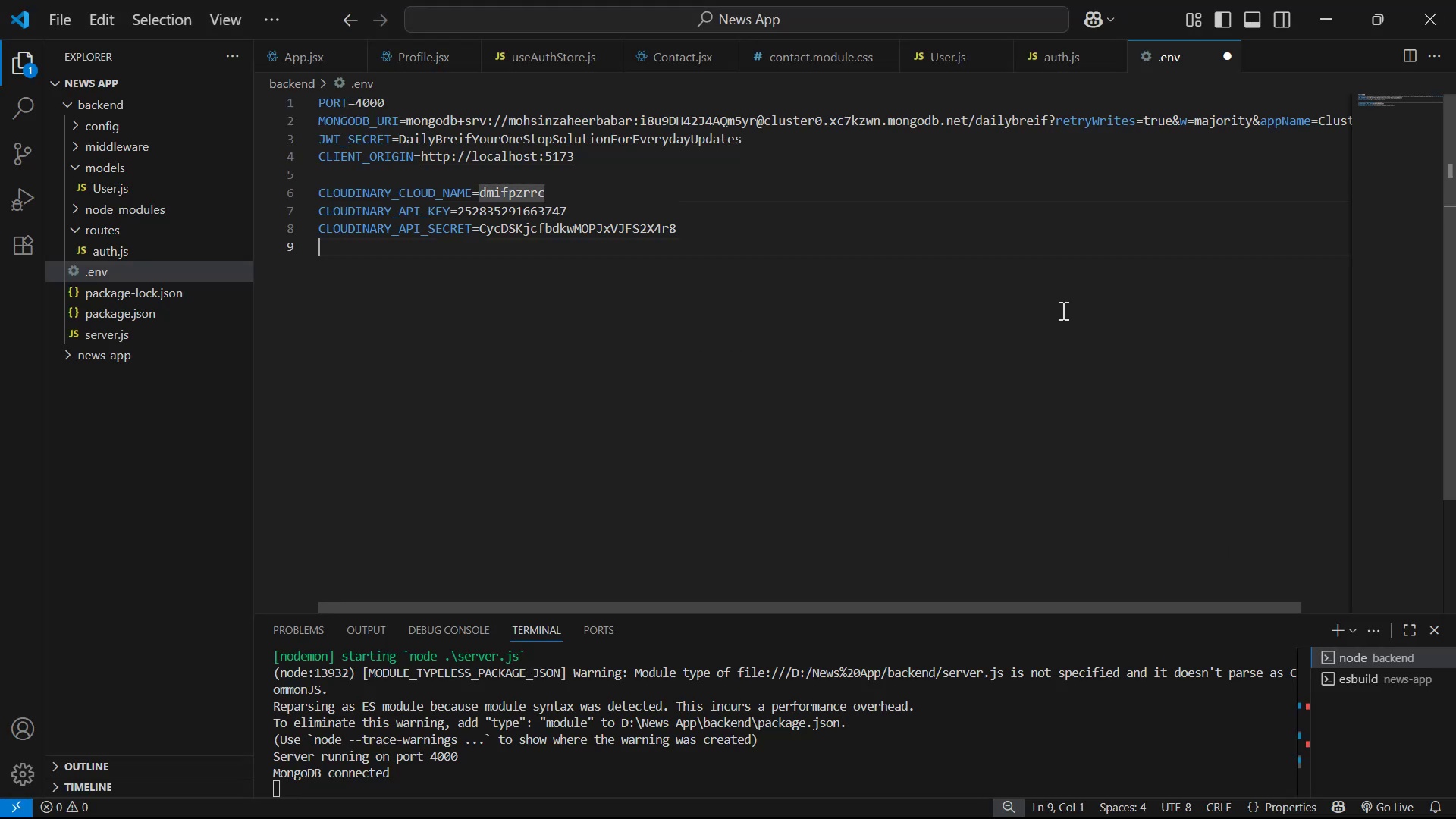 
key(Control+S)
 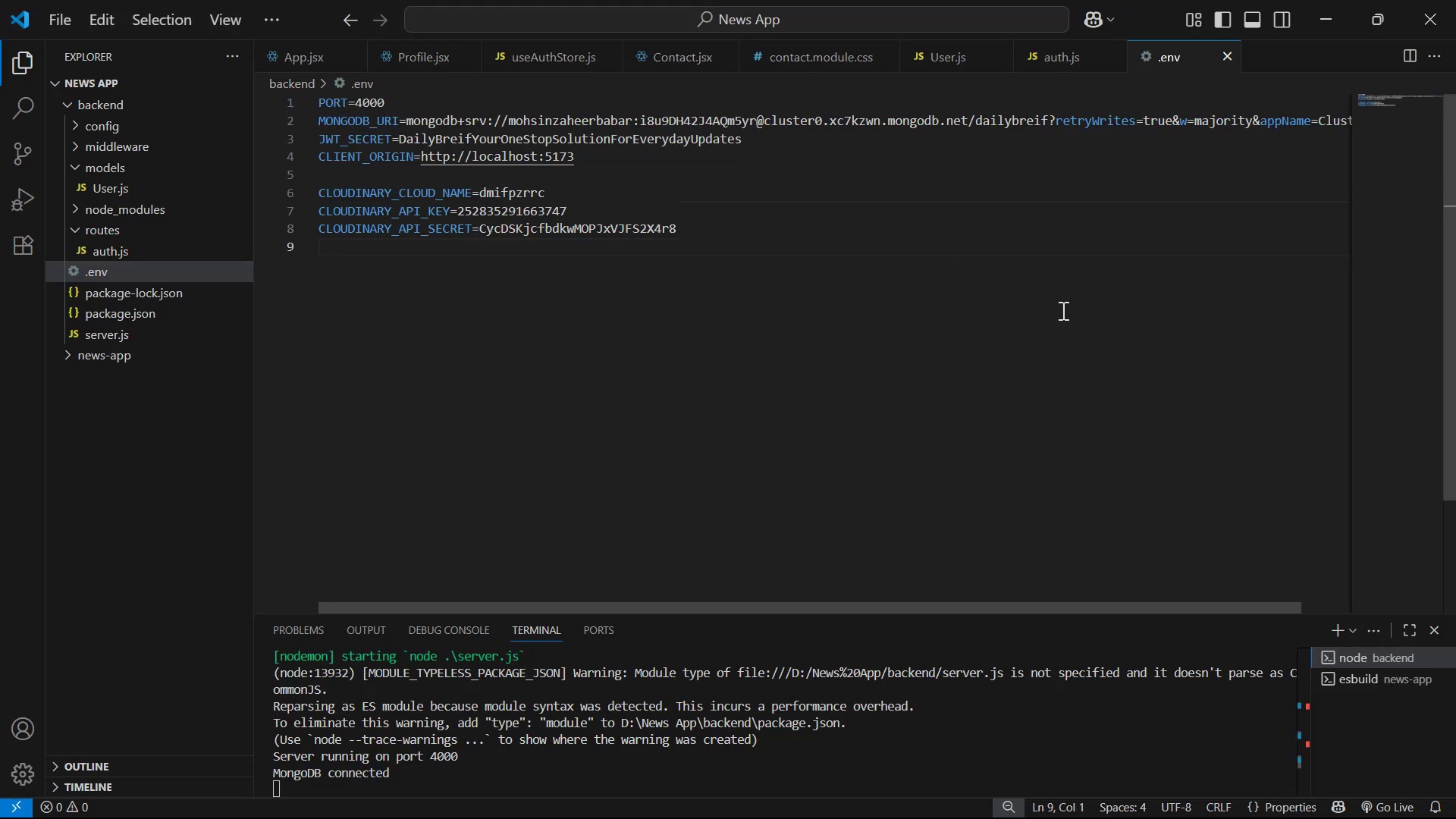 
key(Control+S)
 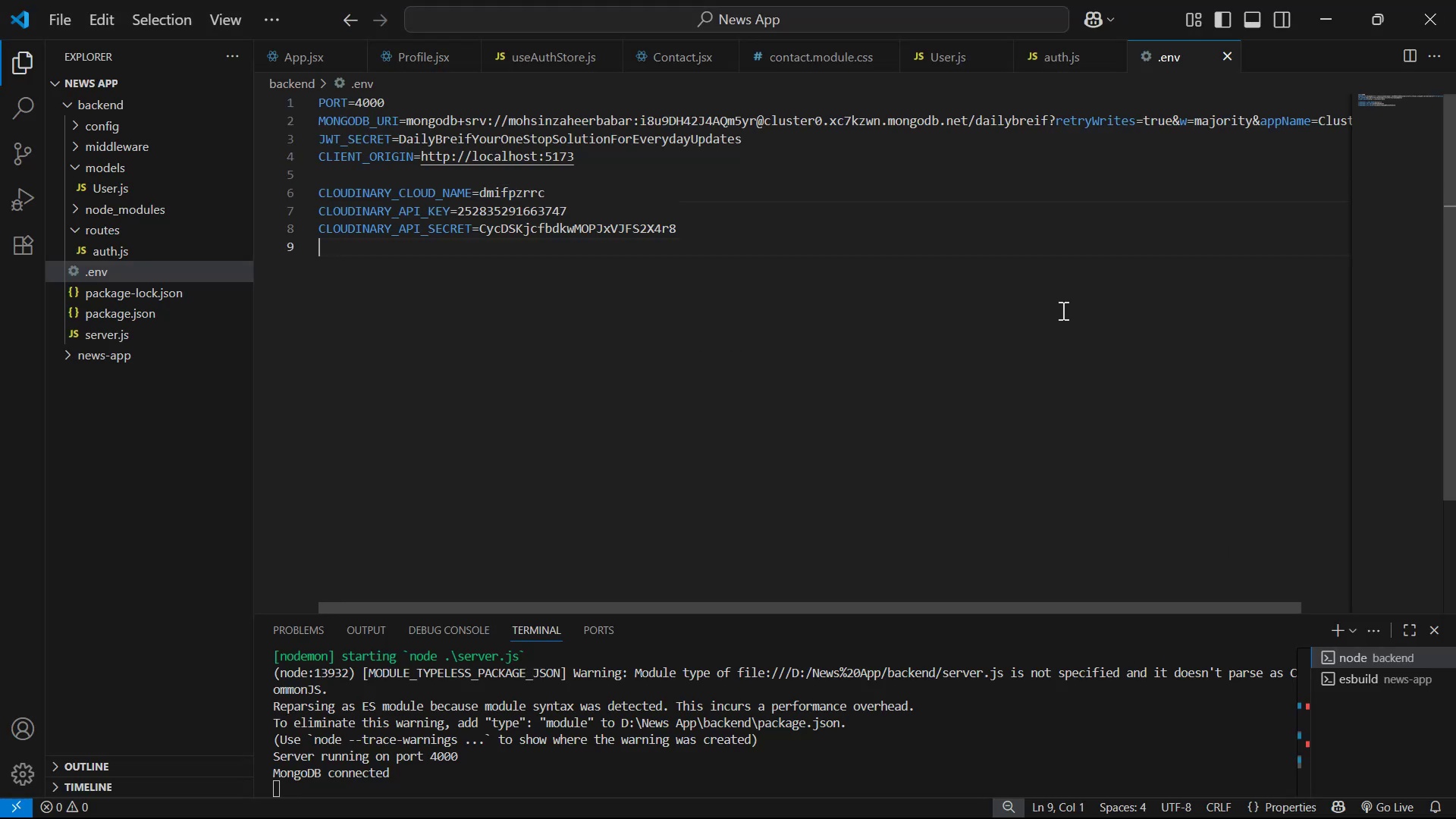 
key(Control+S)
 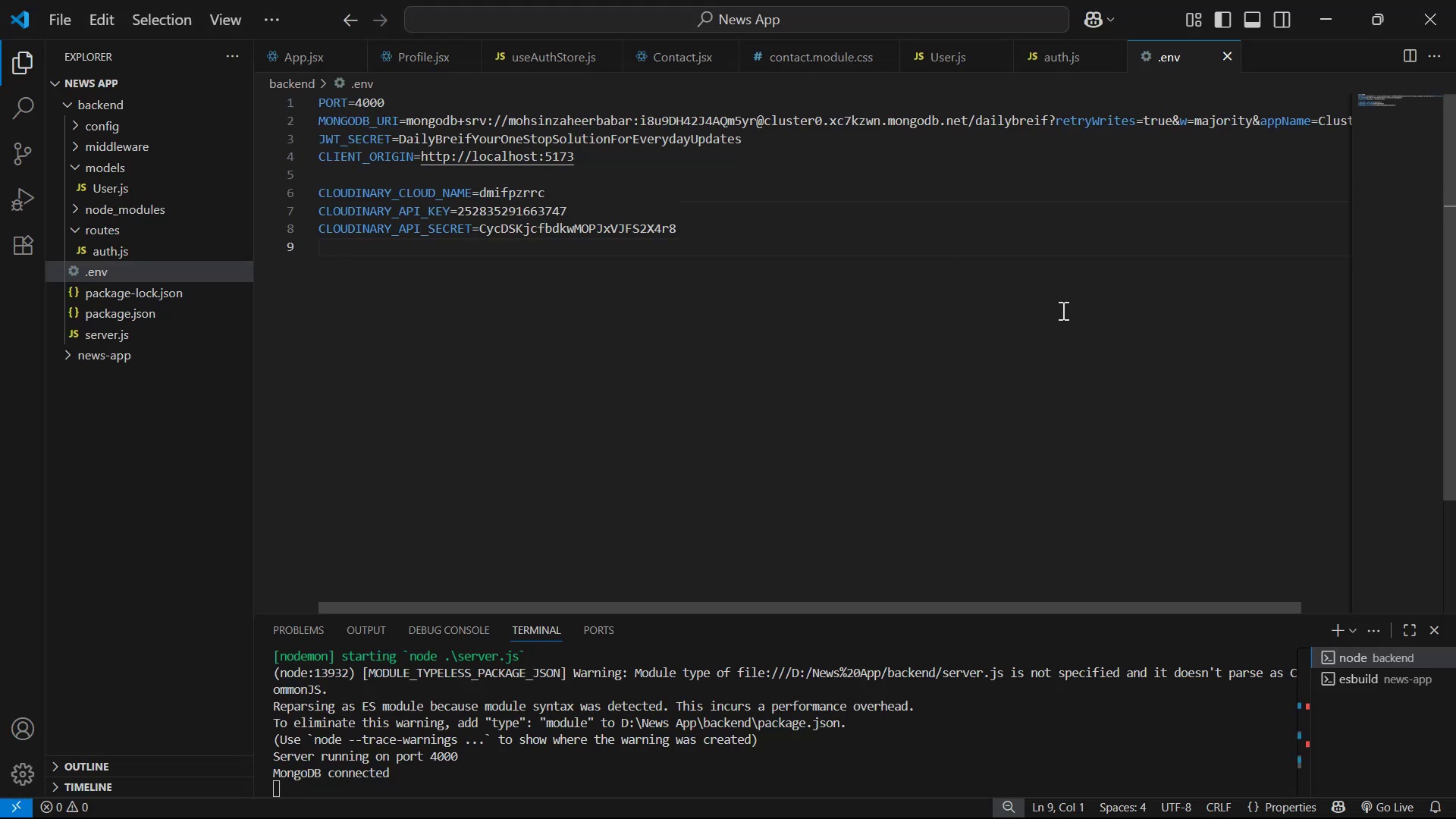 
key(Control+S)
 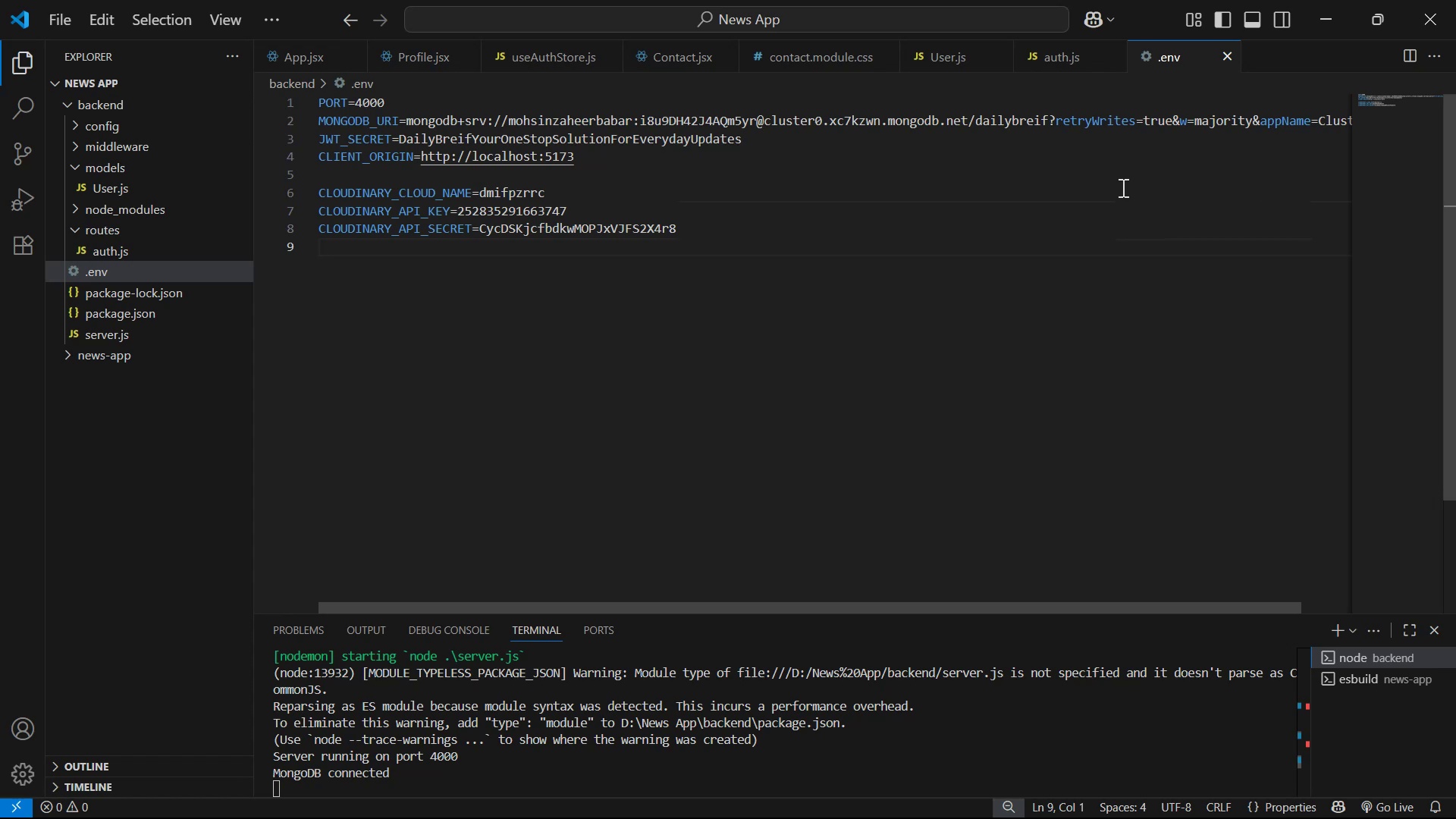 
key(Alt+Z)
 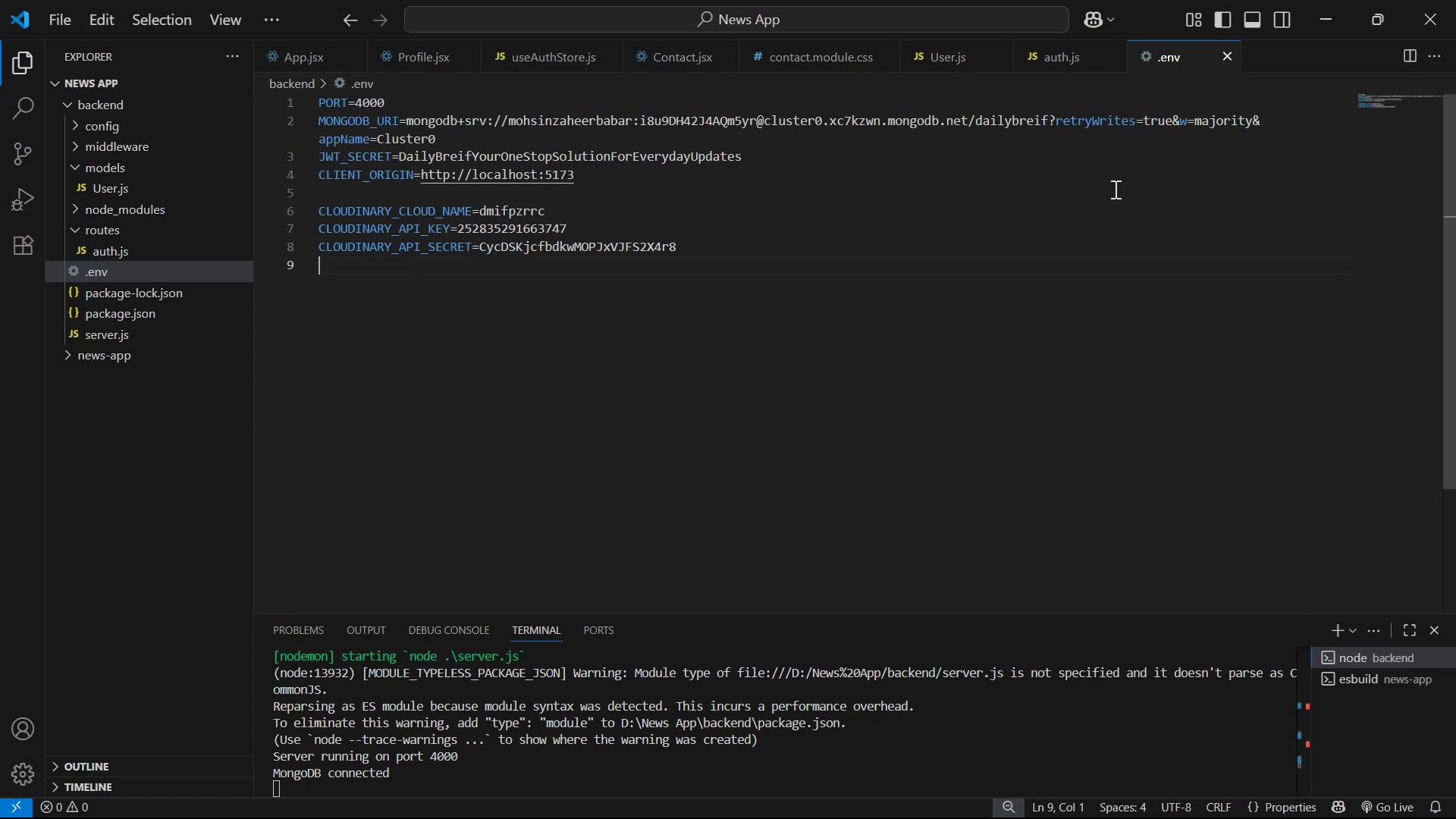 
key(Control+S)
 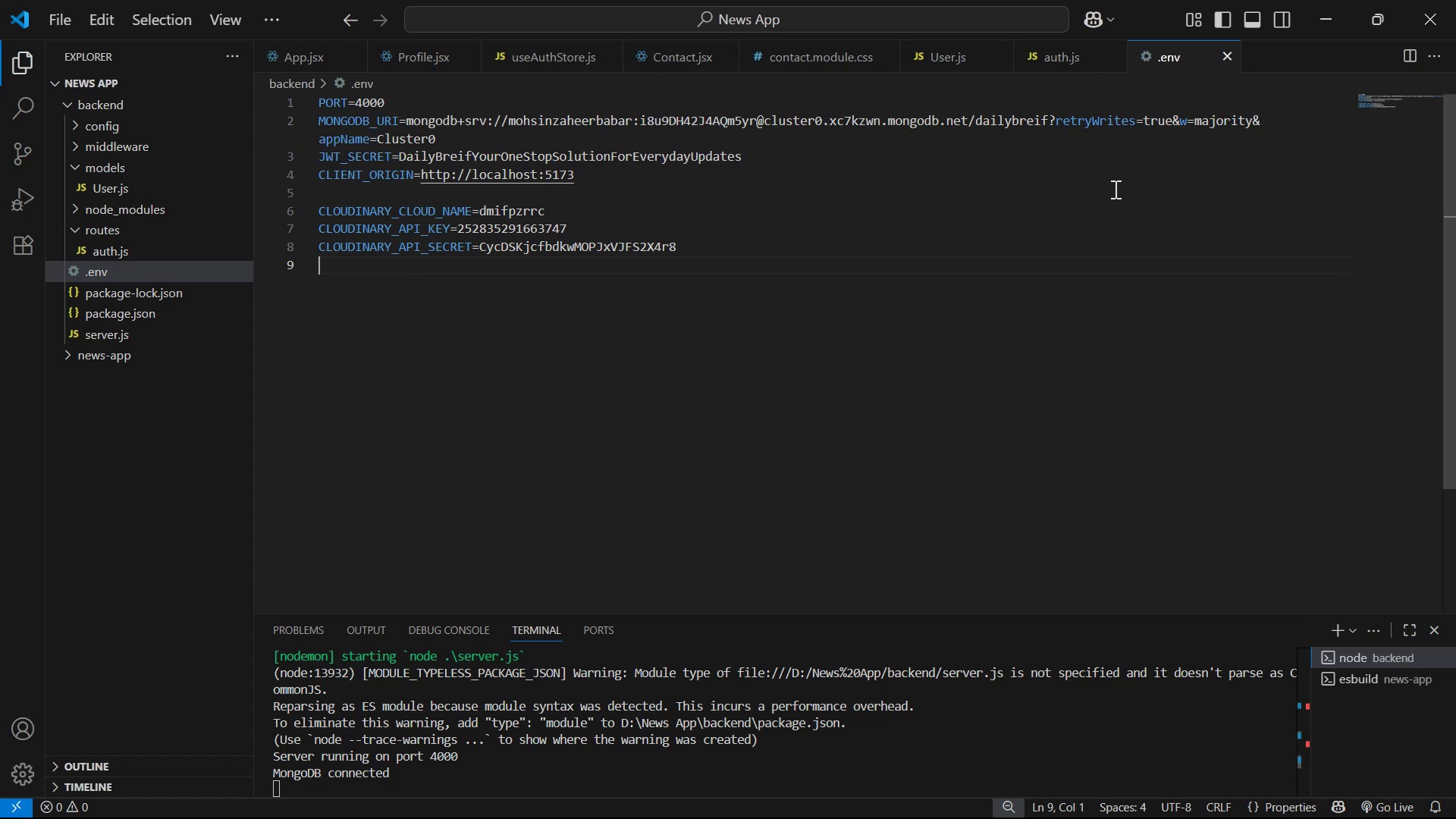 
key(Alt+AltLeft)
 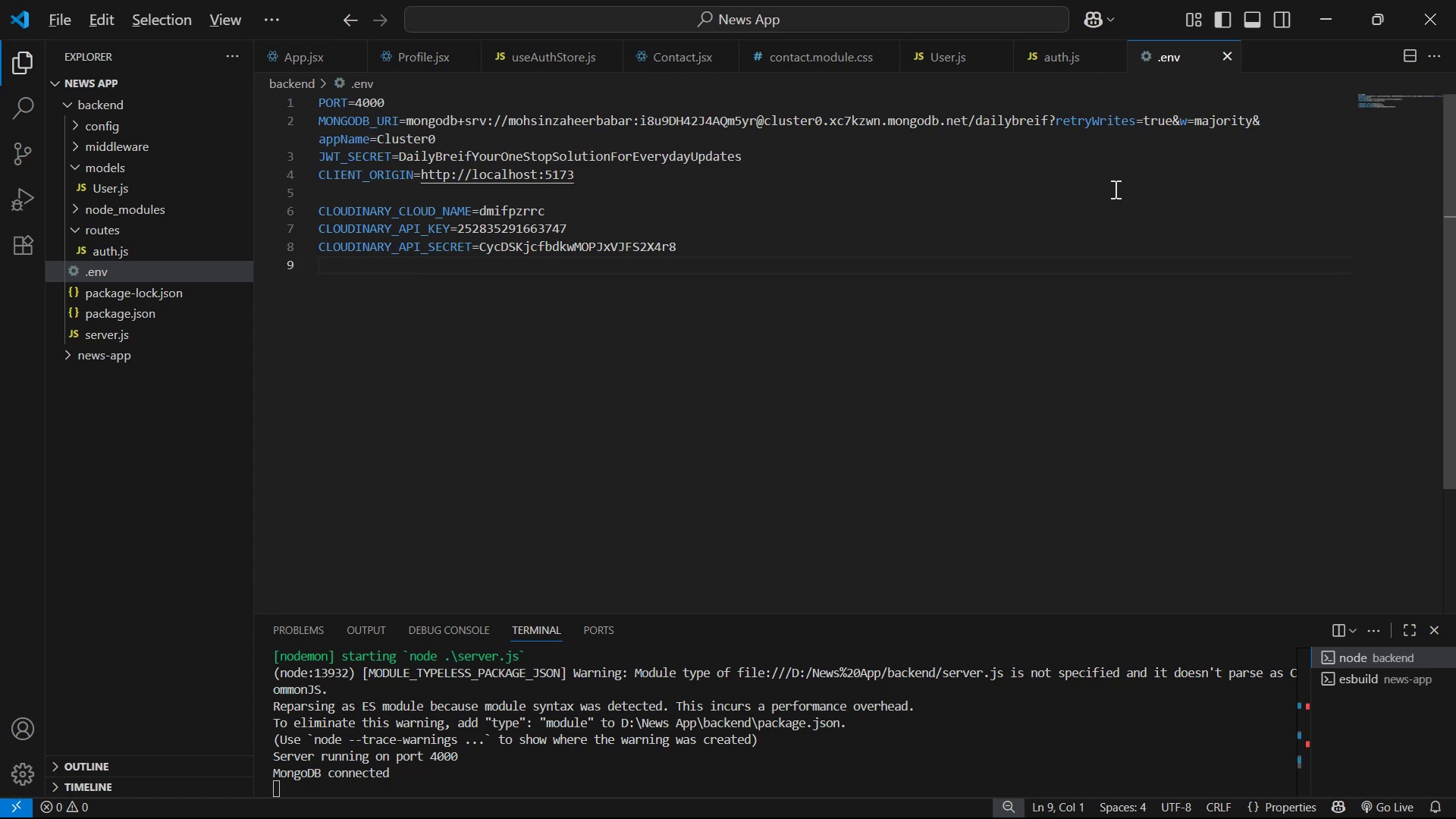 
key(Alt+Tab)
 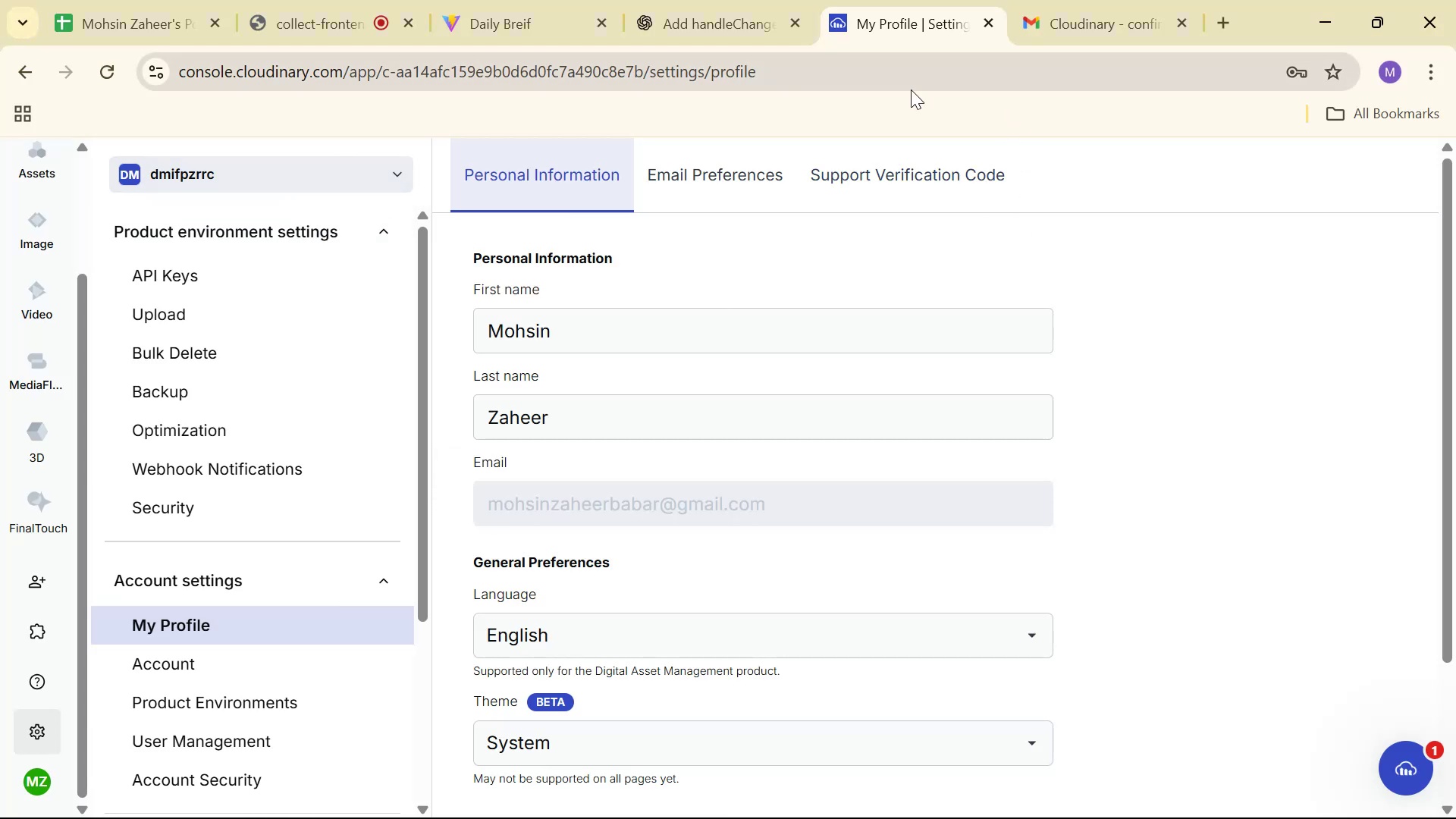 
scroll: coordinate [27, 231], scroll_direction: up, amount: 2.0
 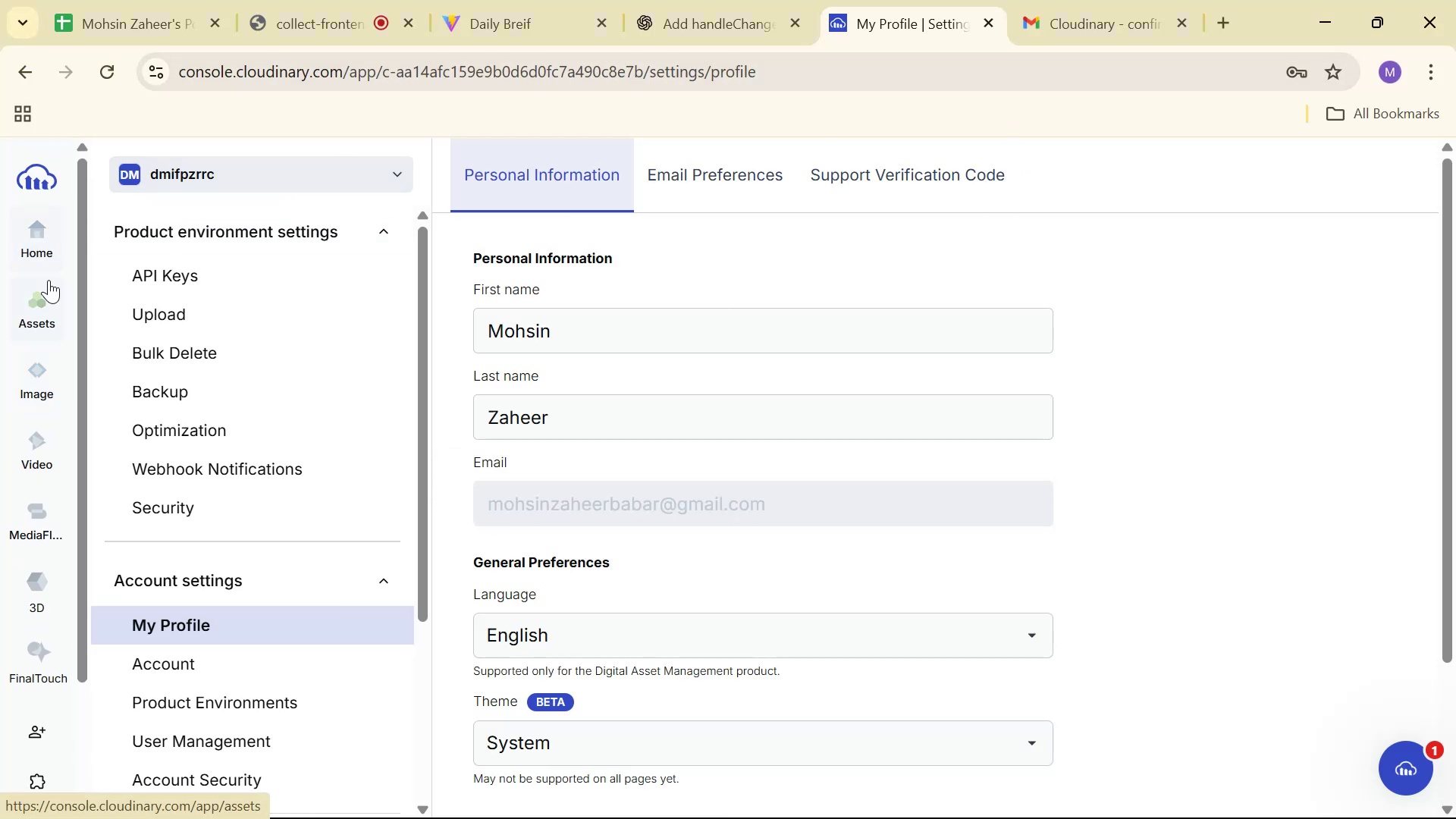 
left_click([47, 358])
 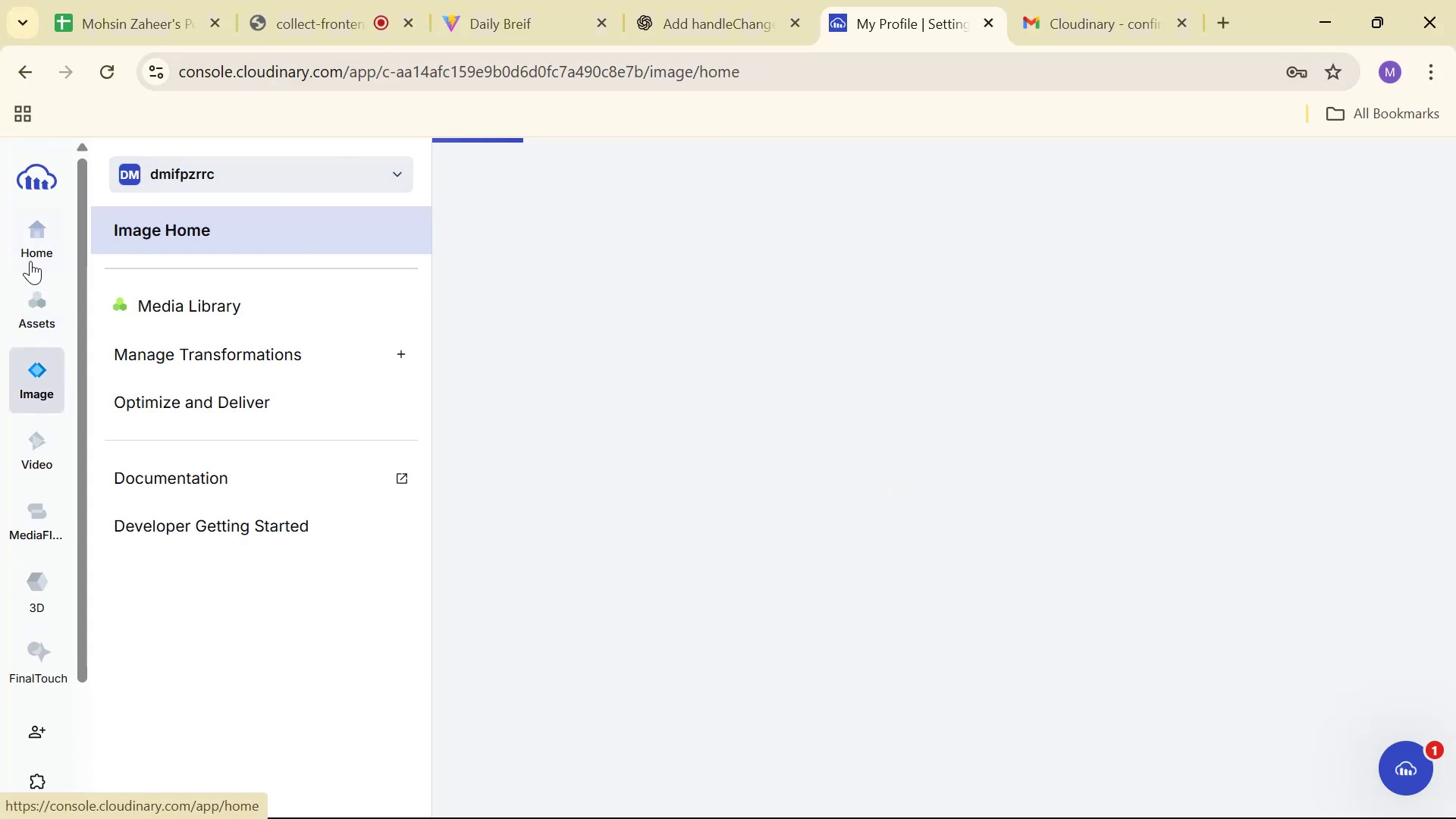 
left_click([37, 239])
 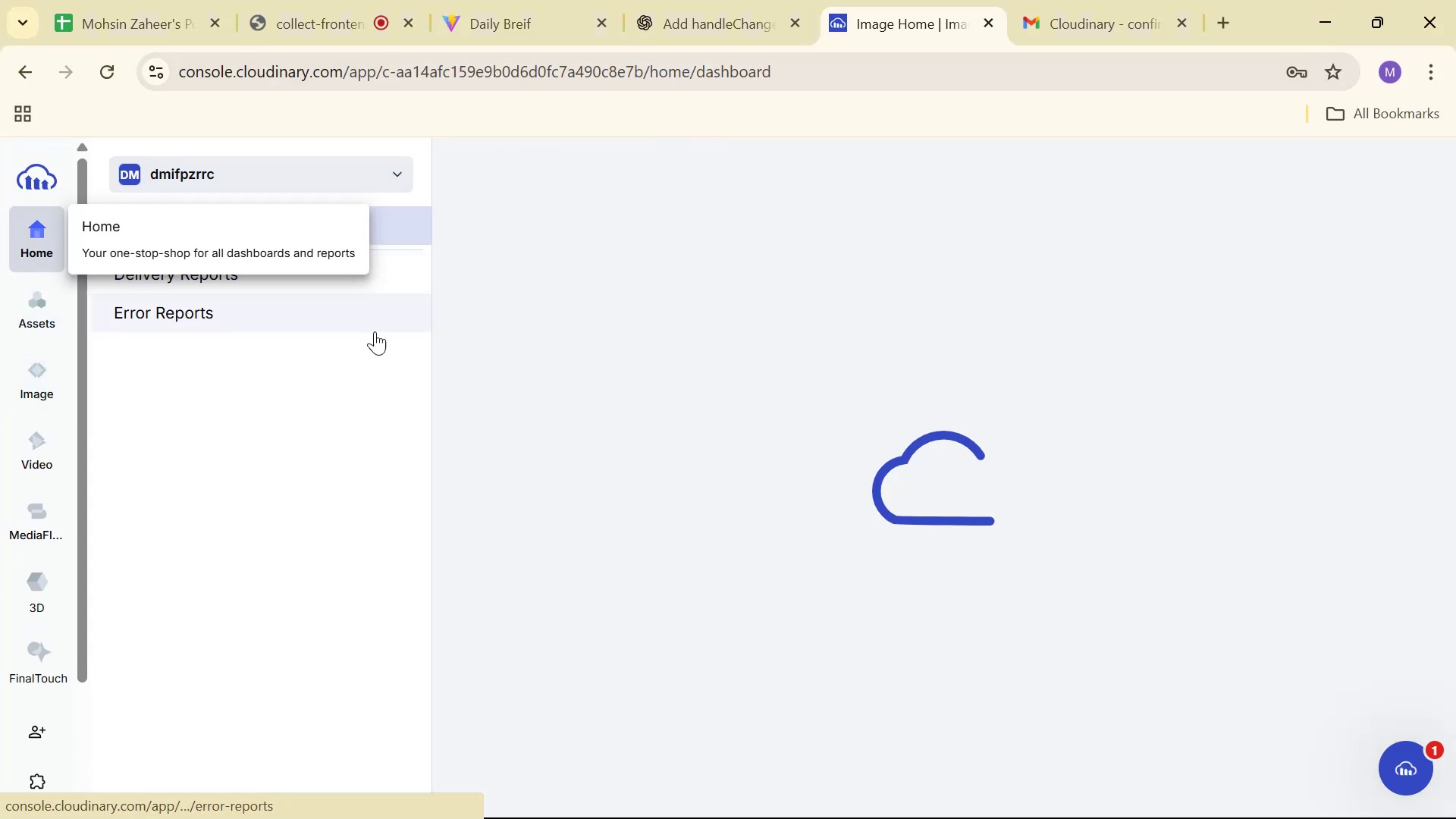 
key(Alt+AltLeft)
 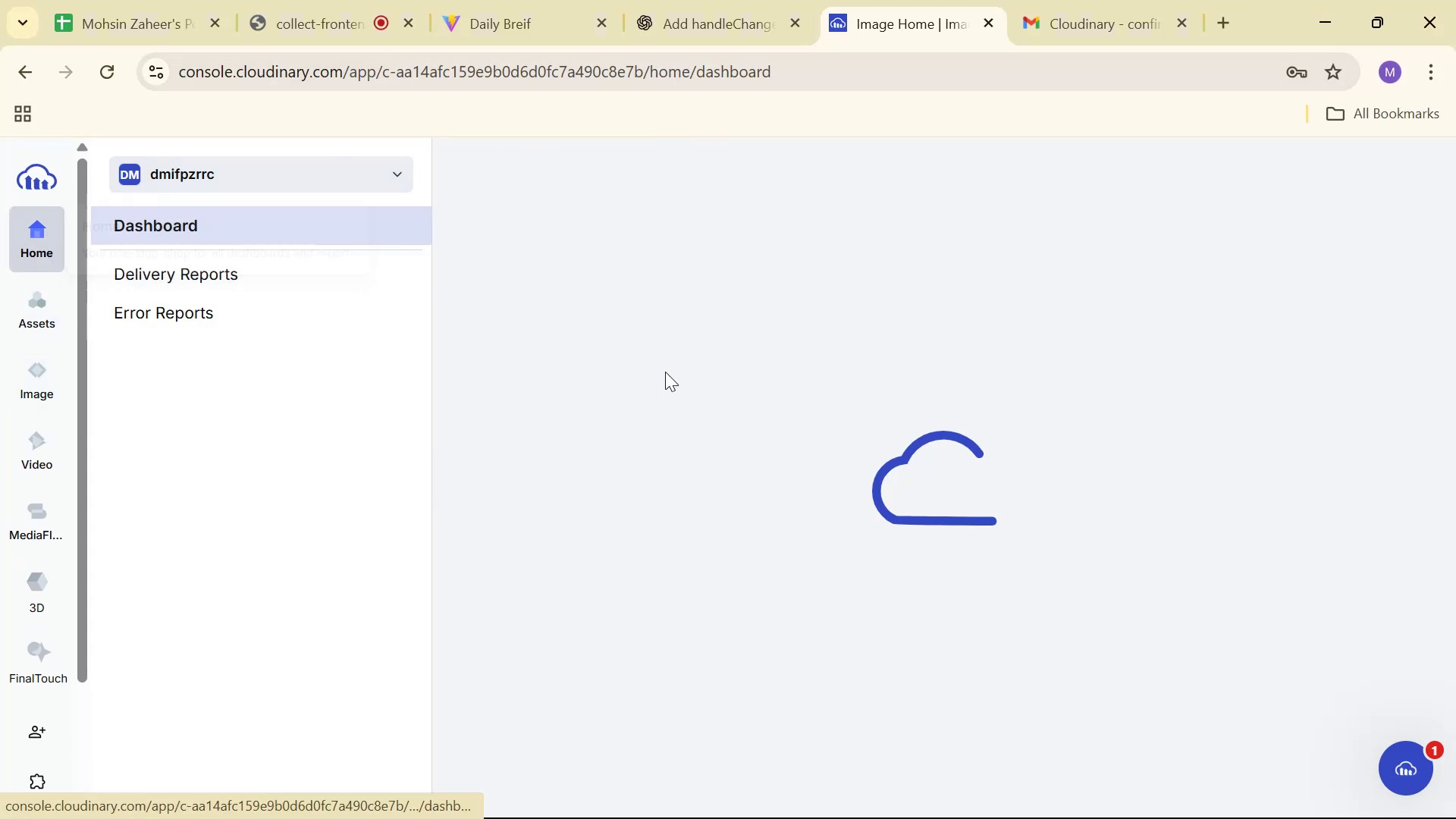 
key(Alt+Tab)
 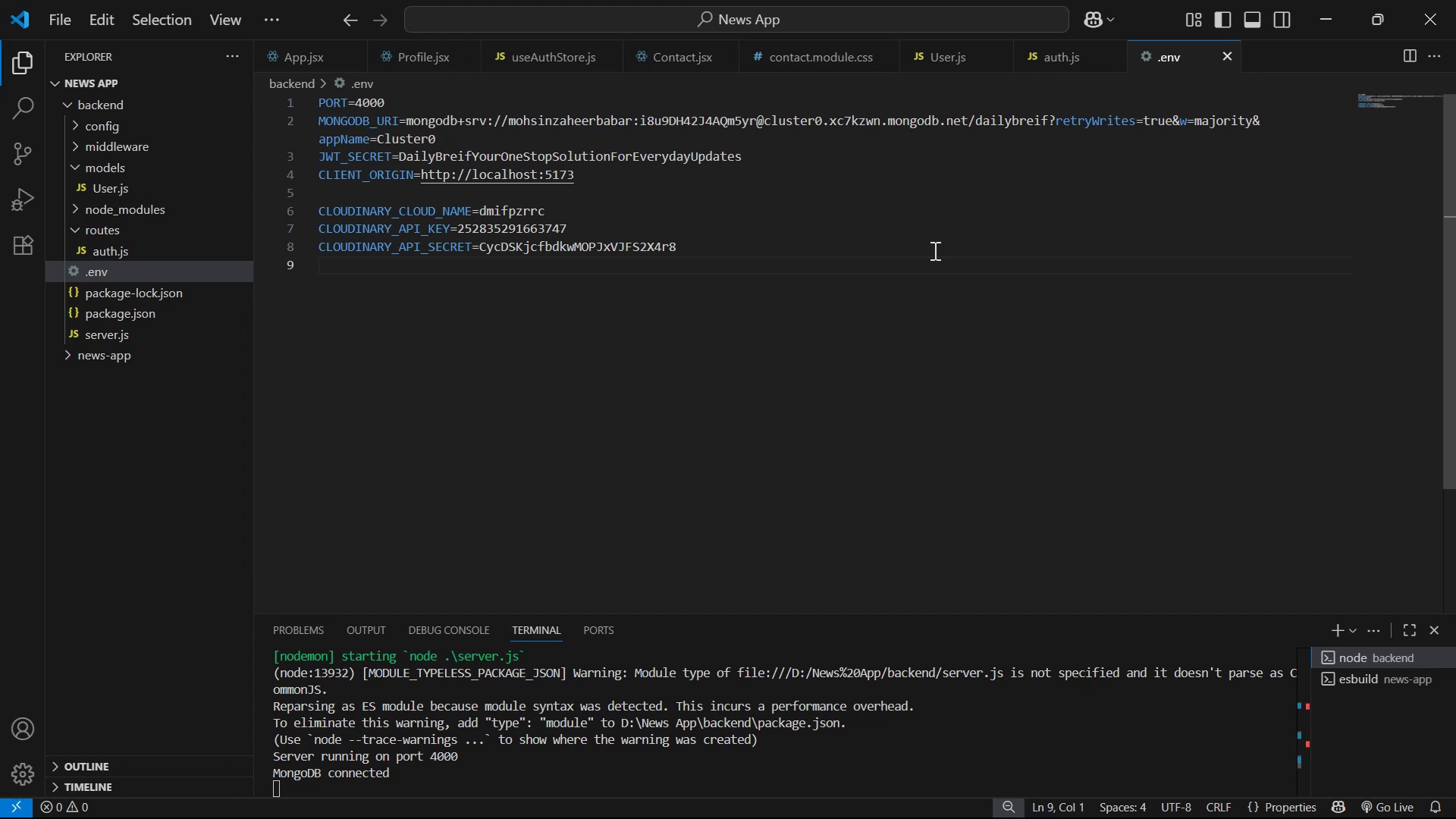 
key(Alt+AltLeft)
 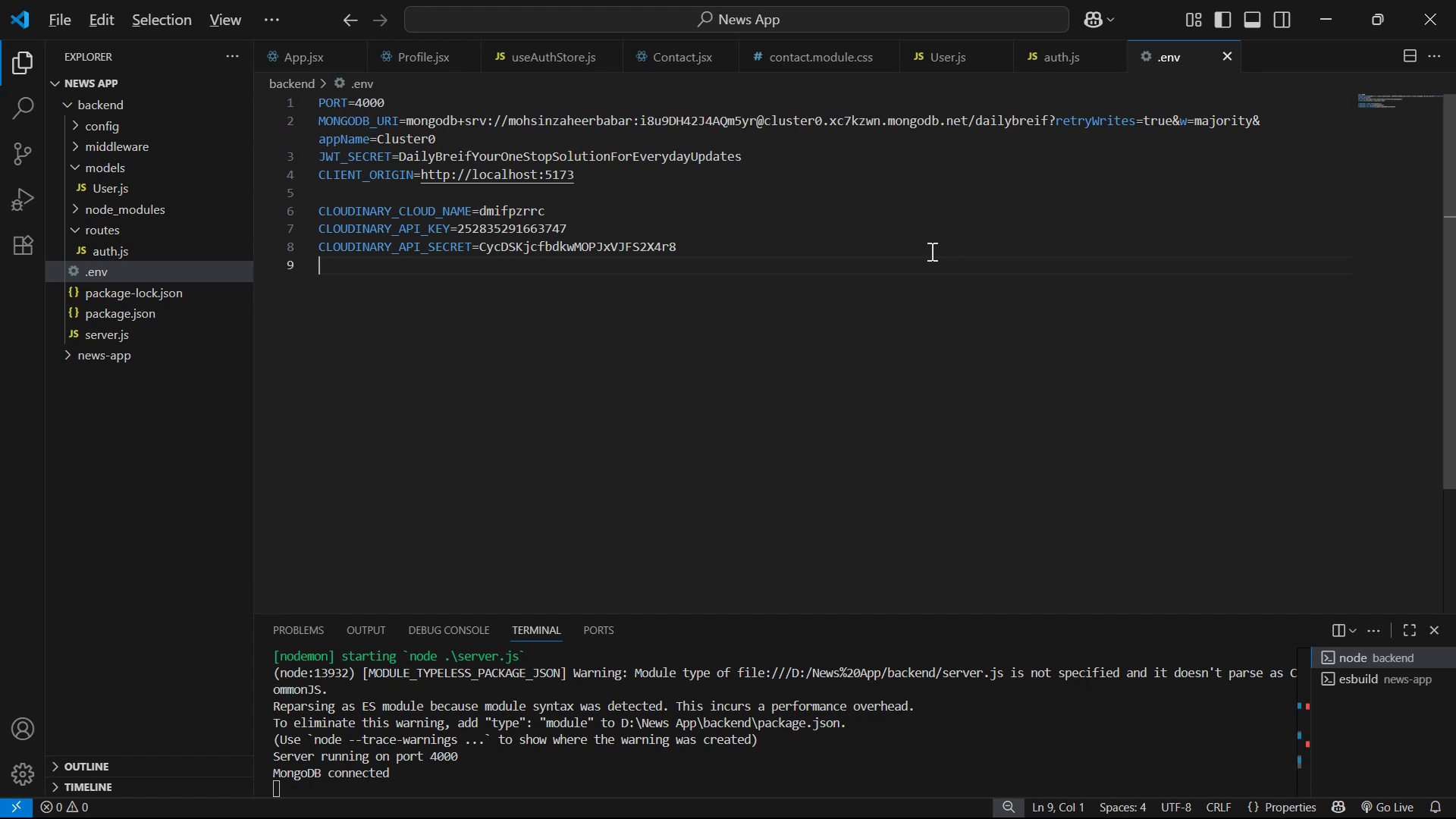 
key(Alt+Tab)
 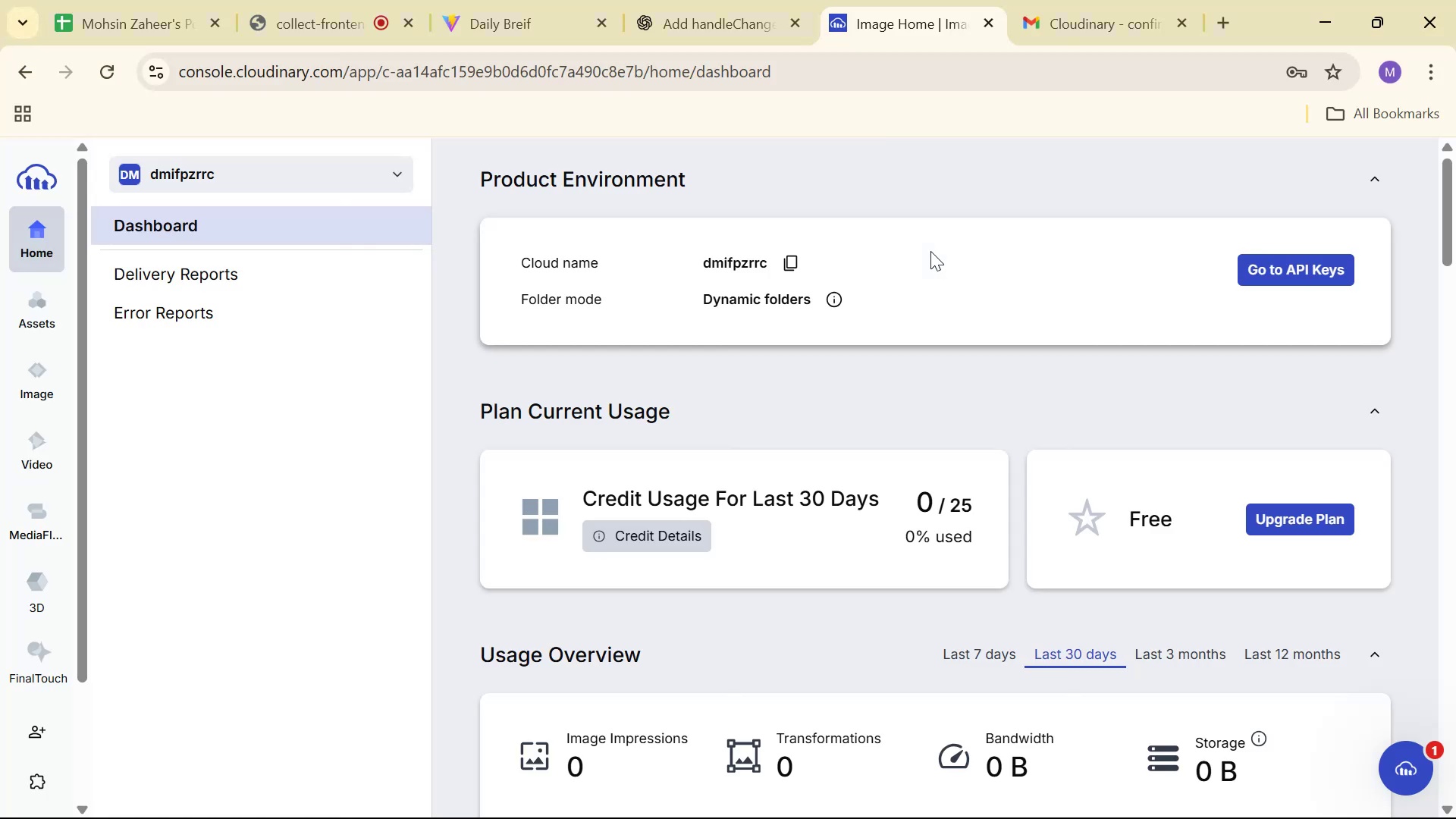 
key(Alt+AltLeft)
 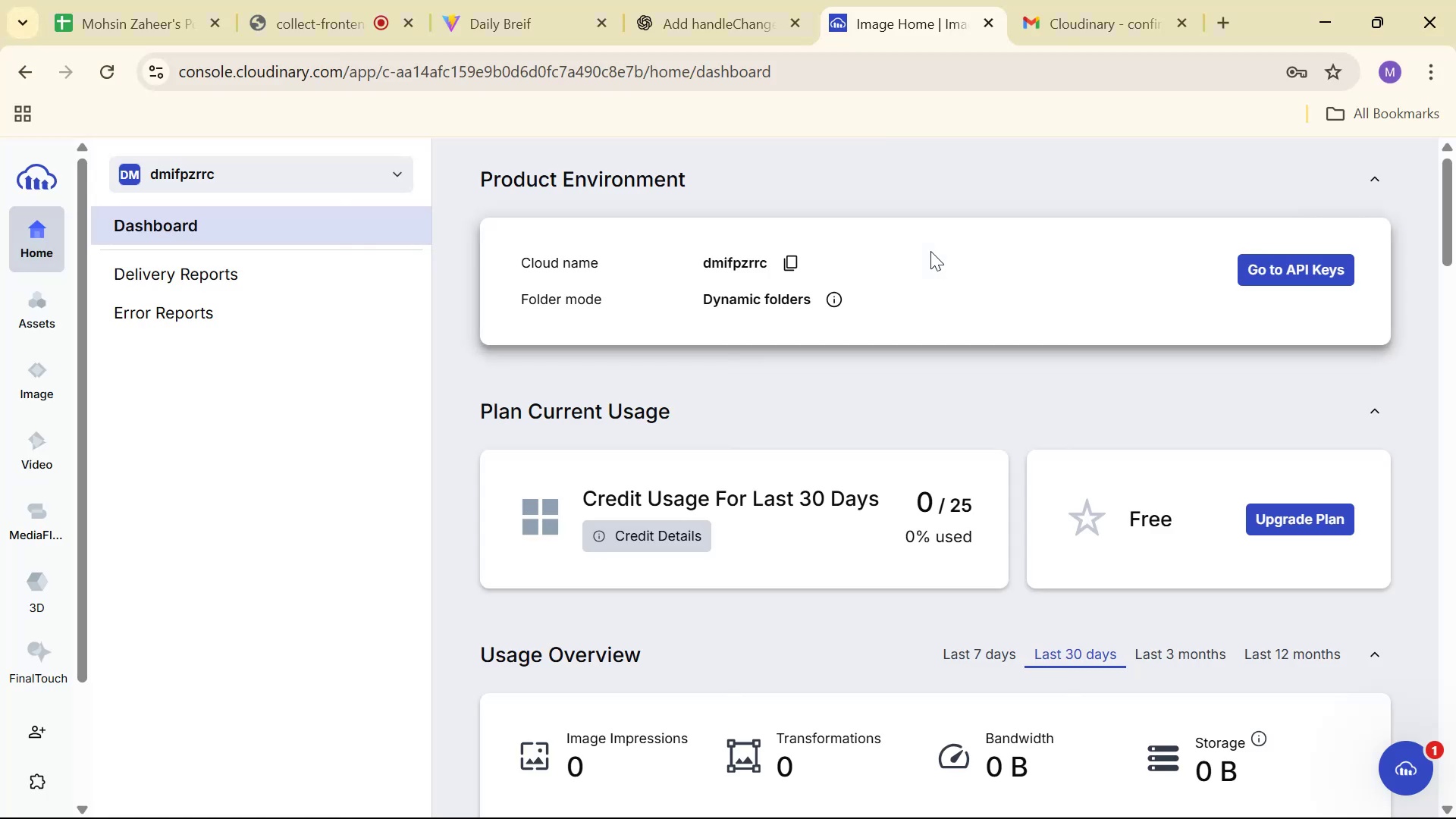 
key(Alt+Tab)
 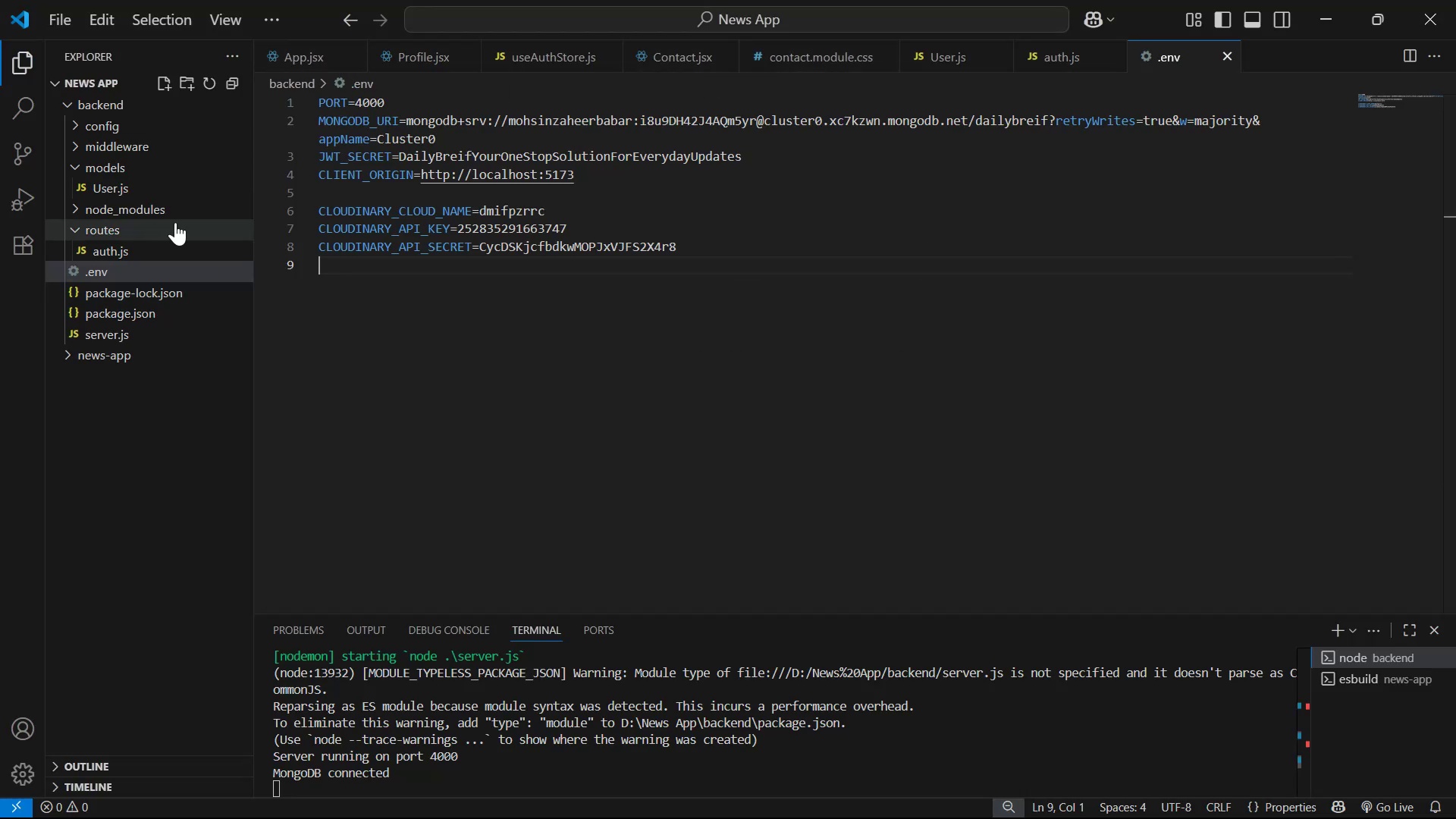 
left_click([144, 359])
 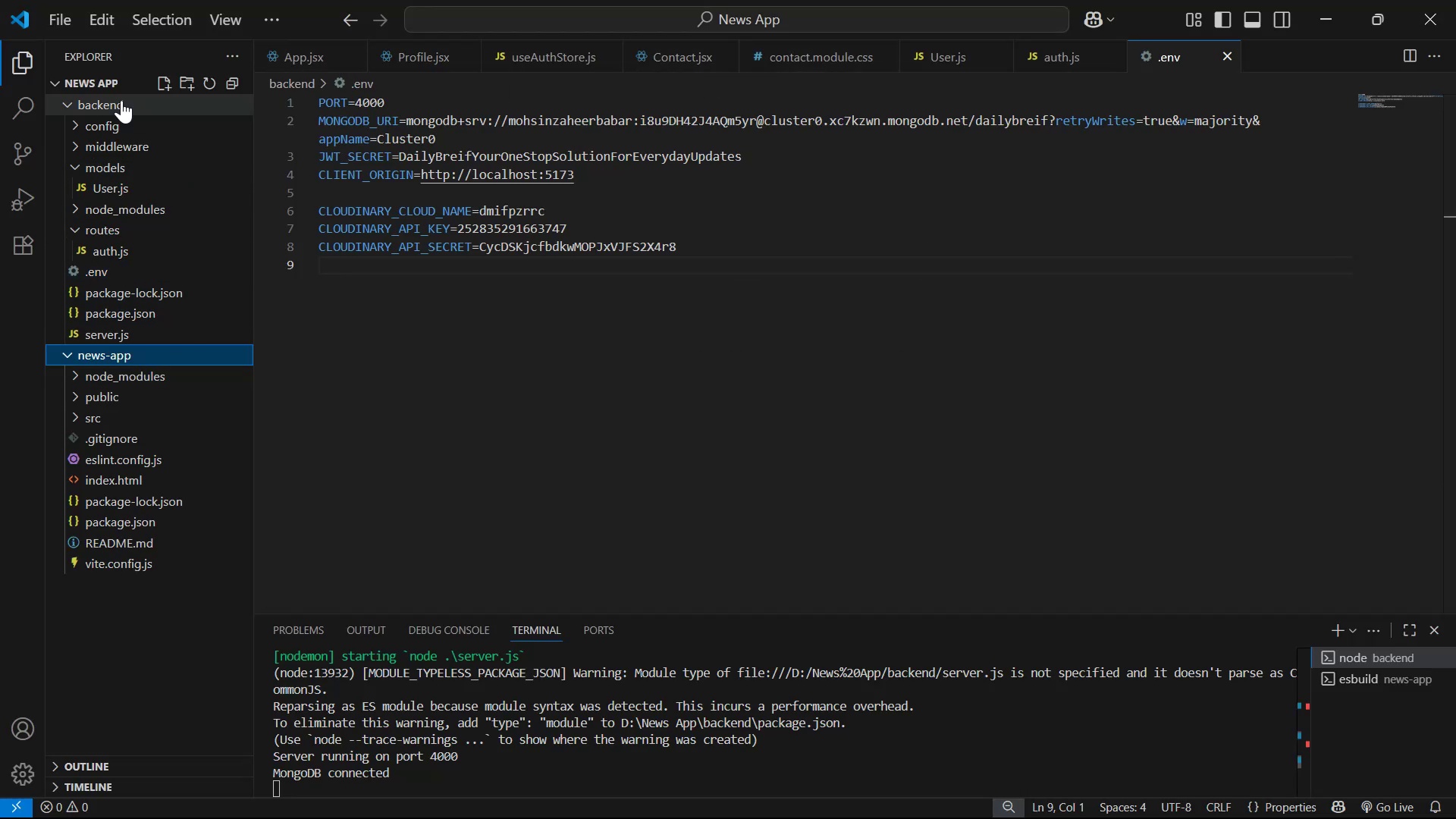 
left_click([122, 98])
 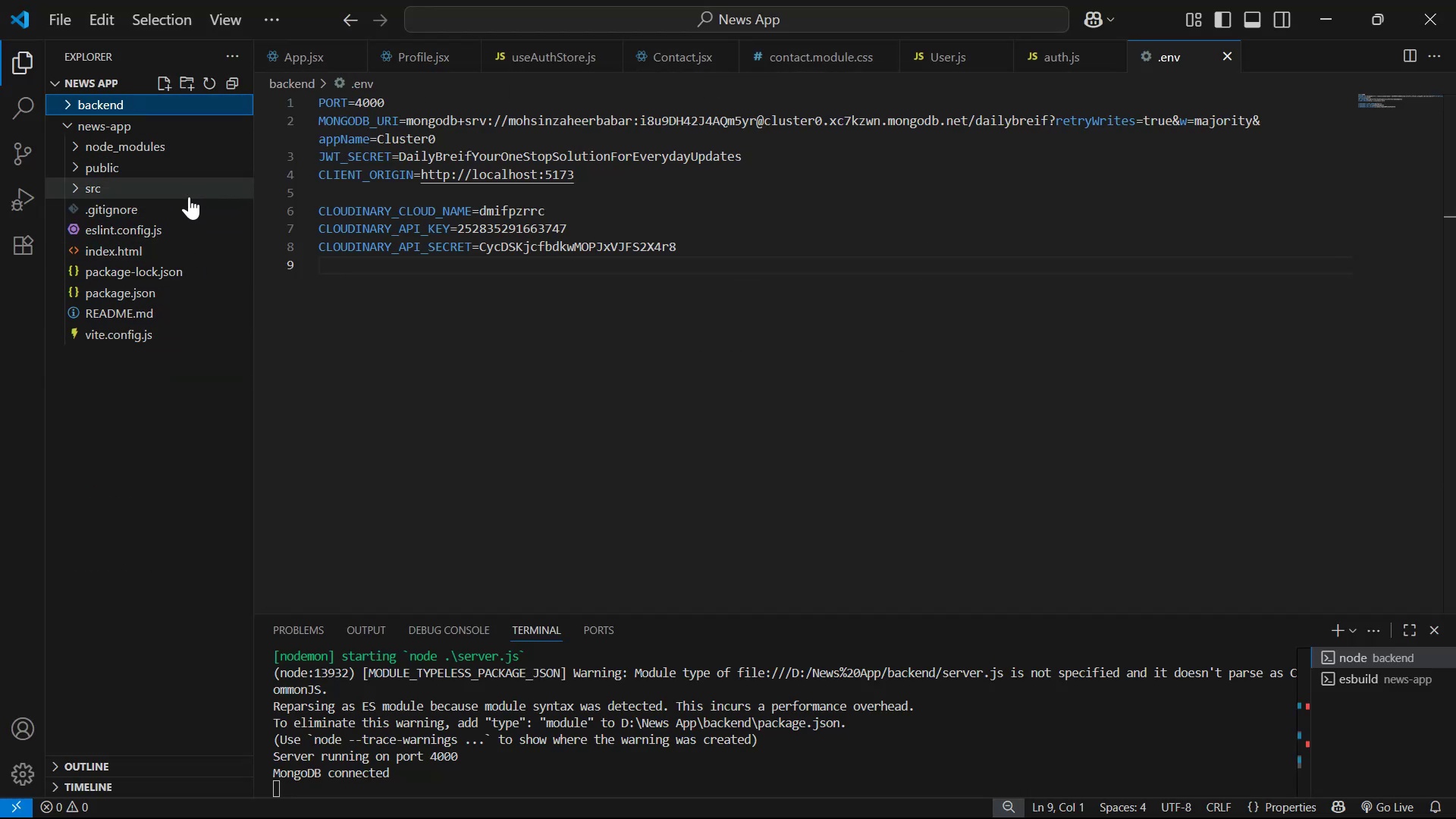 
left_click([189, 196])
 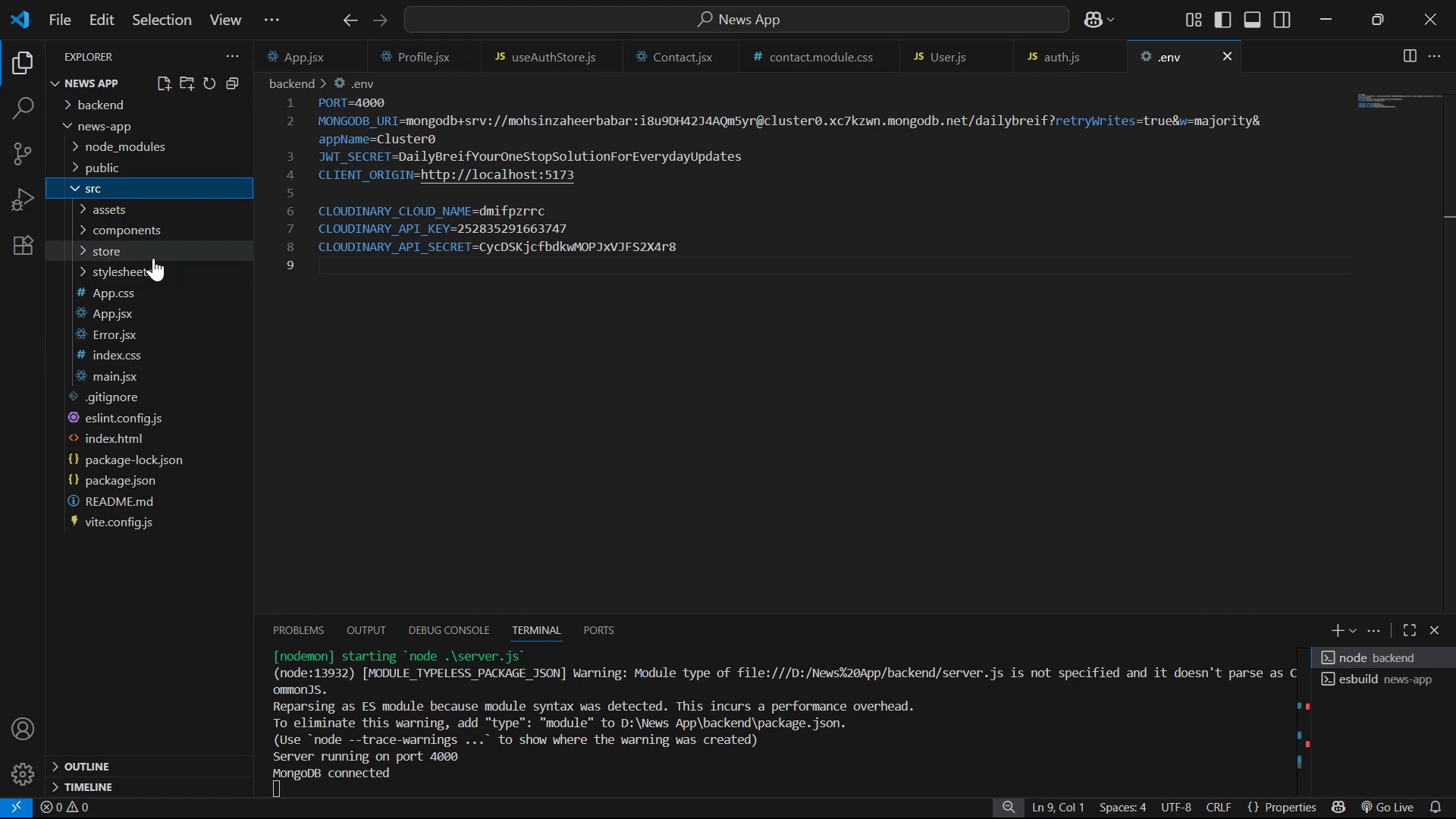 
left_click([161, 248])
 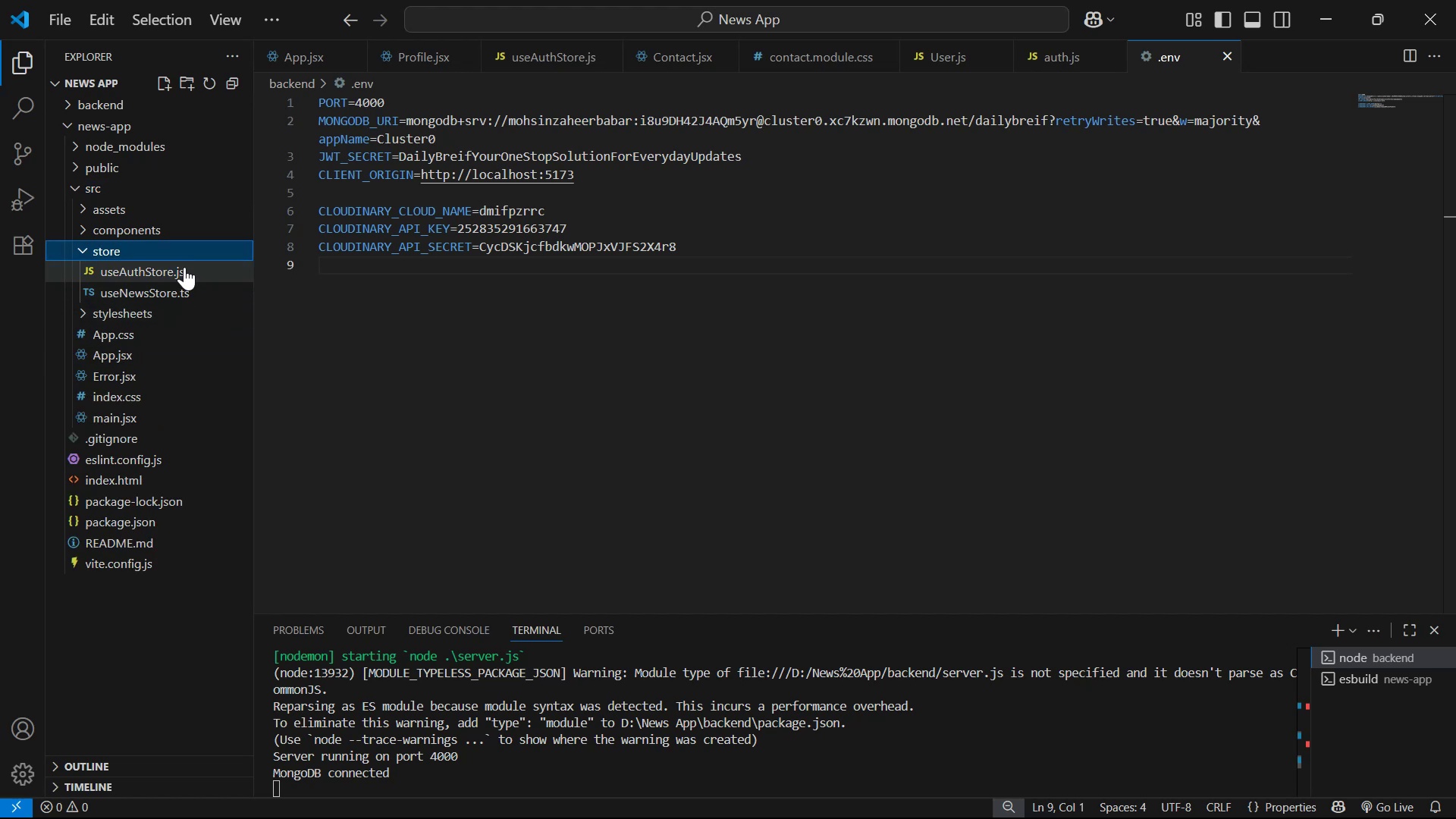 
left_click([184, 266])
 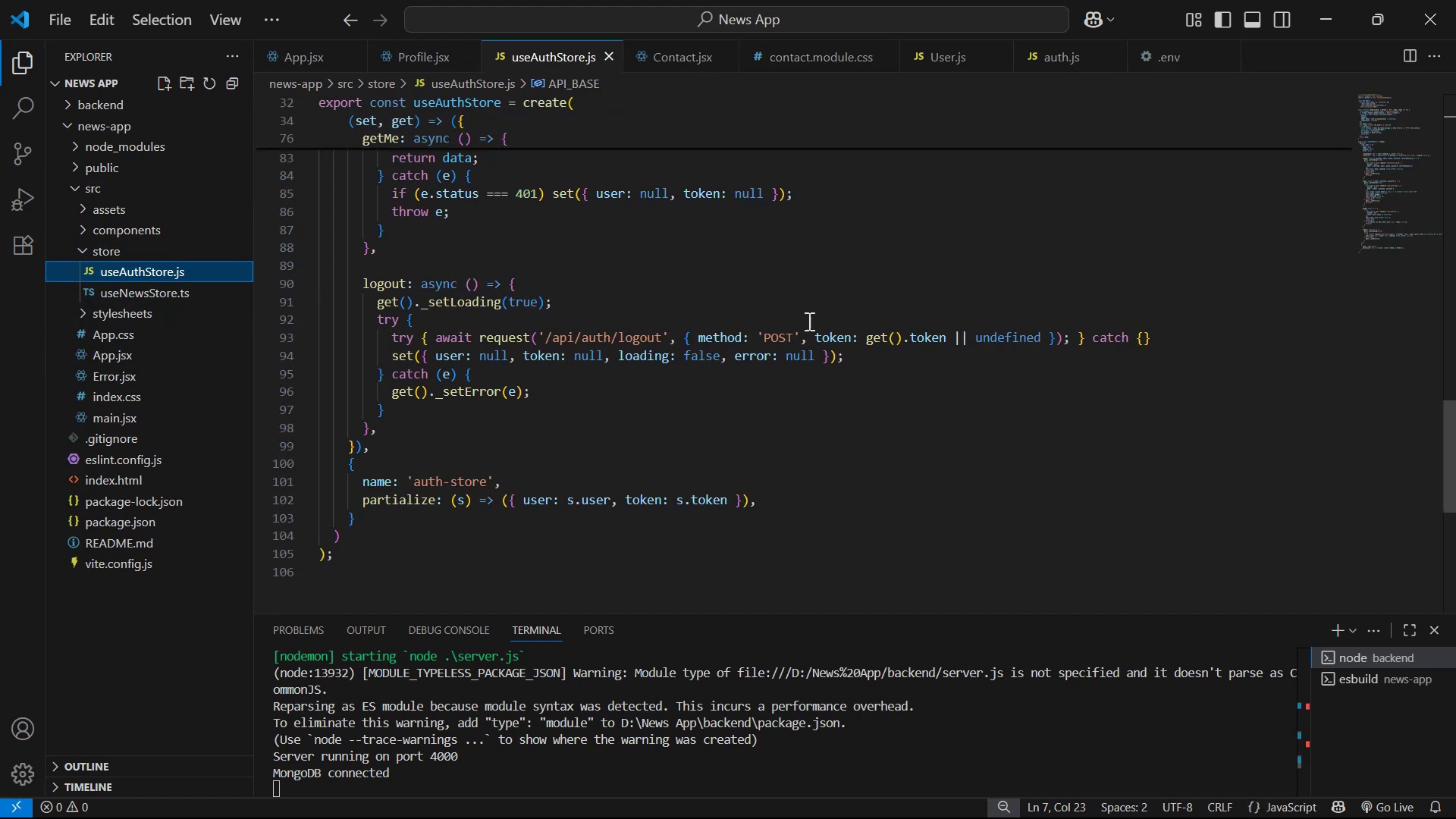 
left_click([893, 295])
 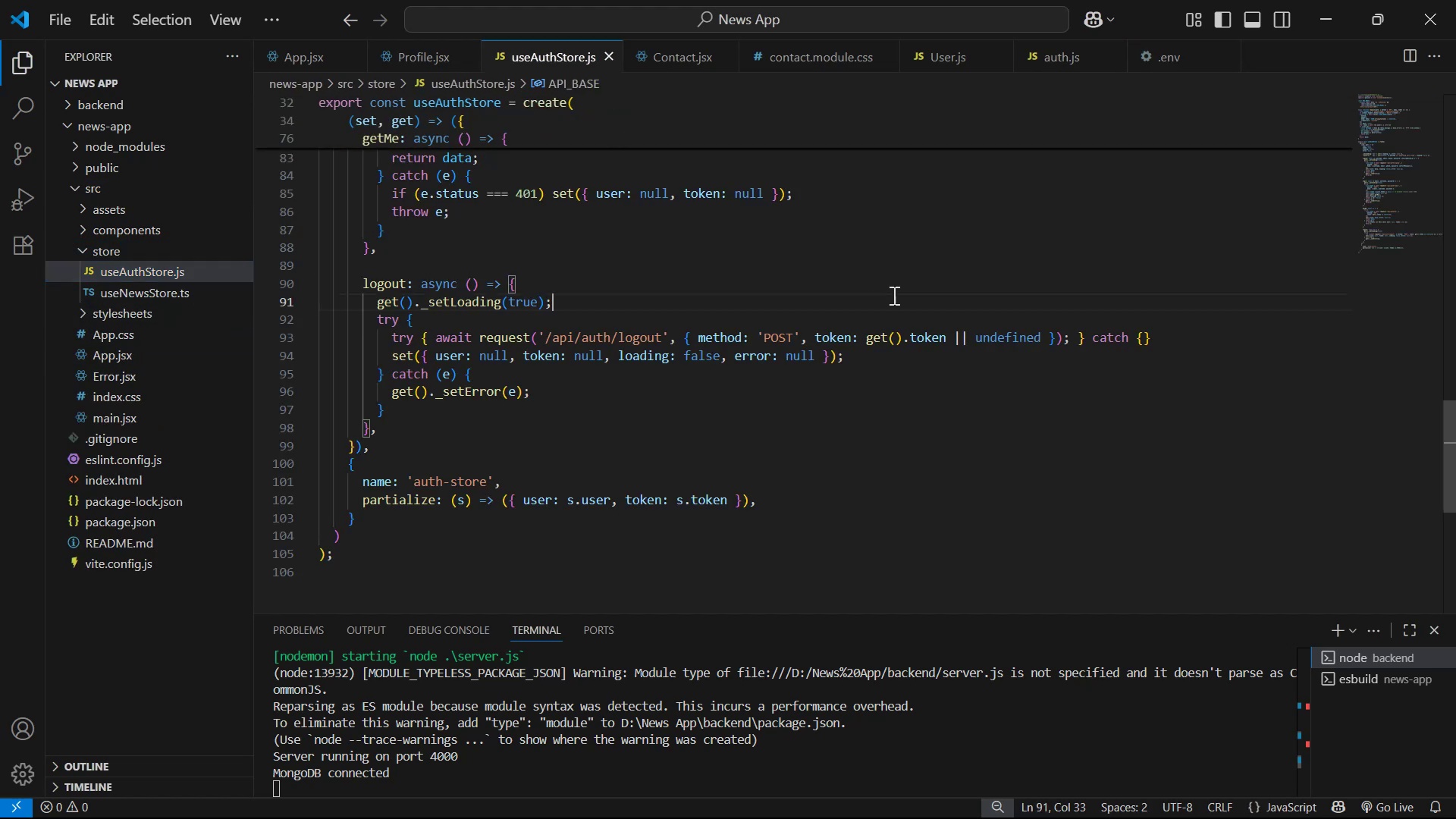 
key(Control+A)
 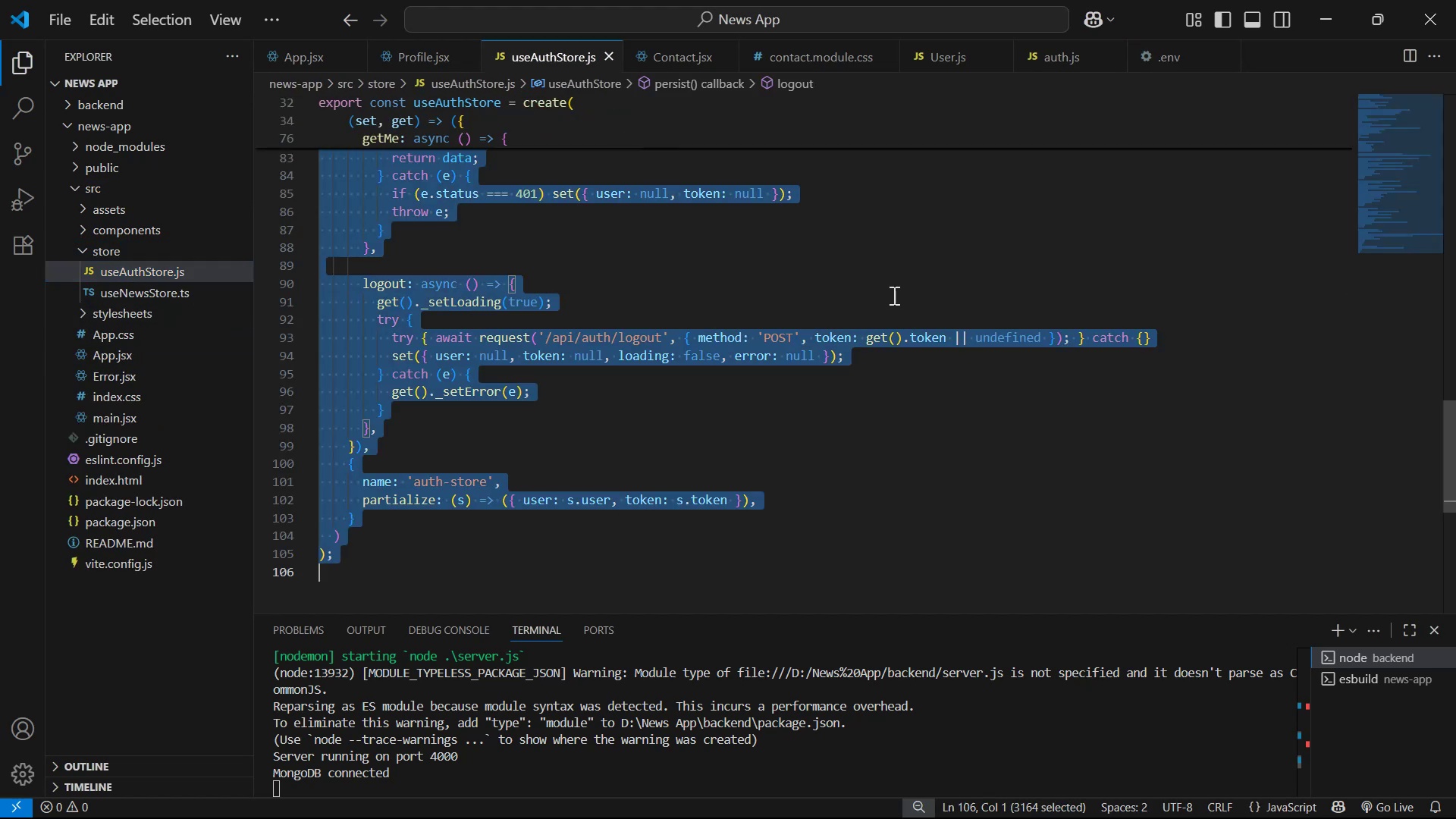 
key(Control+C)
 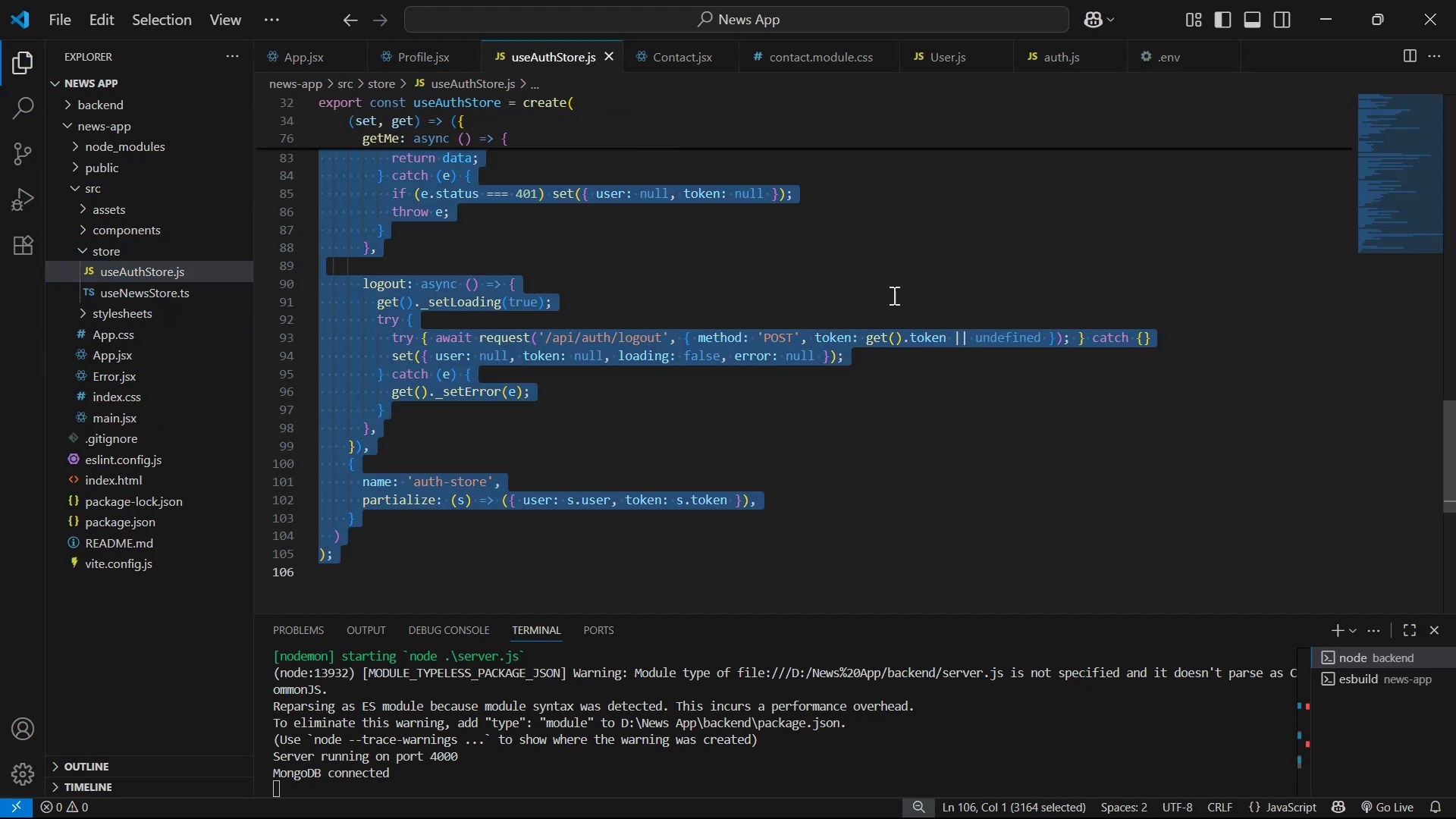 
key(Alt+AltLeft)
 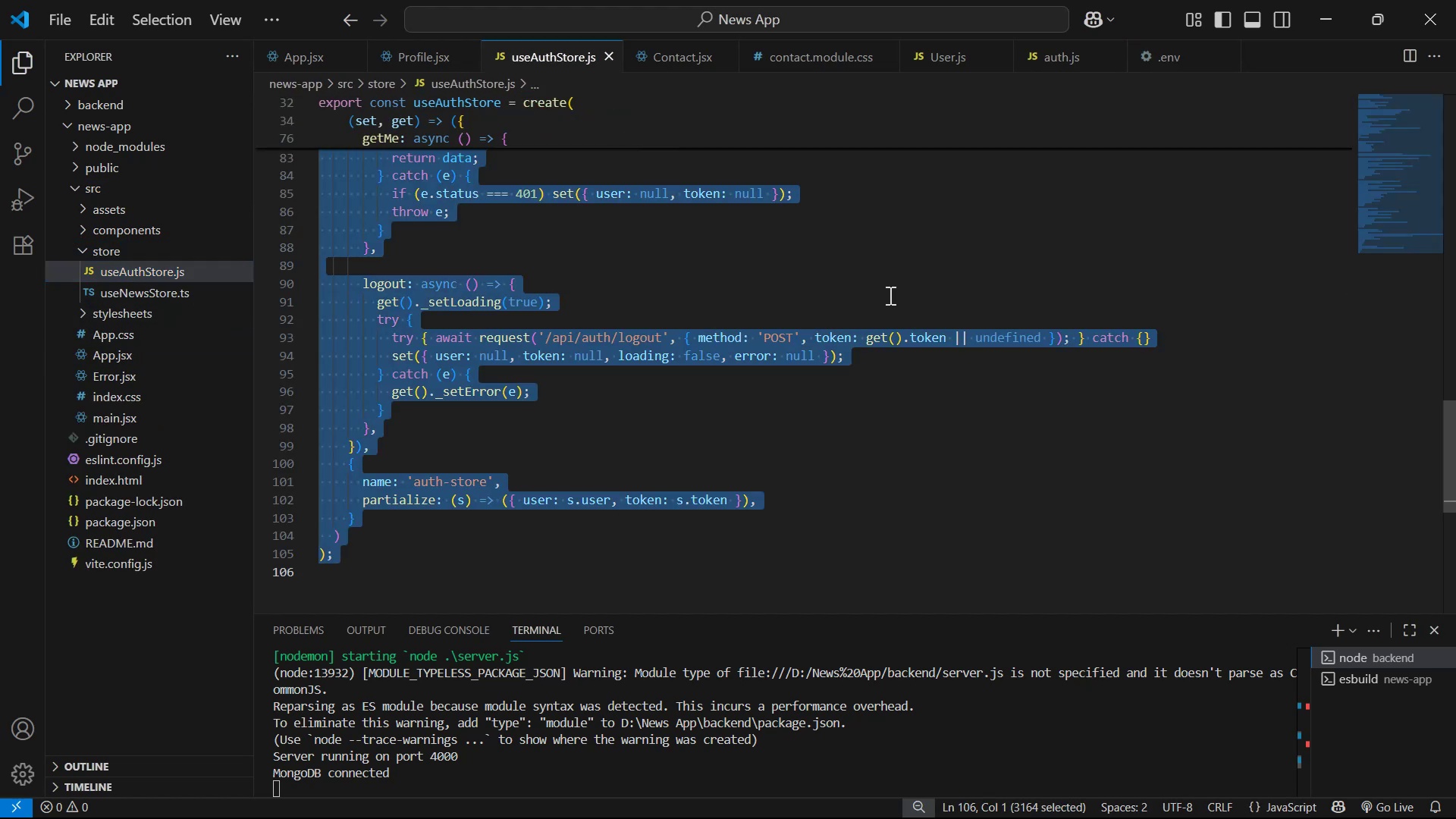 
key(Alt+Tab)
 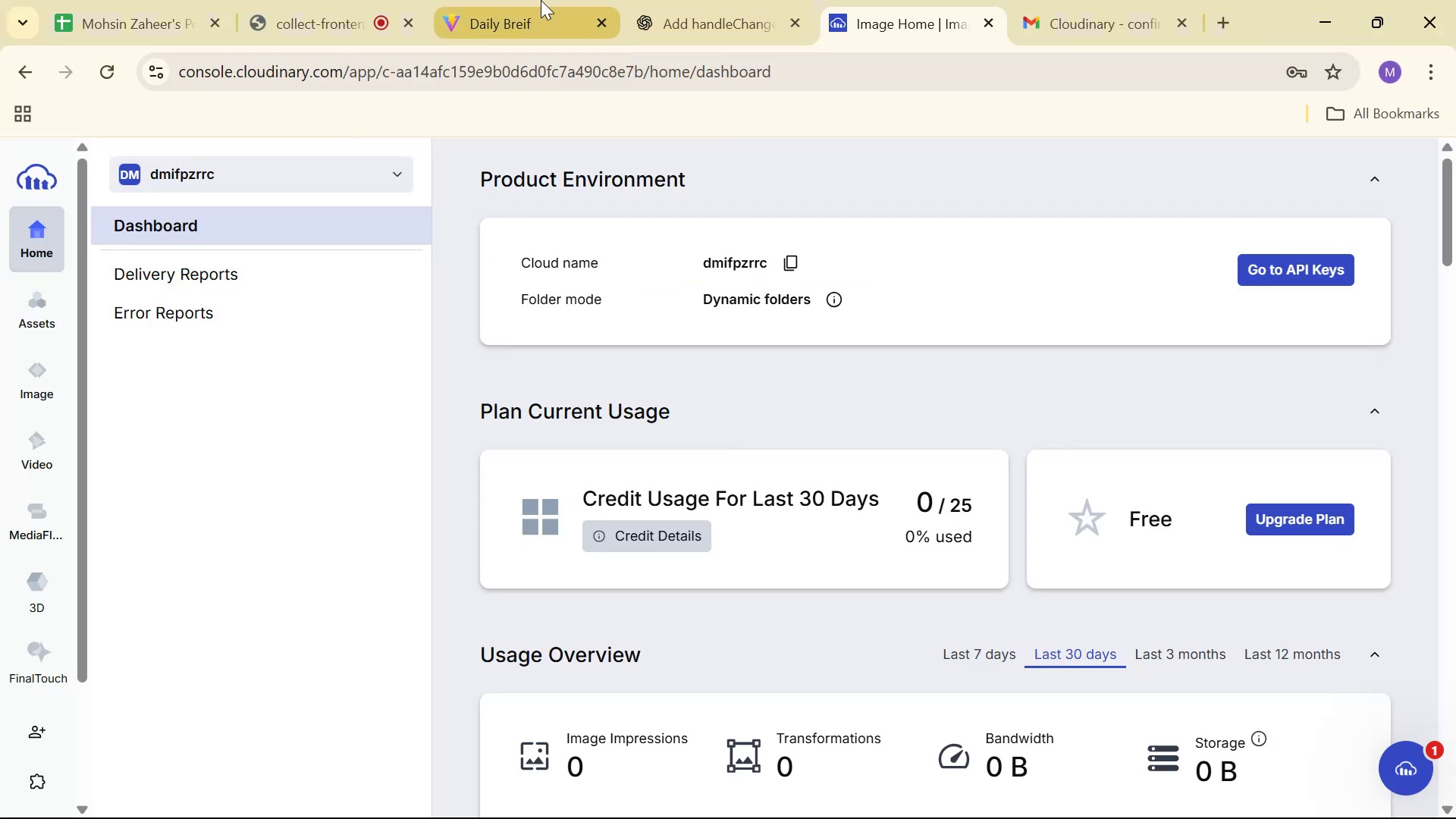 
left_click([682, 0])
 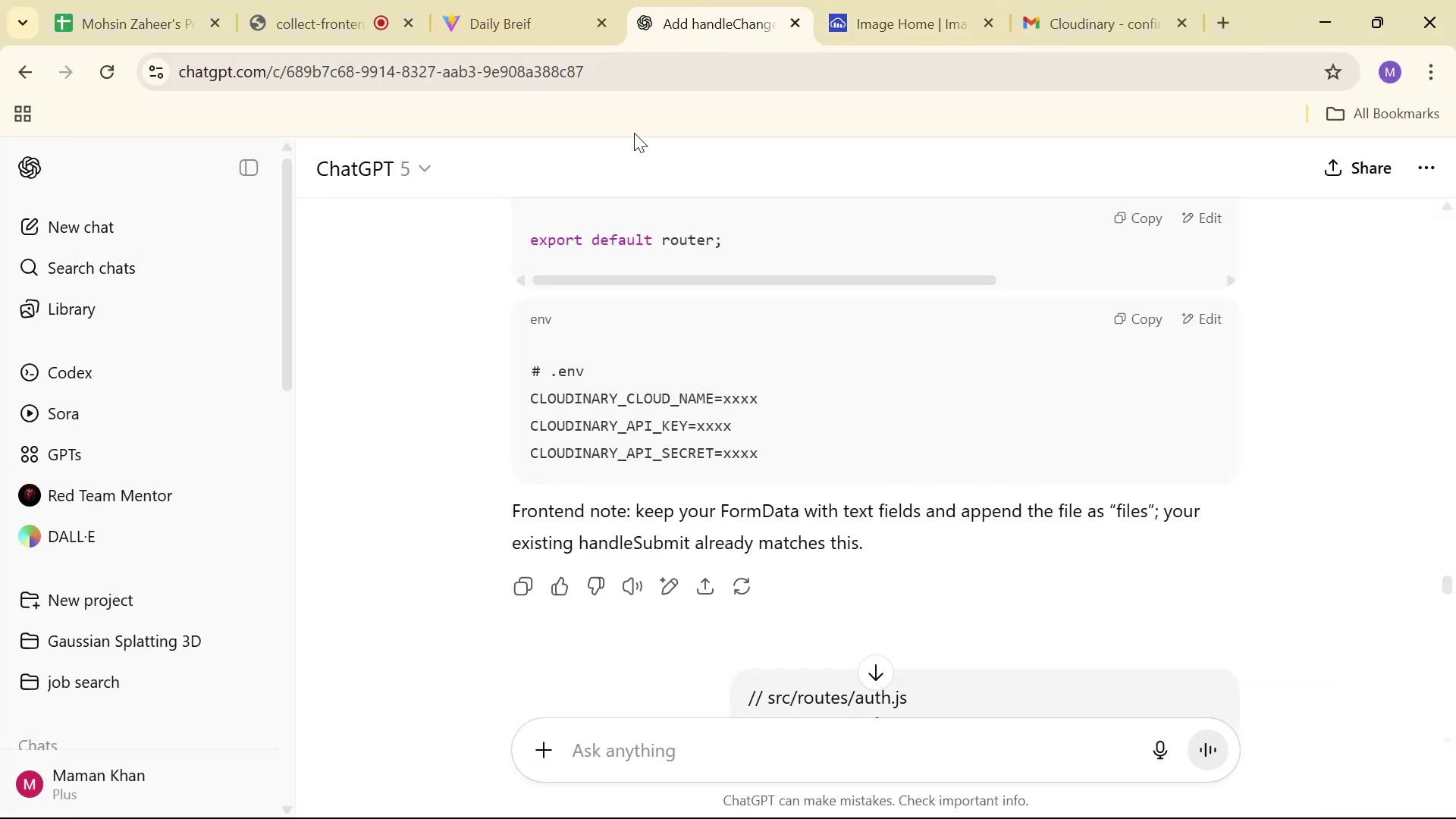 
scroll: coordinate [991, 652], scroll_direction: down, amount: 90.0
 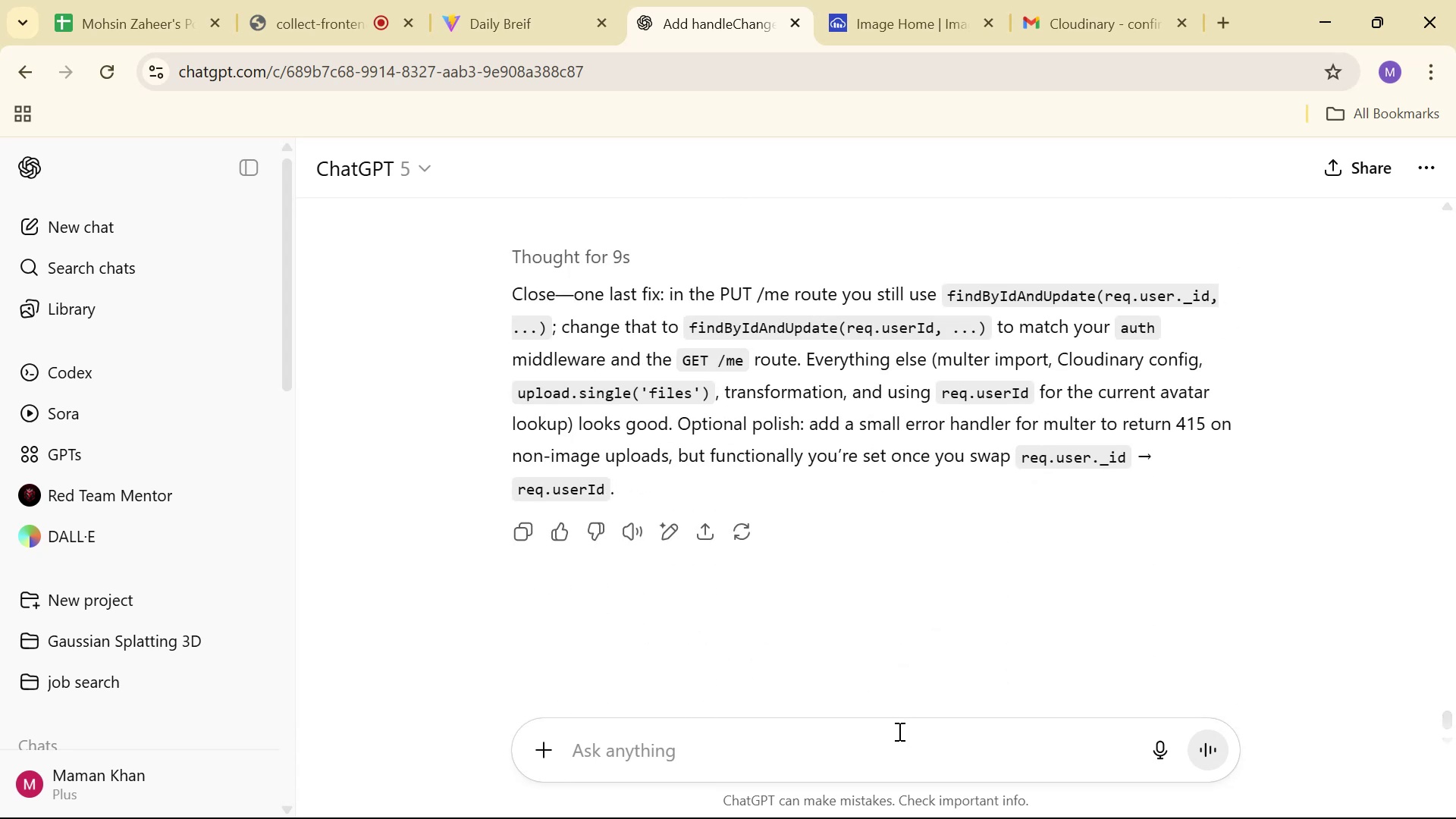 
left_click([911, 745])
 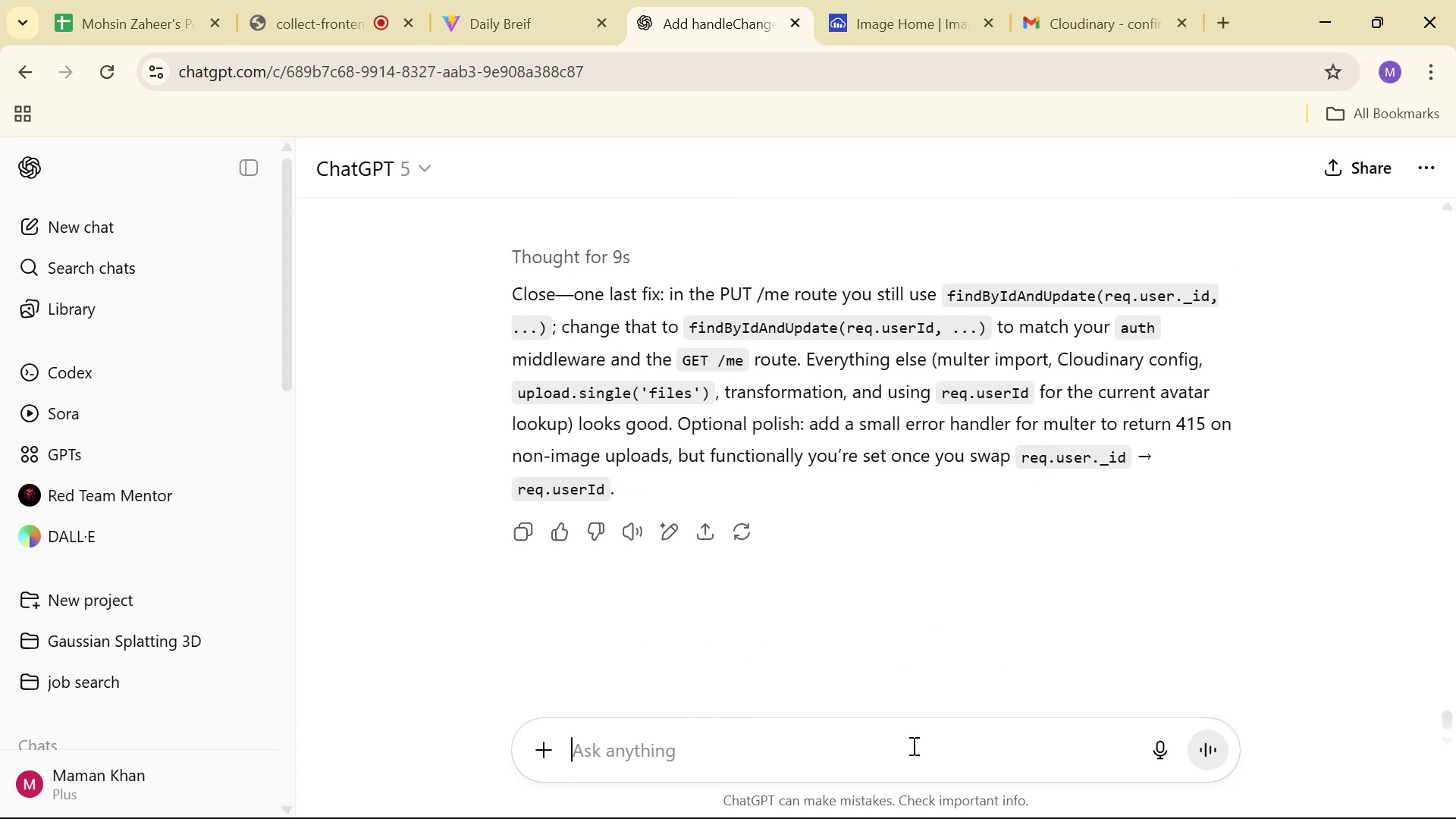 
type(Pl)
 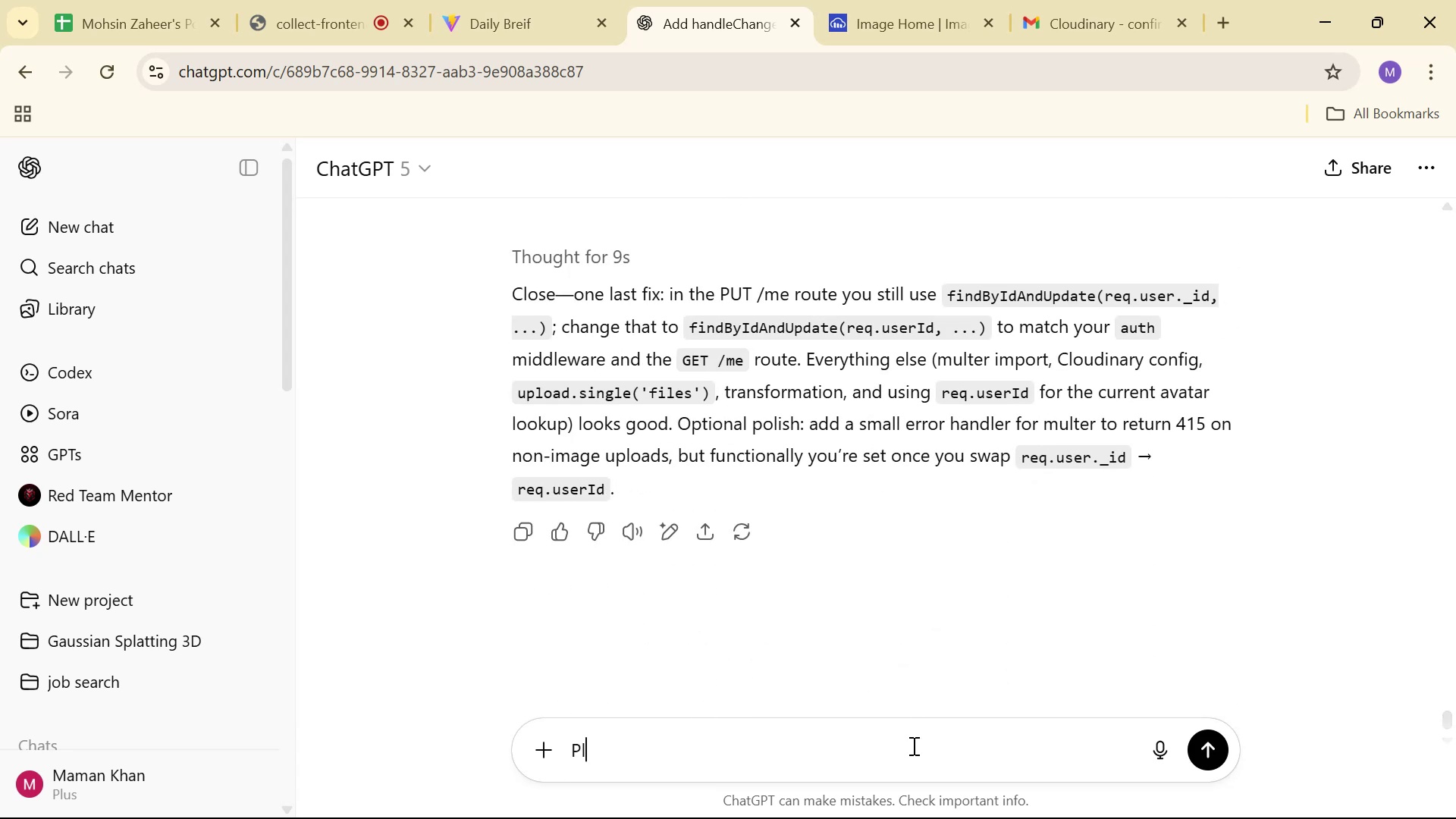 
key(Alt+AltRight)
 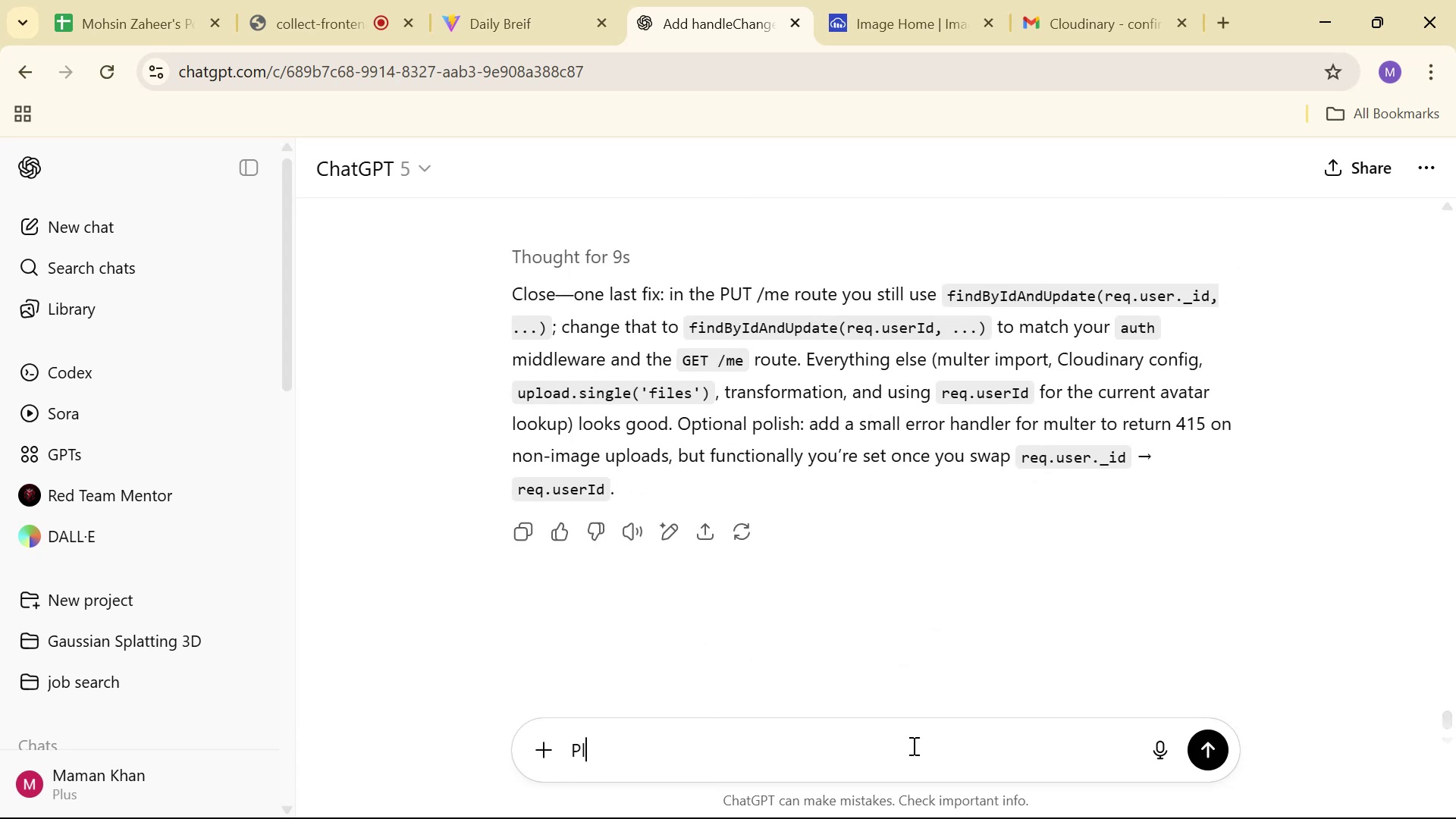 
type(es)
key(Backspace)
 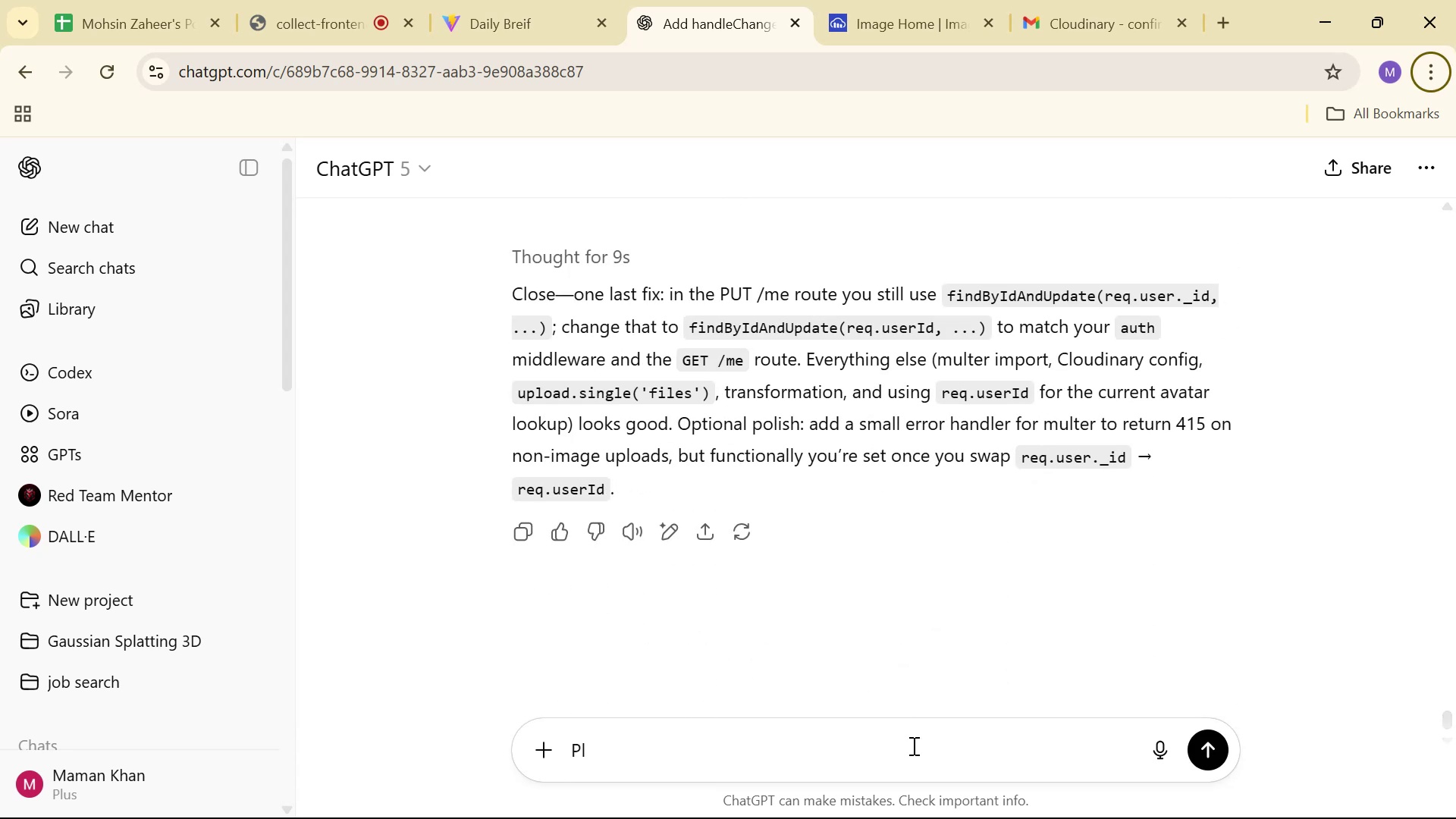 
left_click([991, 802])
 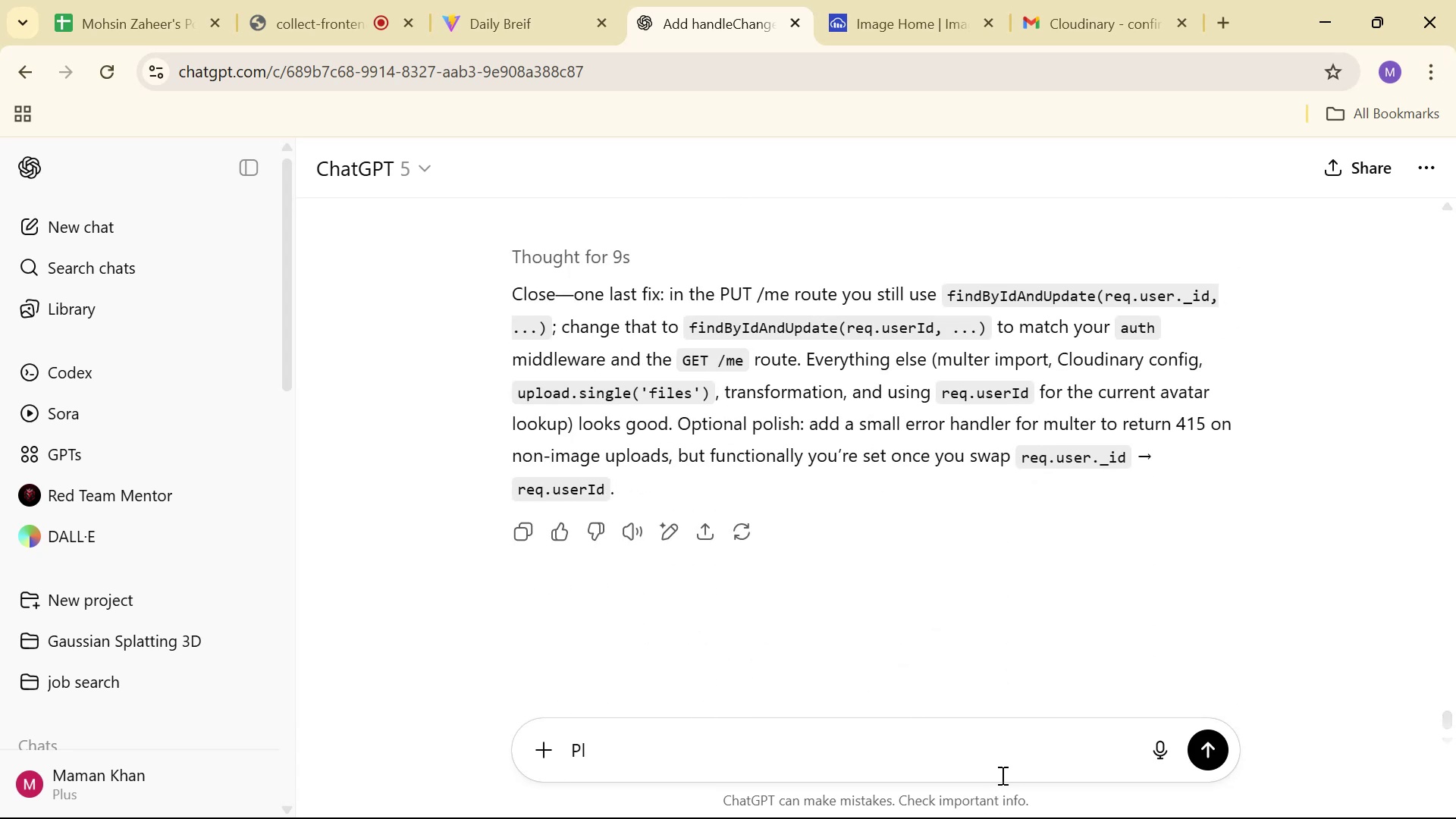 
left_click([1001, 770])
 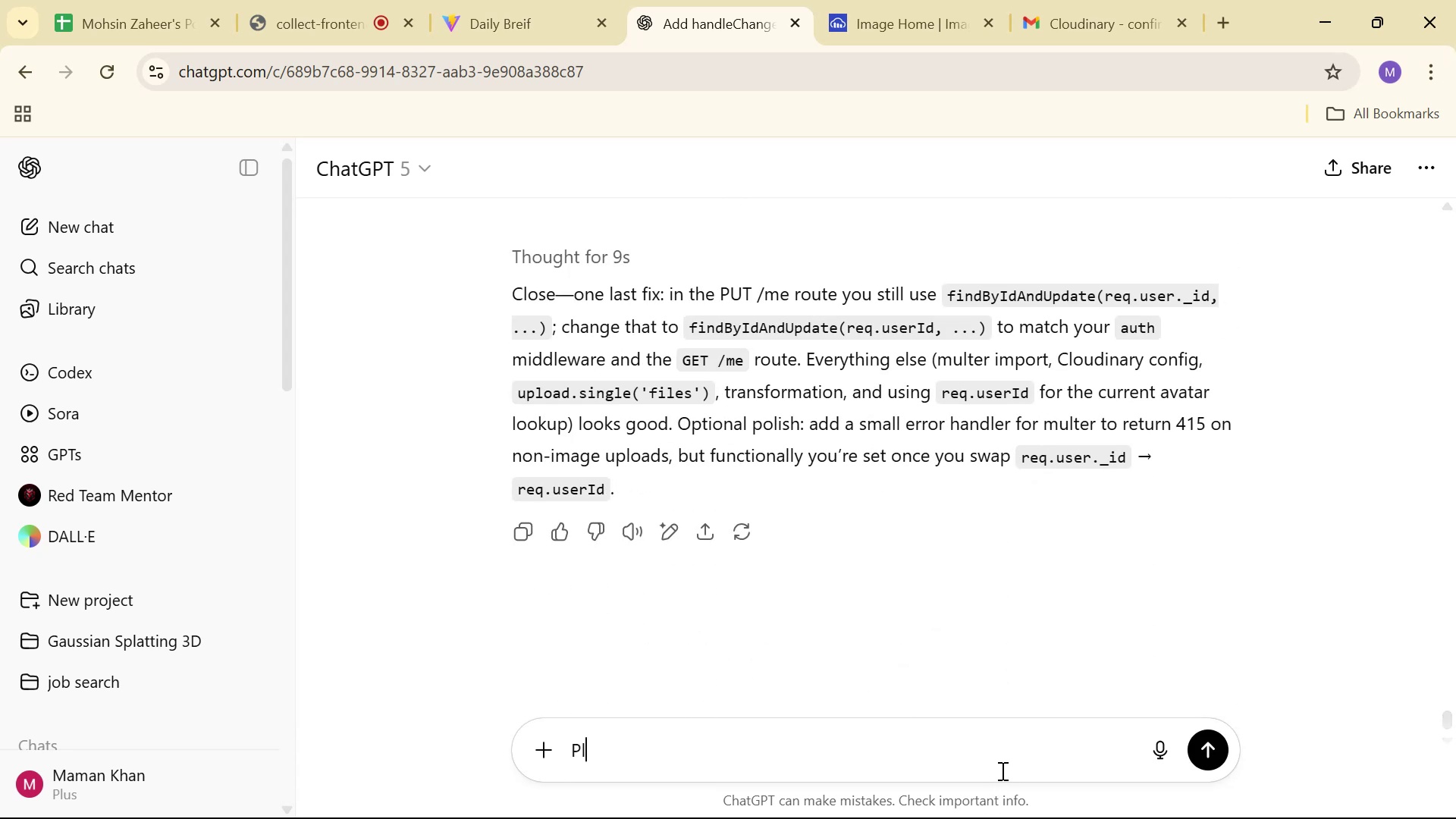 
type(ease add a )
key(Backspace)
key(Backspace)
key(Tab)
 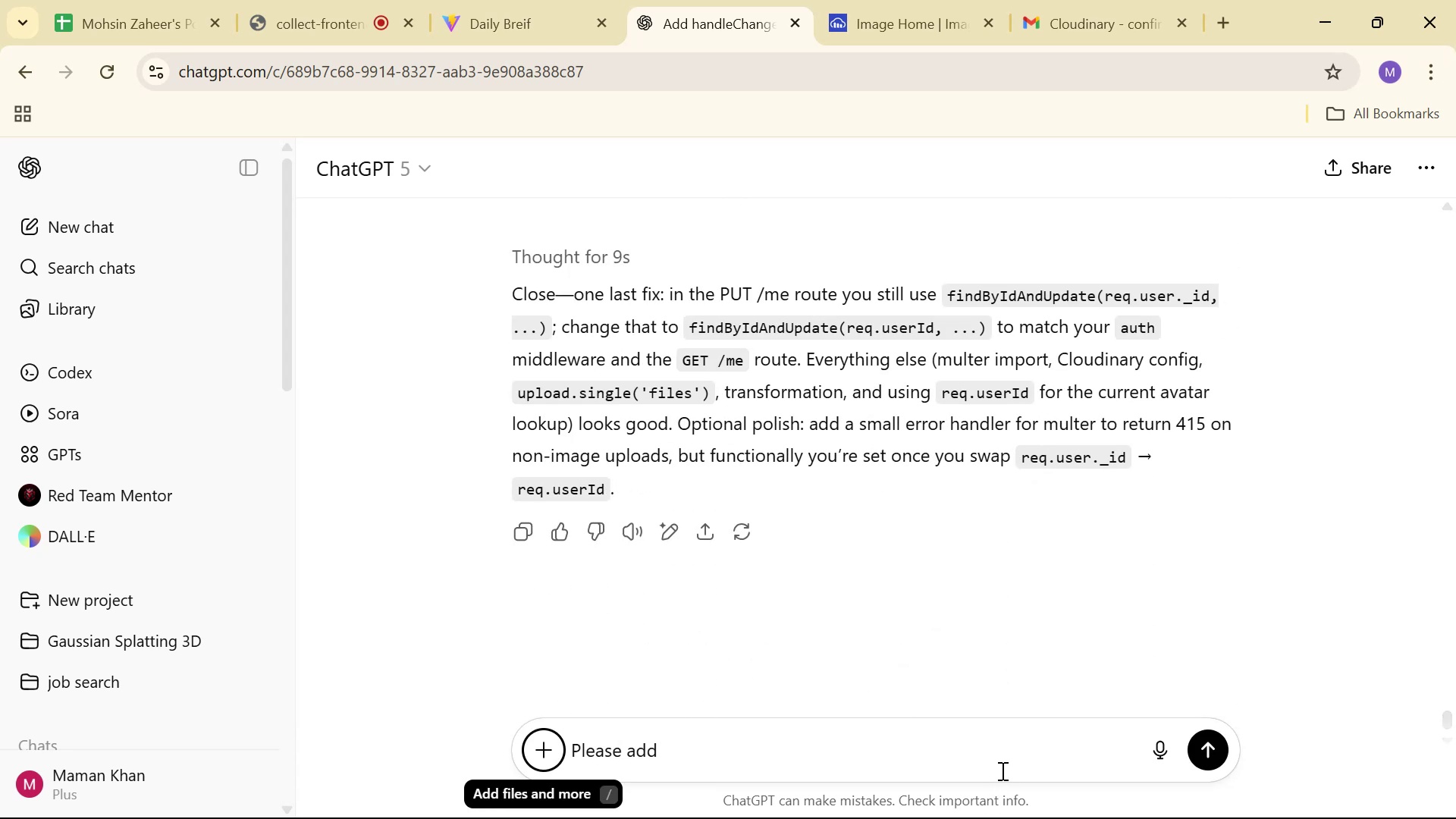 
key(Alt+AltLeft)
 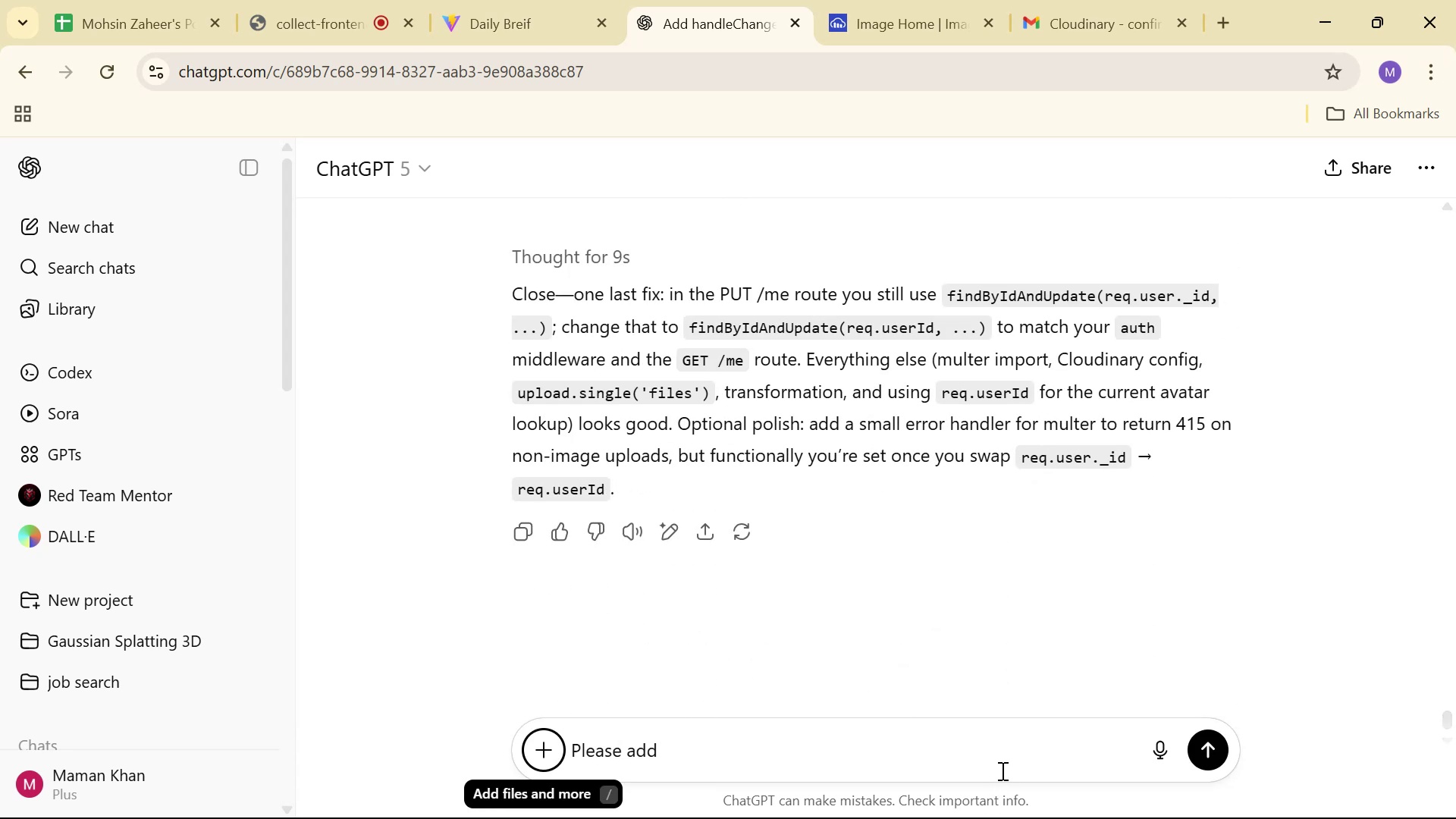 
key(Alt+Tab)
 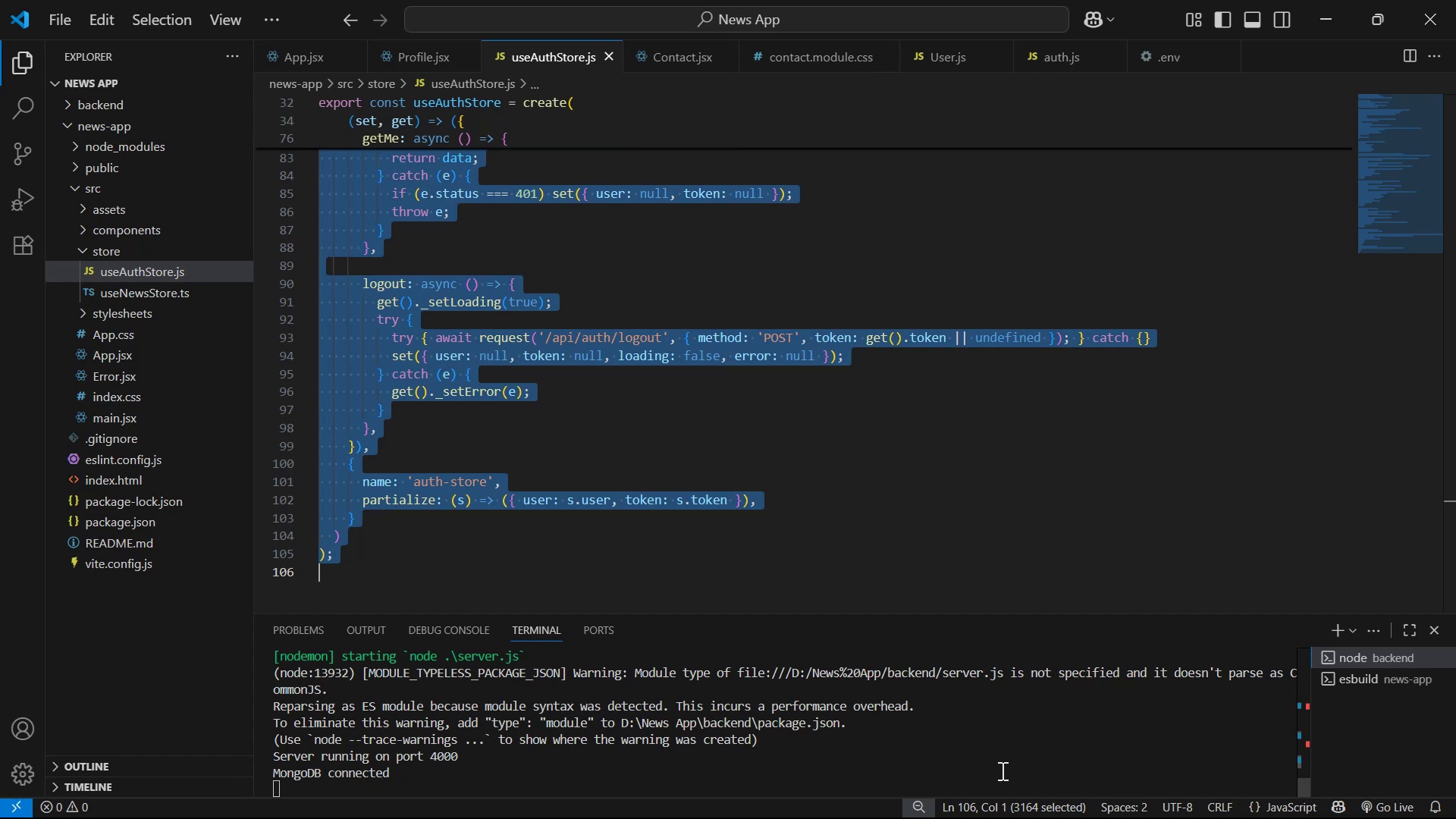 
key(Alt+AltLeft)
 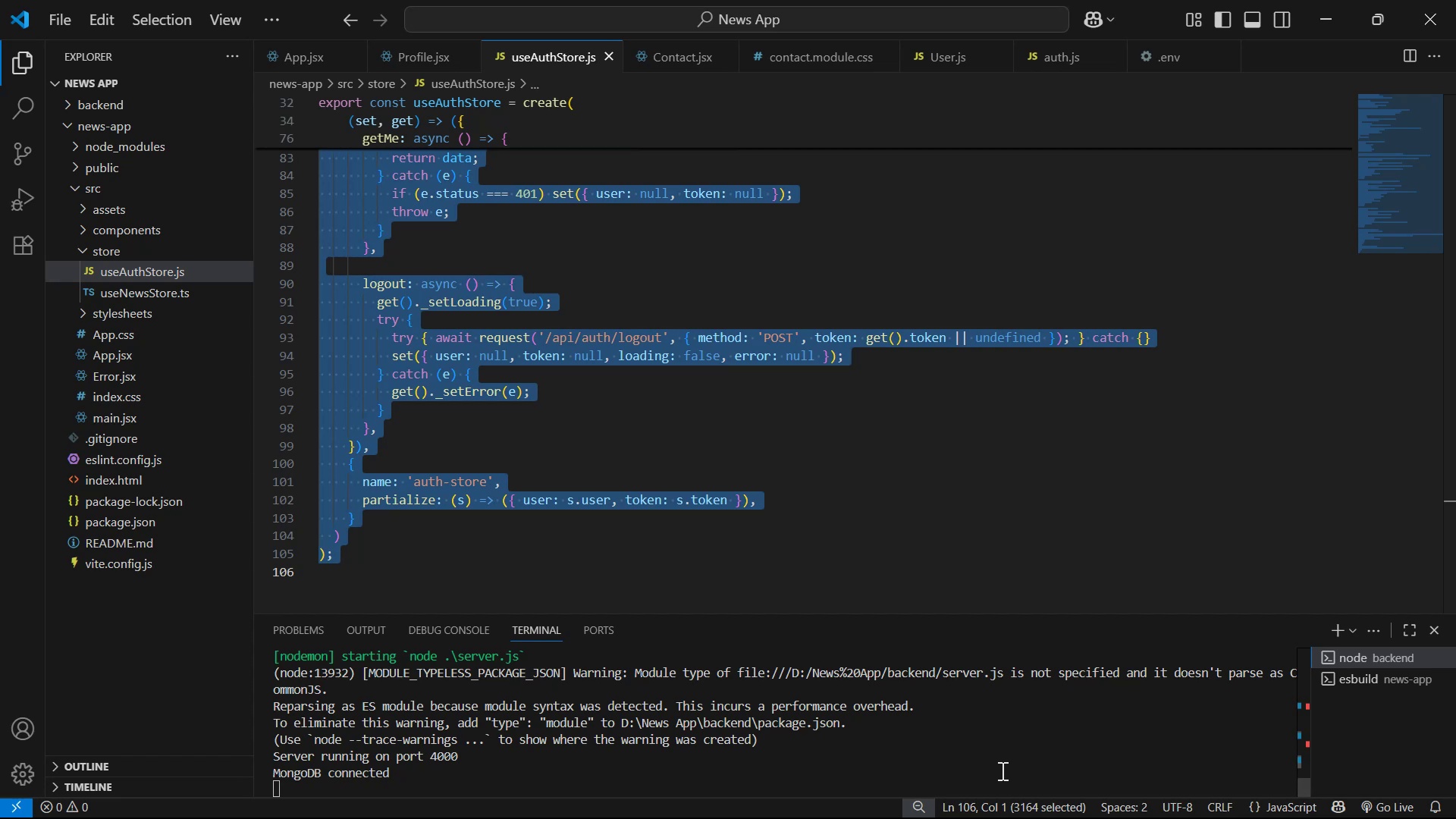 
key(Tab)
type(the updaye)
key(Backspace)
key(Backspace)
type(te the funtional )
key(Backspace)
key(Backspace)
key(Backspace)
type( )
 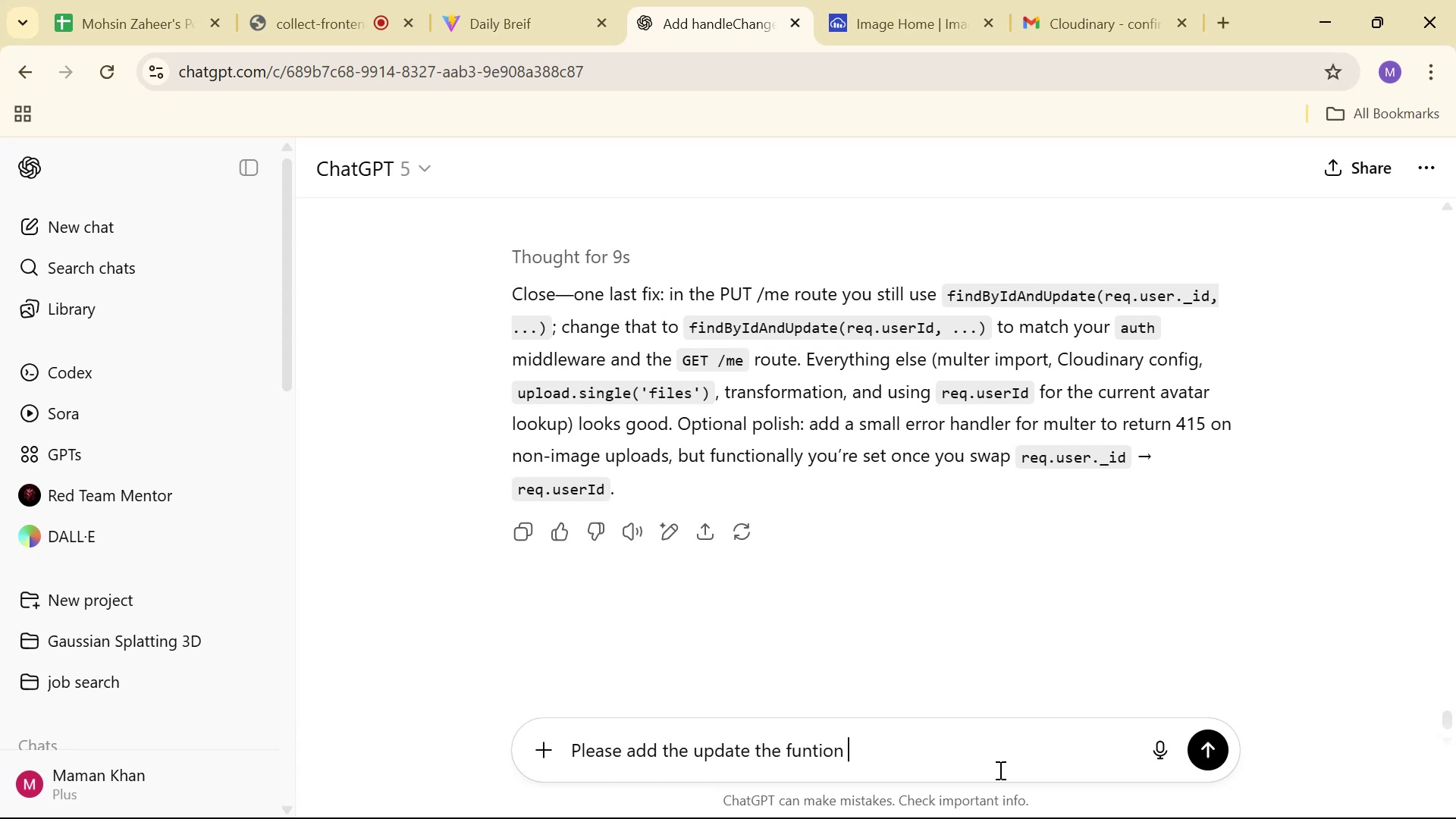 
hold_key(key=Backspace, duration=0.85)
 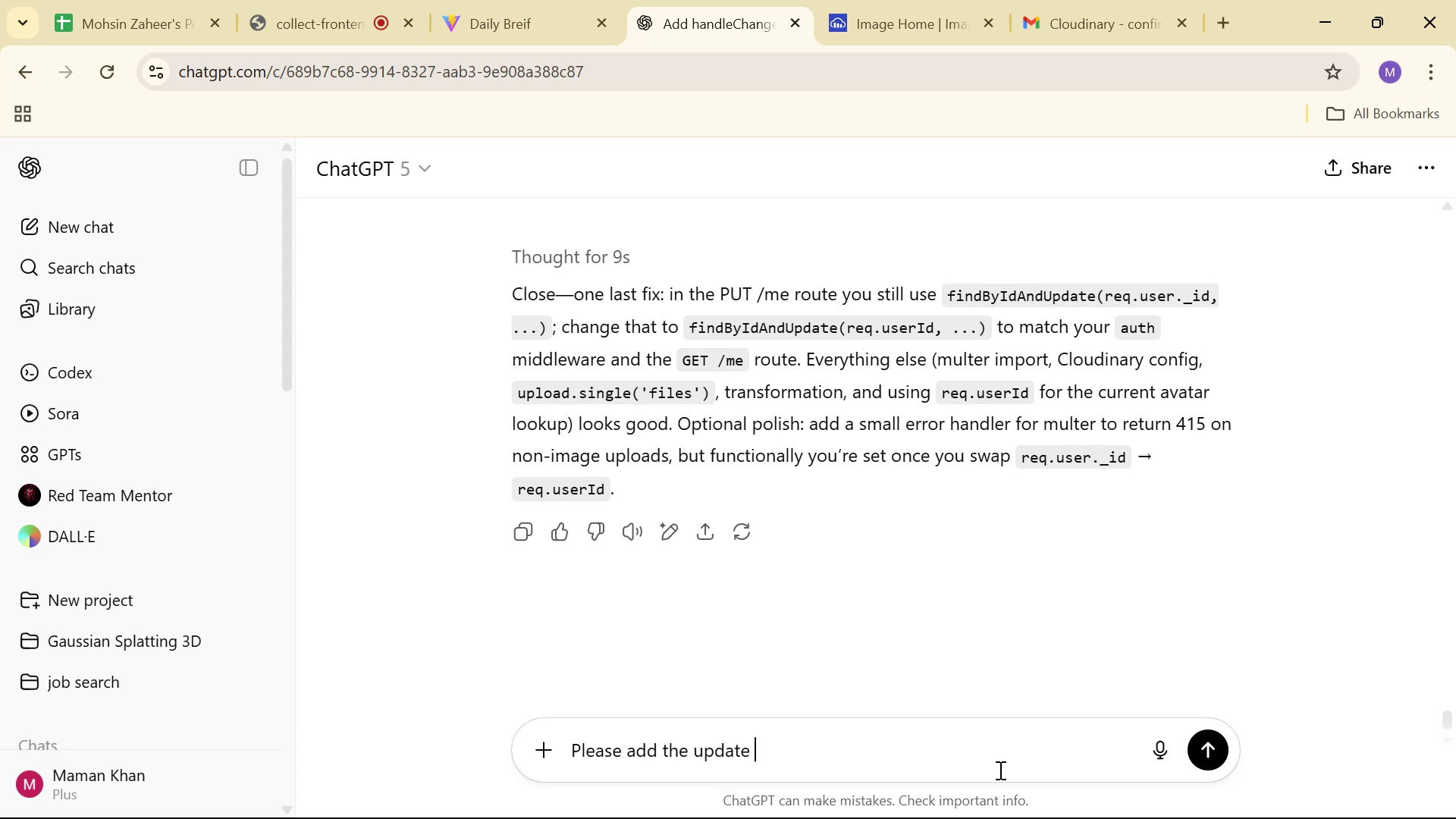 
key(Backspace)
type(u)
key(Backspace)
type(Profiles)
key(Backspace)
type( function here: )
 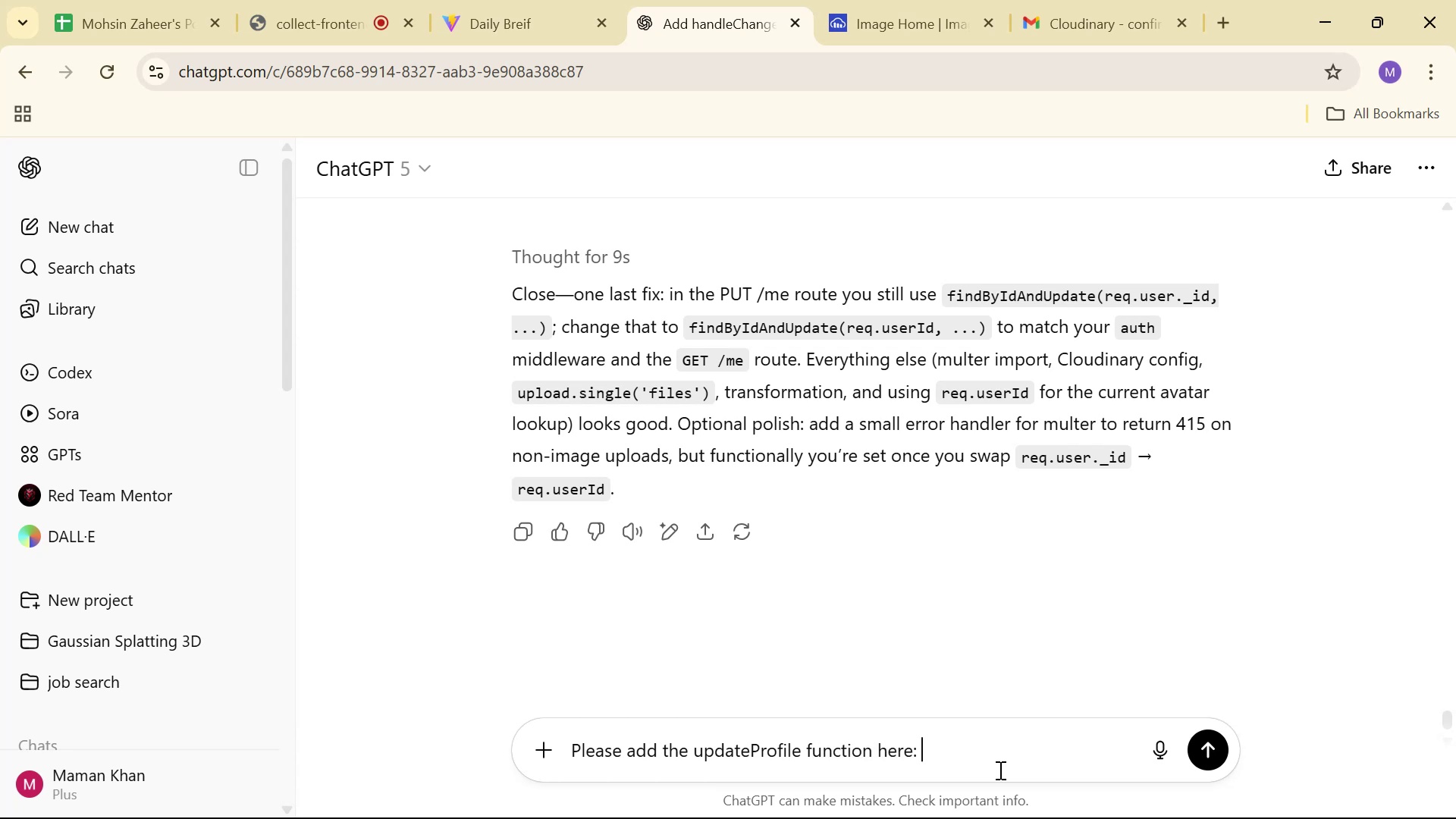 
key(Control+V)
 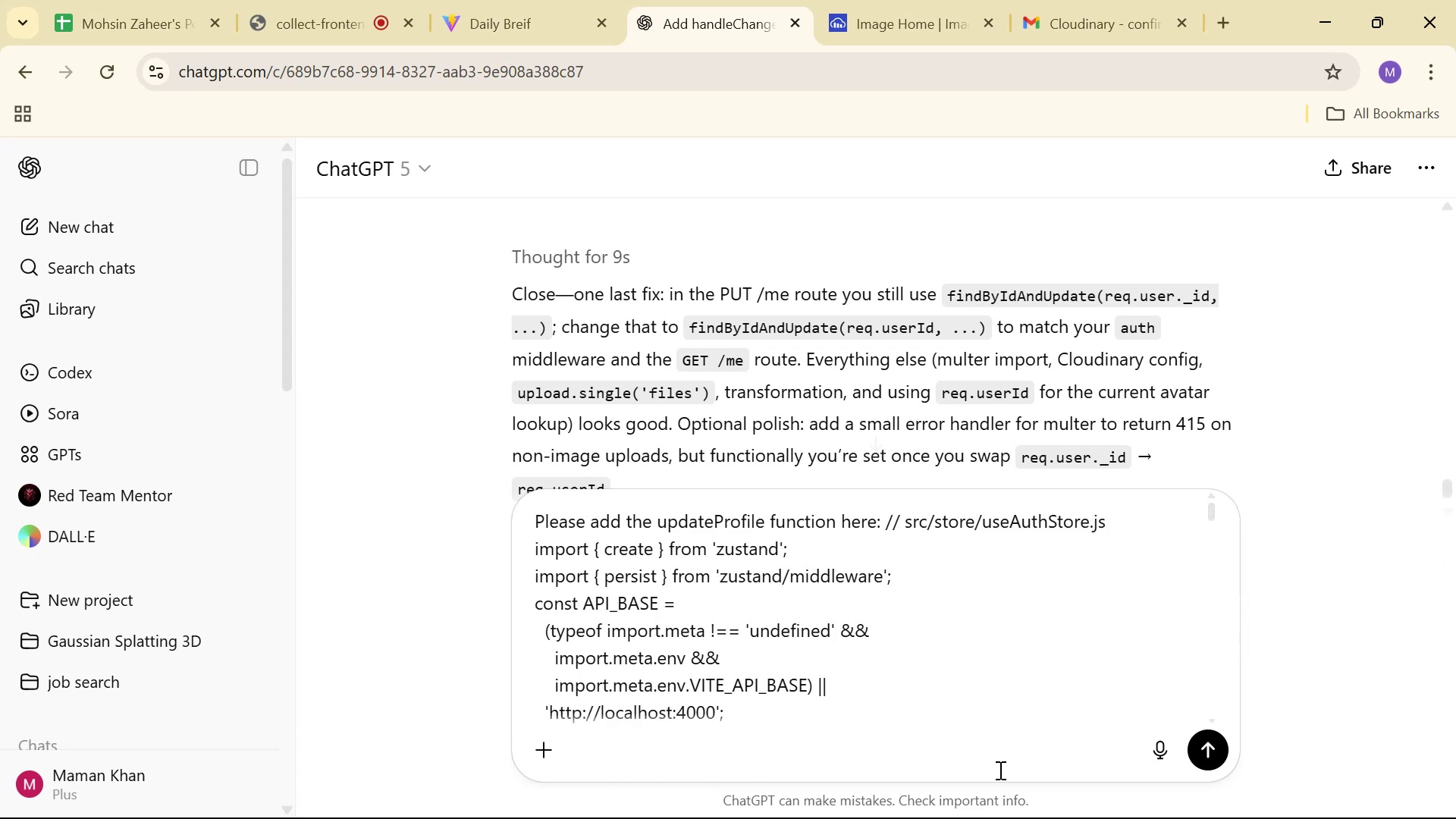 
key(Enter)
 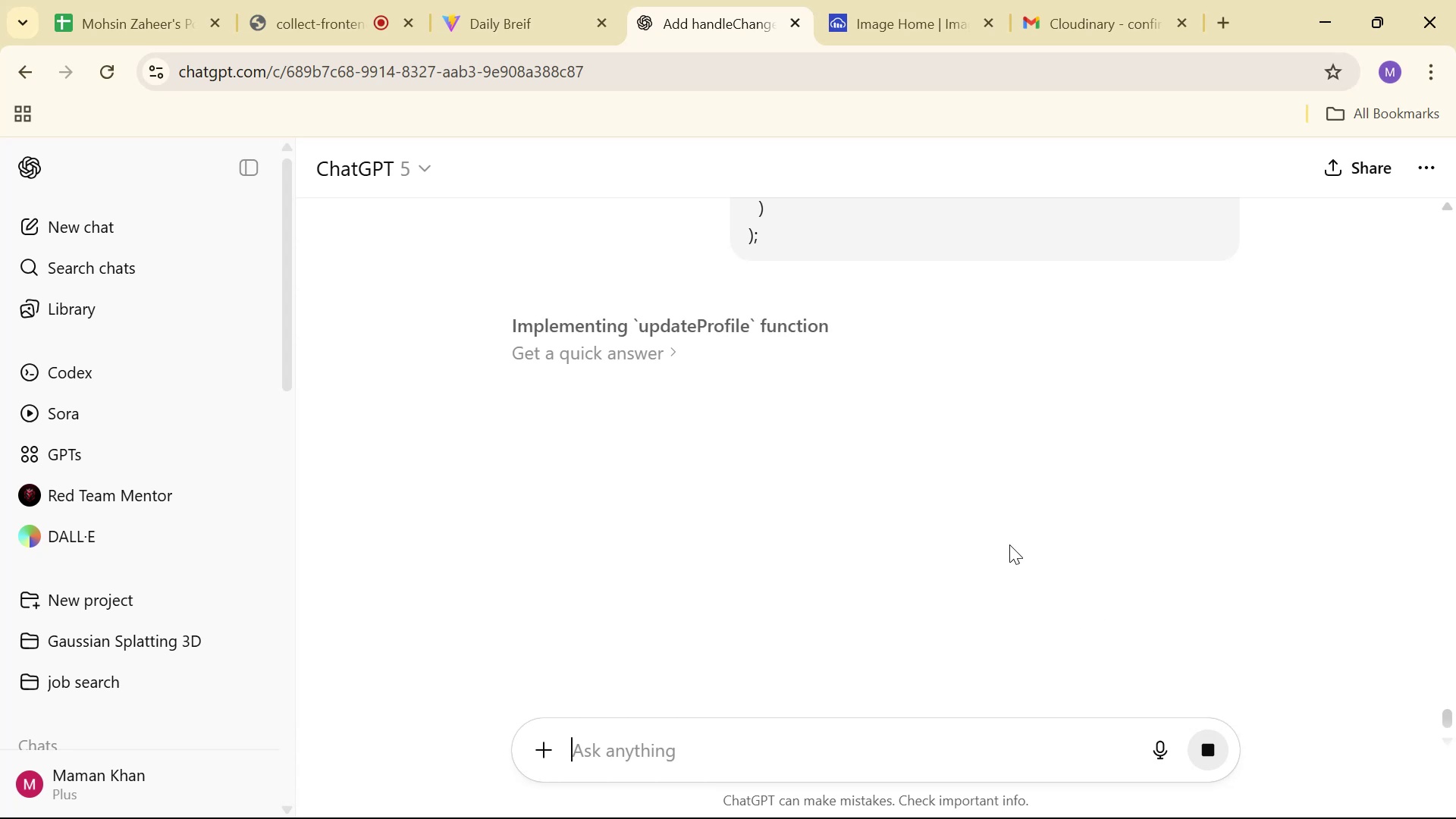 
wait(16.2)
 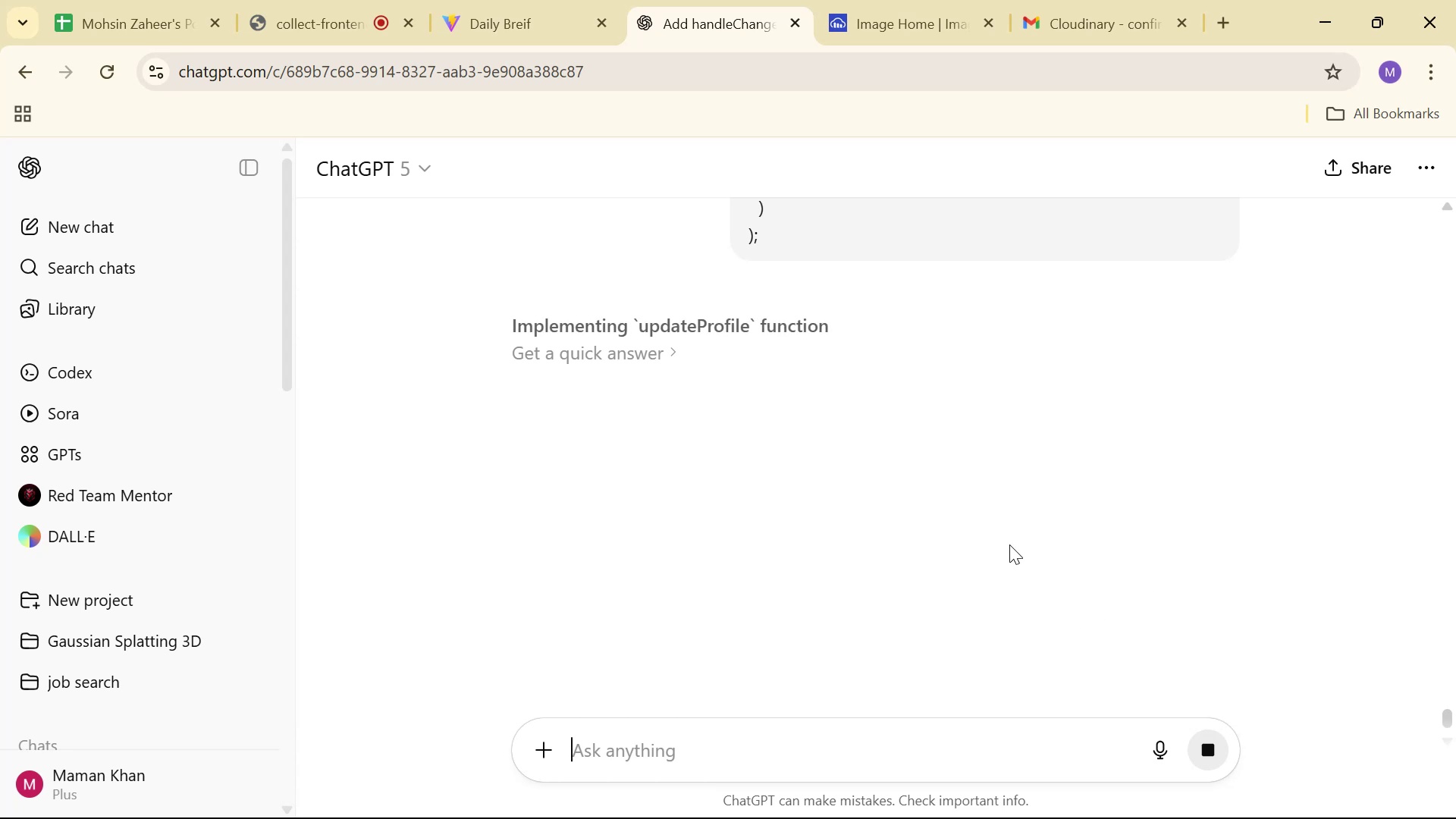 
scroll: coordinate [1073, 382], scroll_direction: down, amount: 11.0
 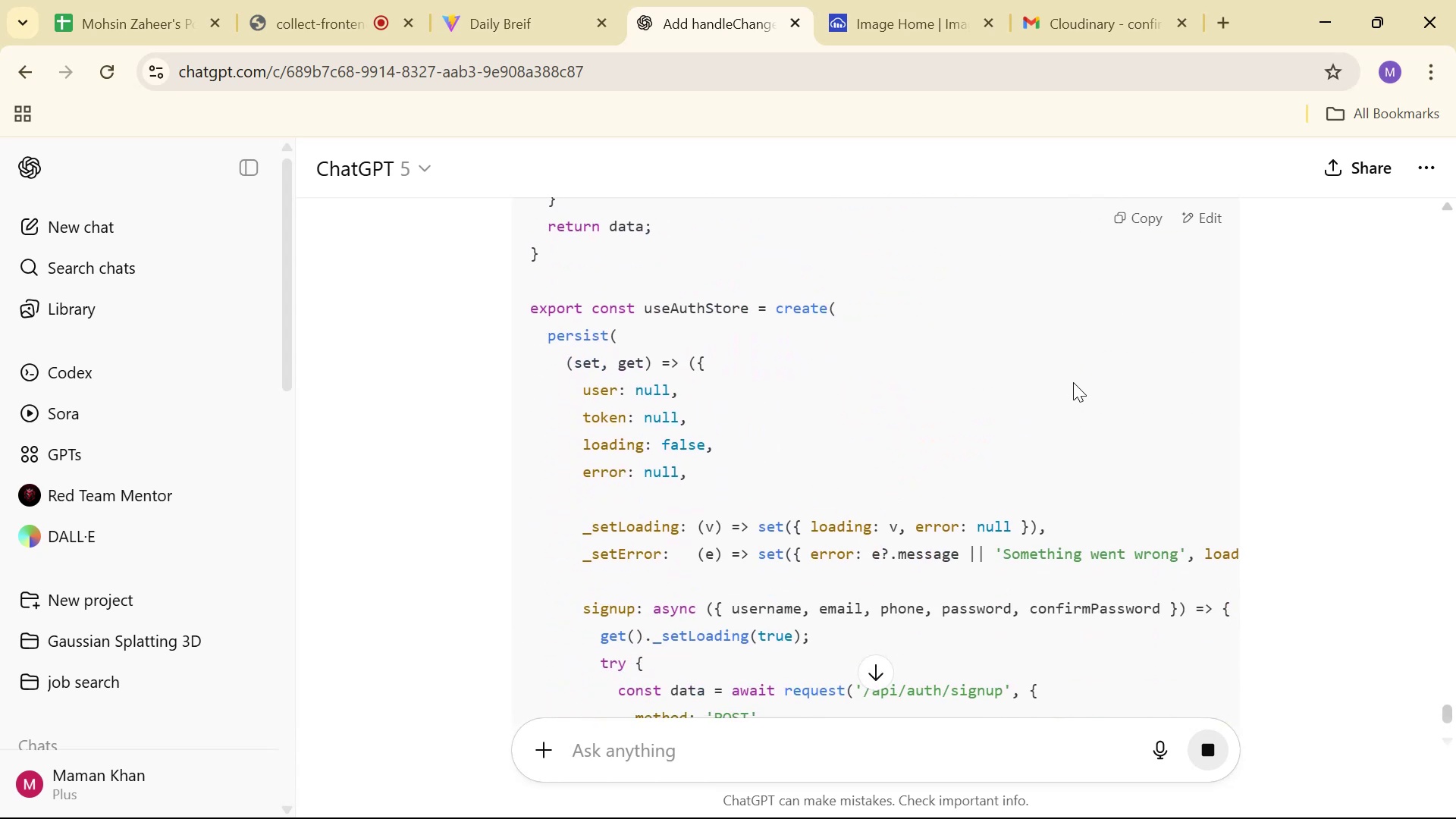 
scroll: coordinate [1073, 382], scroll_direction: up, amount: 5.0
 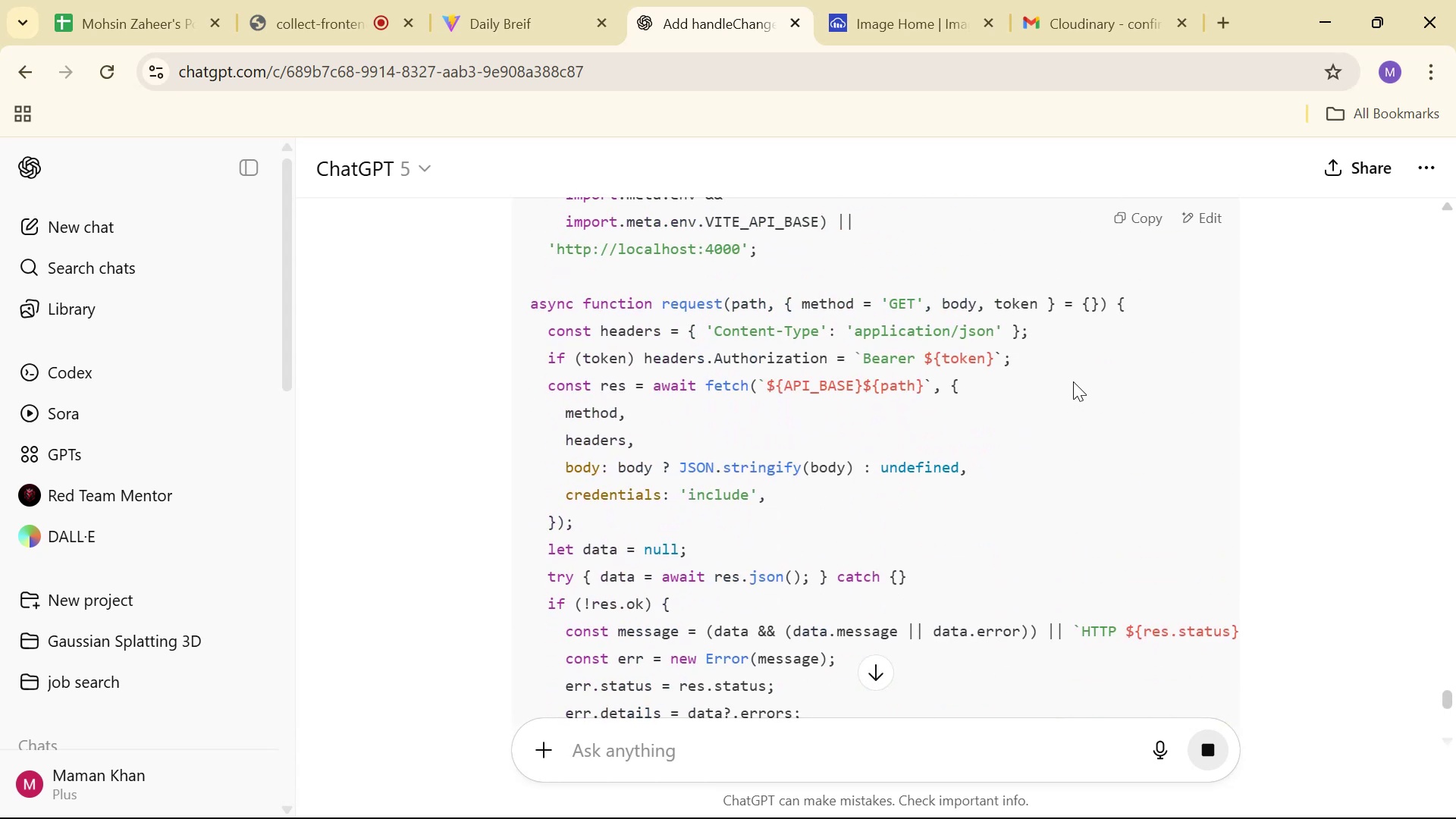 
scroll: coordinate [1073, 381], scroll_direction: down, amount: 3.0
 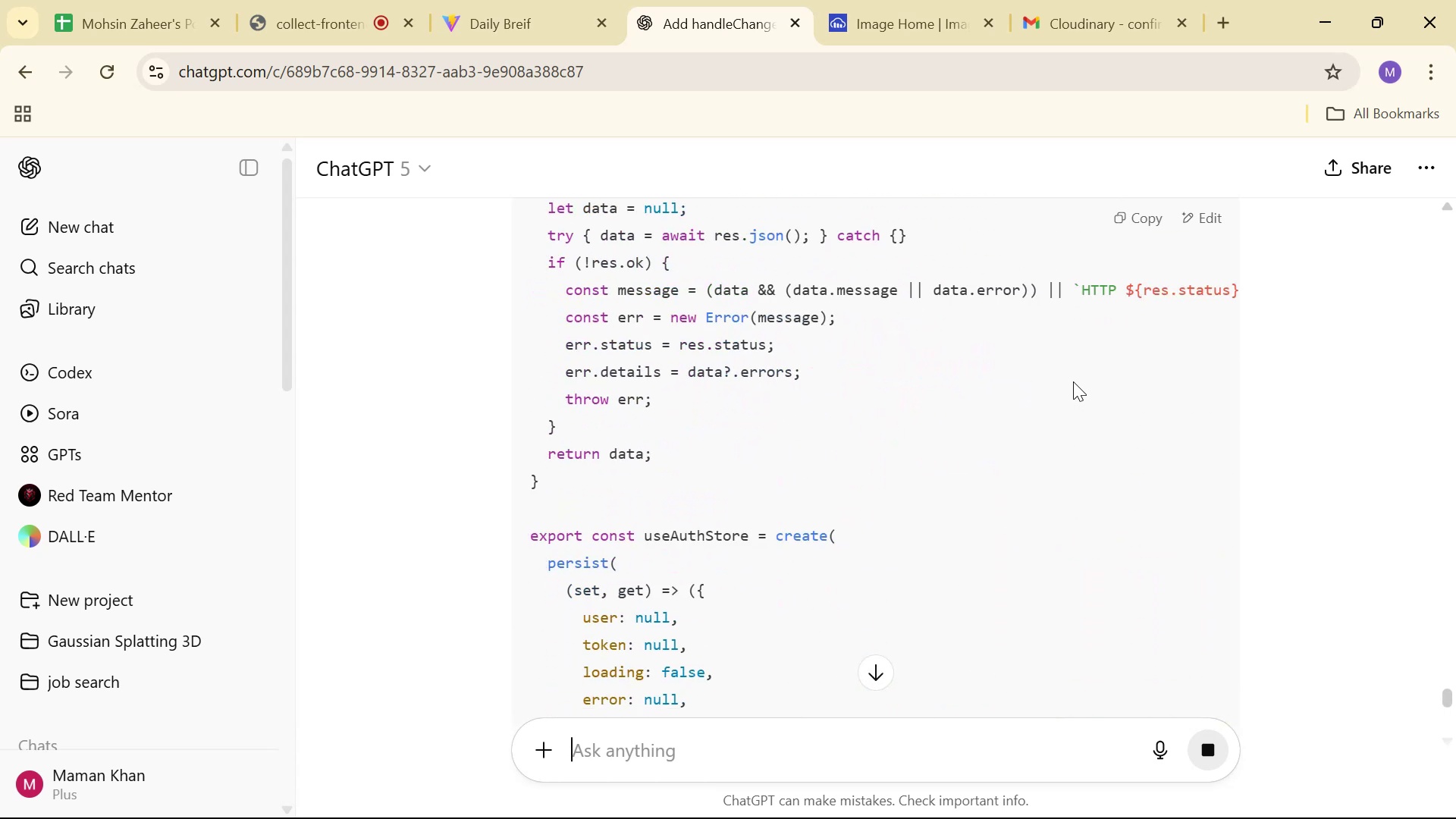 
scroll: coordinate [1072, 381], scroll_direction: up, amount: 4.0
 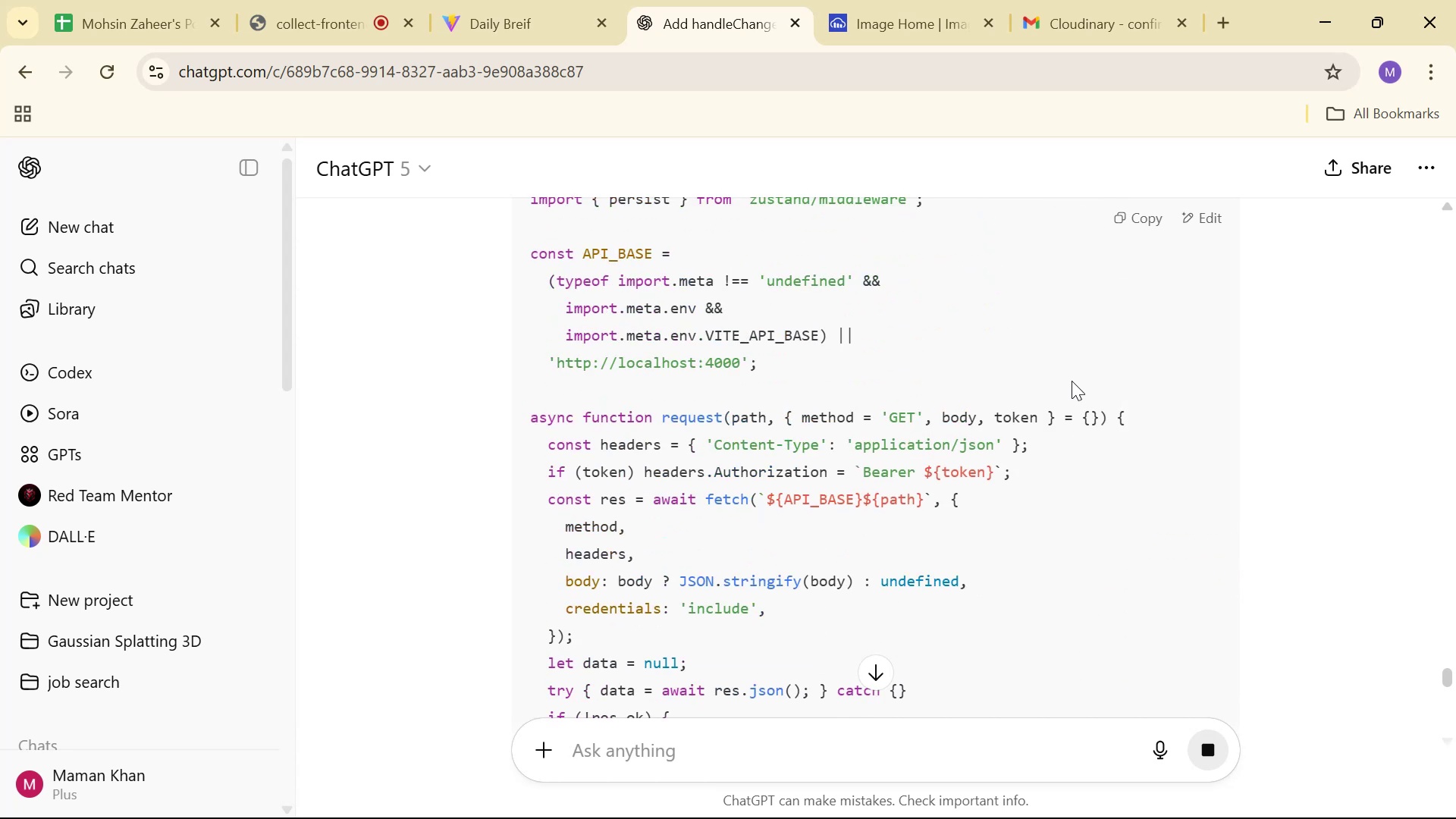 
wait(9.81)
 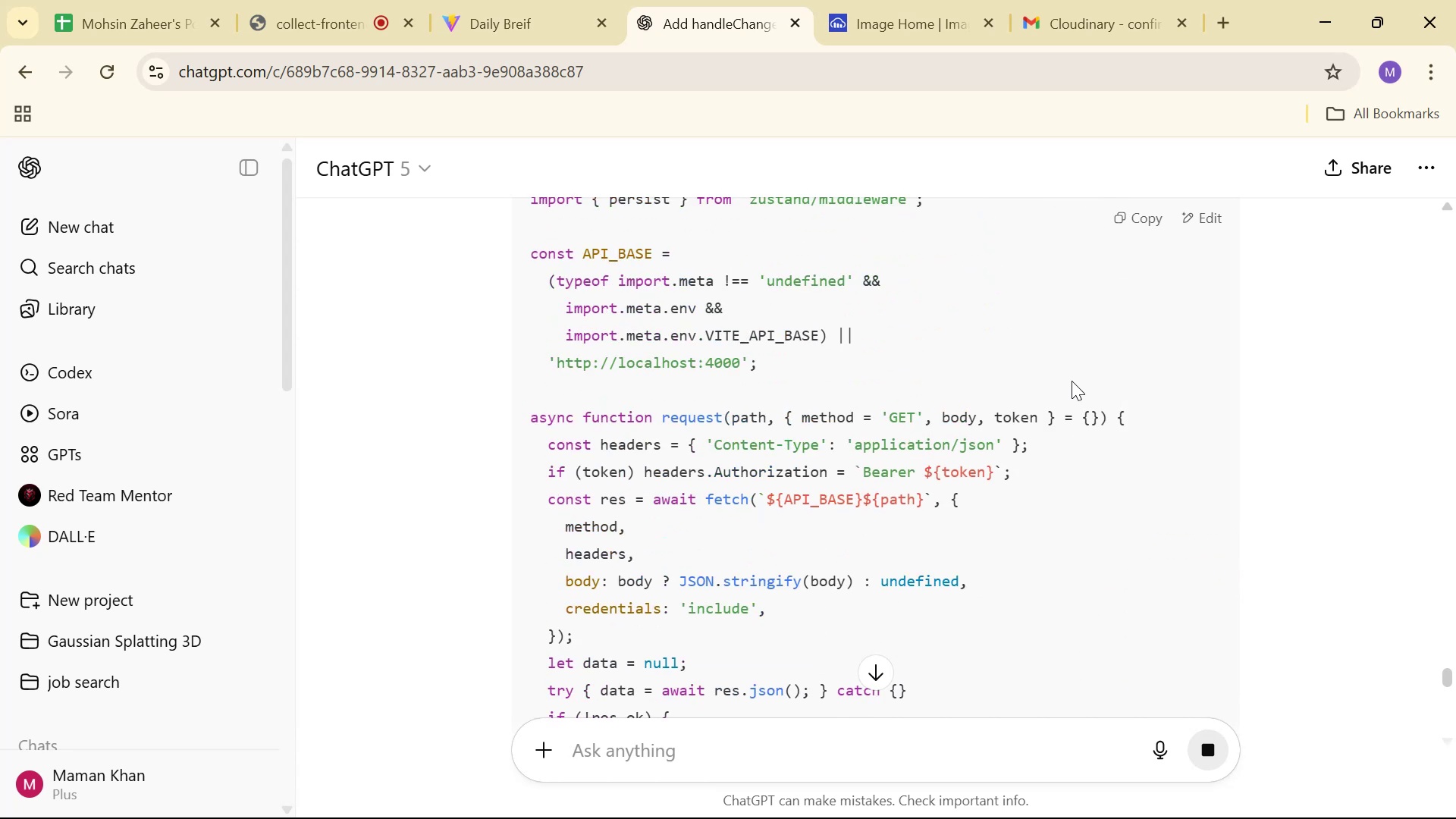 
scroll: coordinate [1073, 380], scroll_direction: down, amount: 5.0
 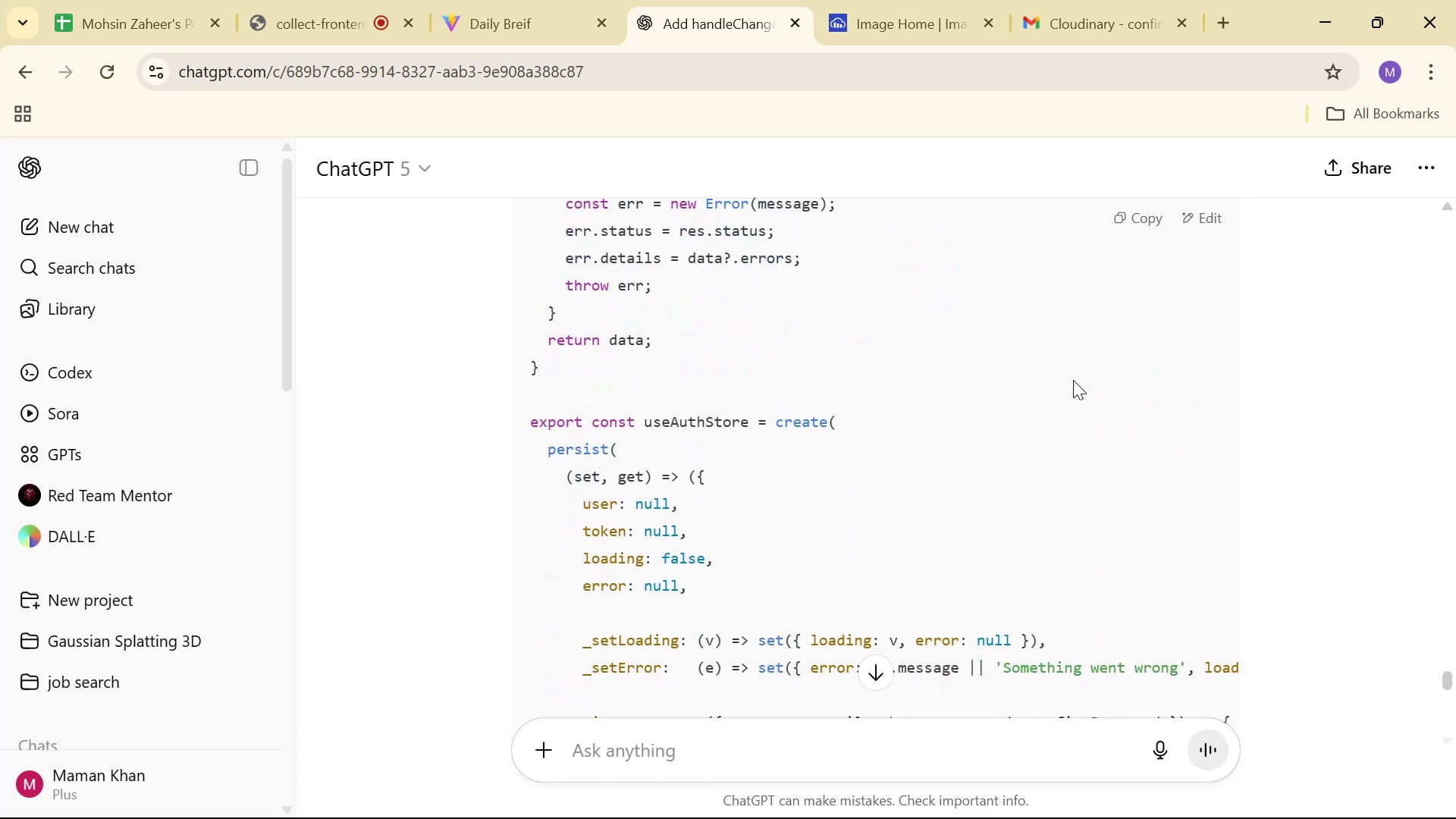 
scroll: coordinate [1073, 380], scroll_direction: up, amount: 3.0
 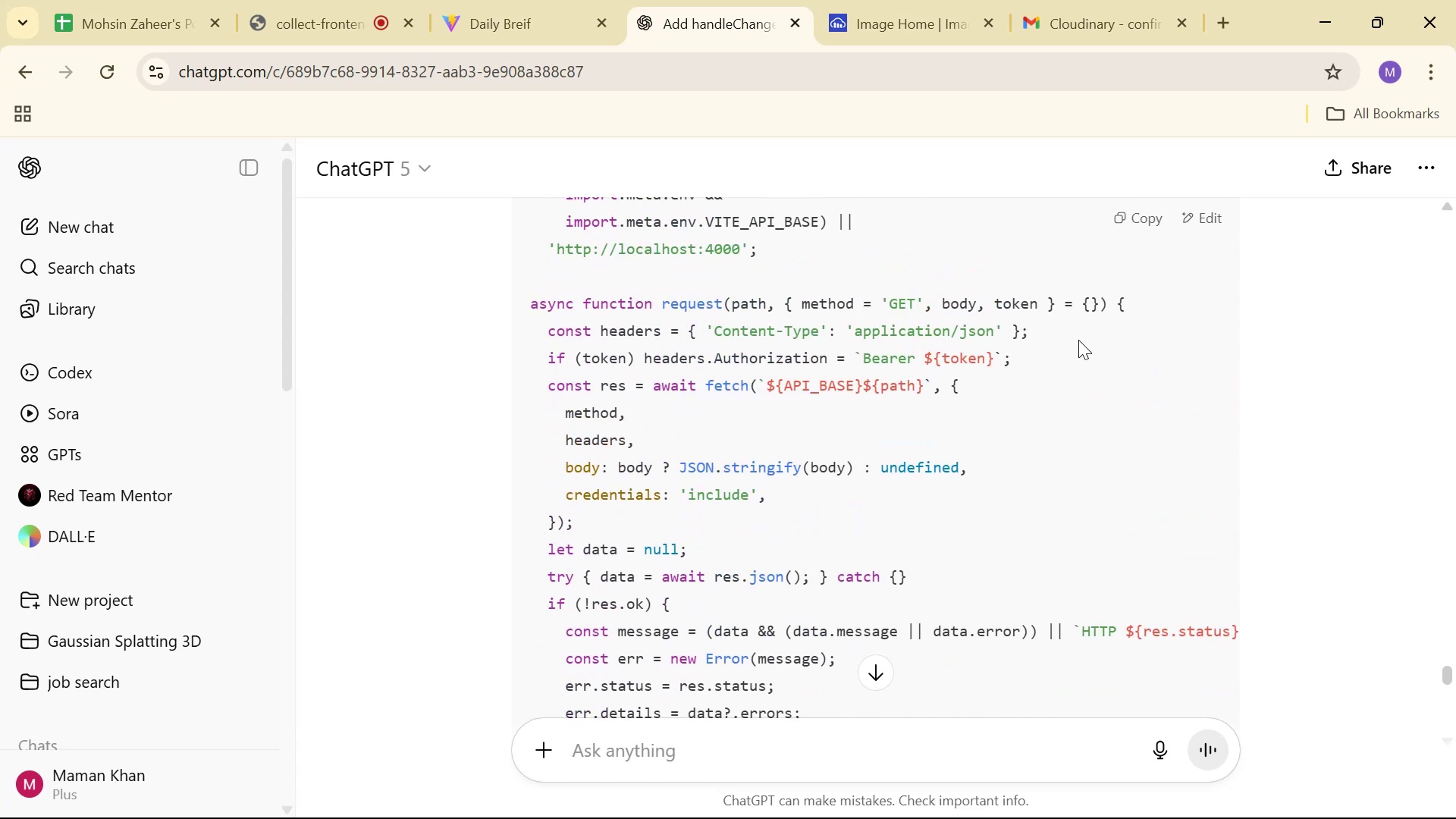 
key(Alt+Tab)
 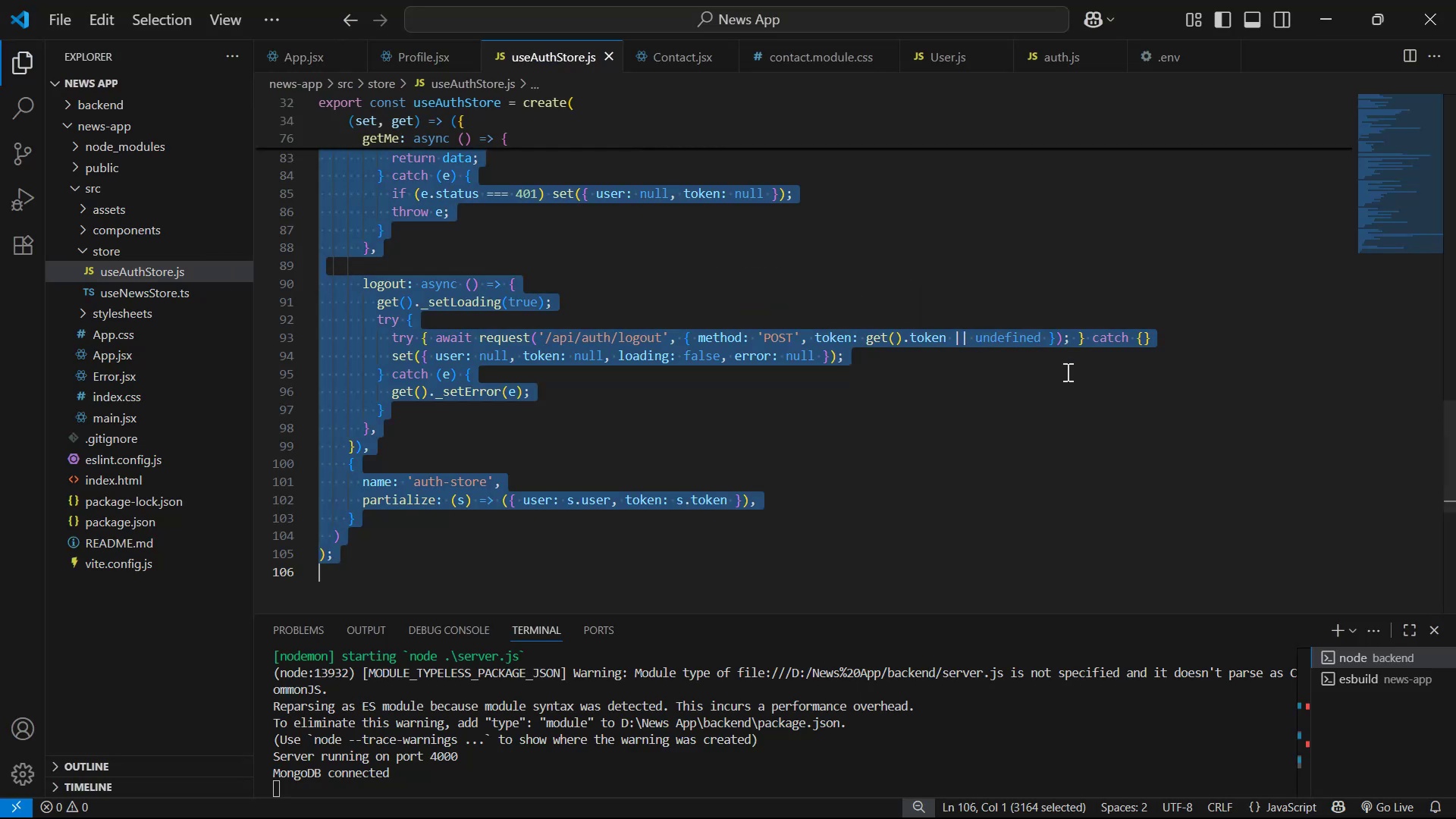 
scroll: coordinate [883, 425], scroll_direction: up, amount: 29.0
 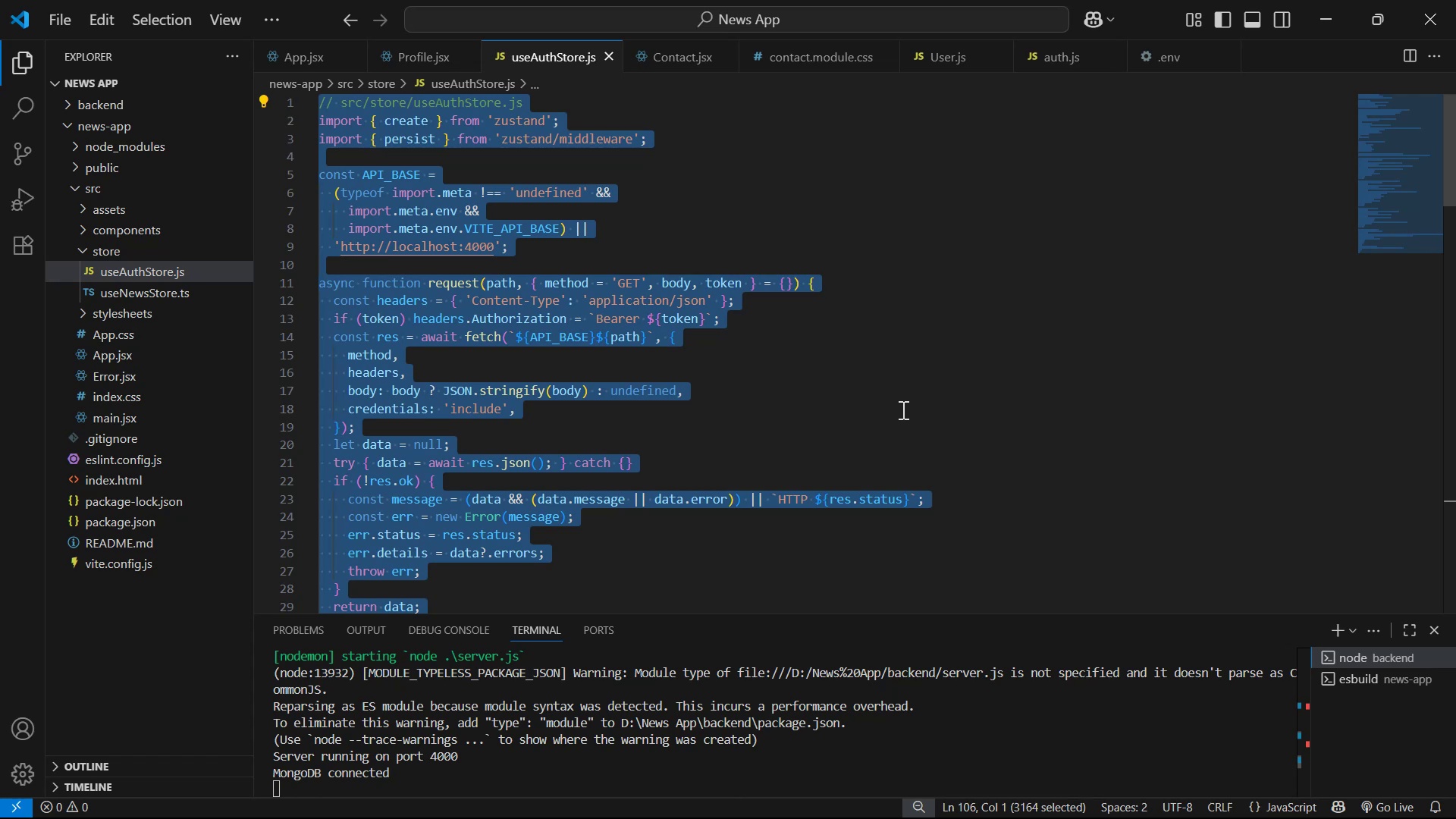 
scroll: coordinate [902, 410], scroll_direction: down, amount: 1.0
 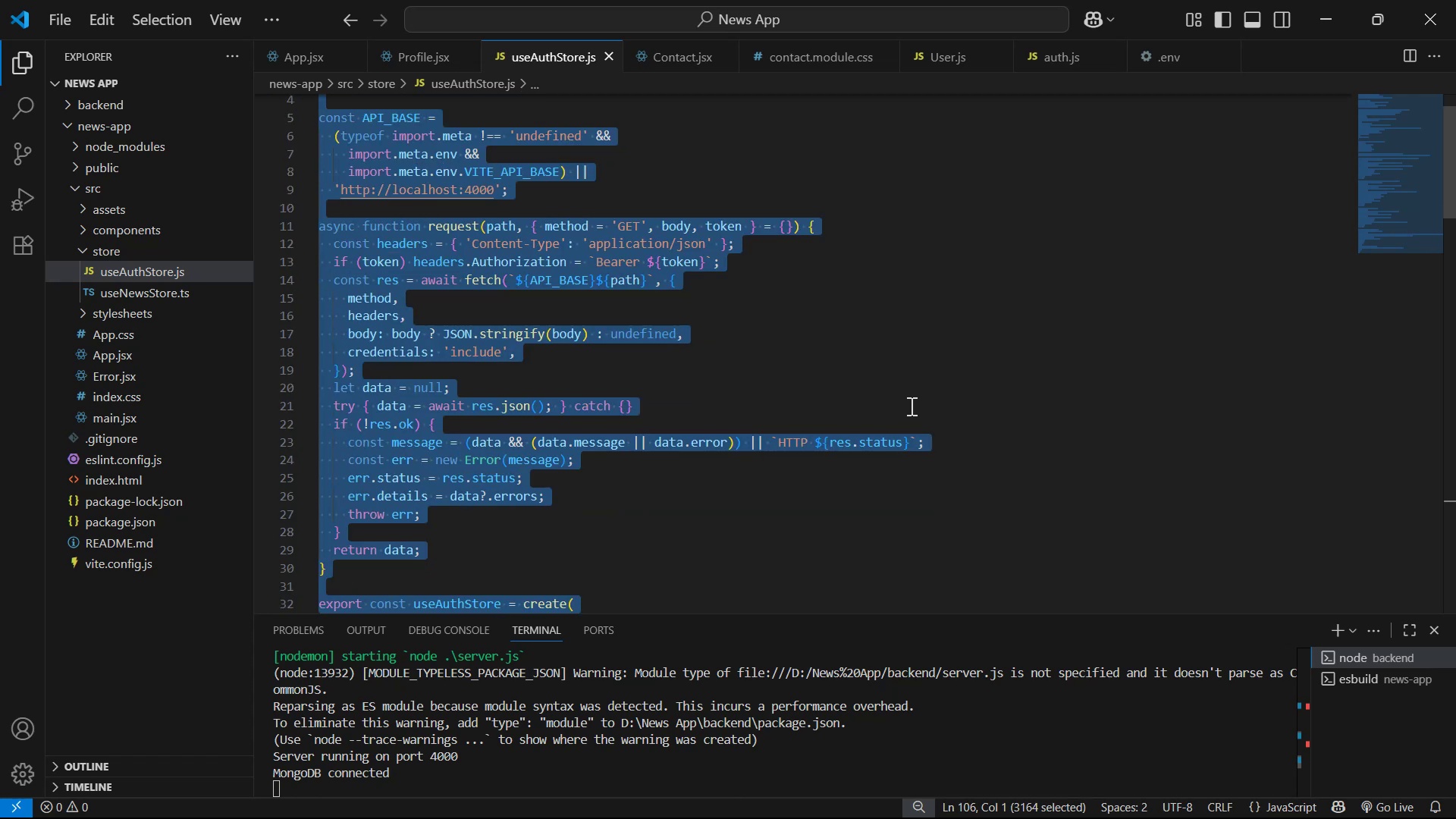 
left_click([1171, 368])
 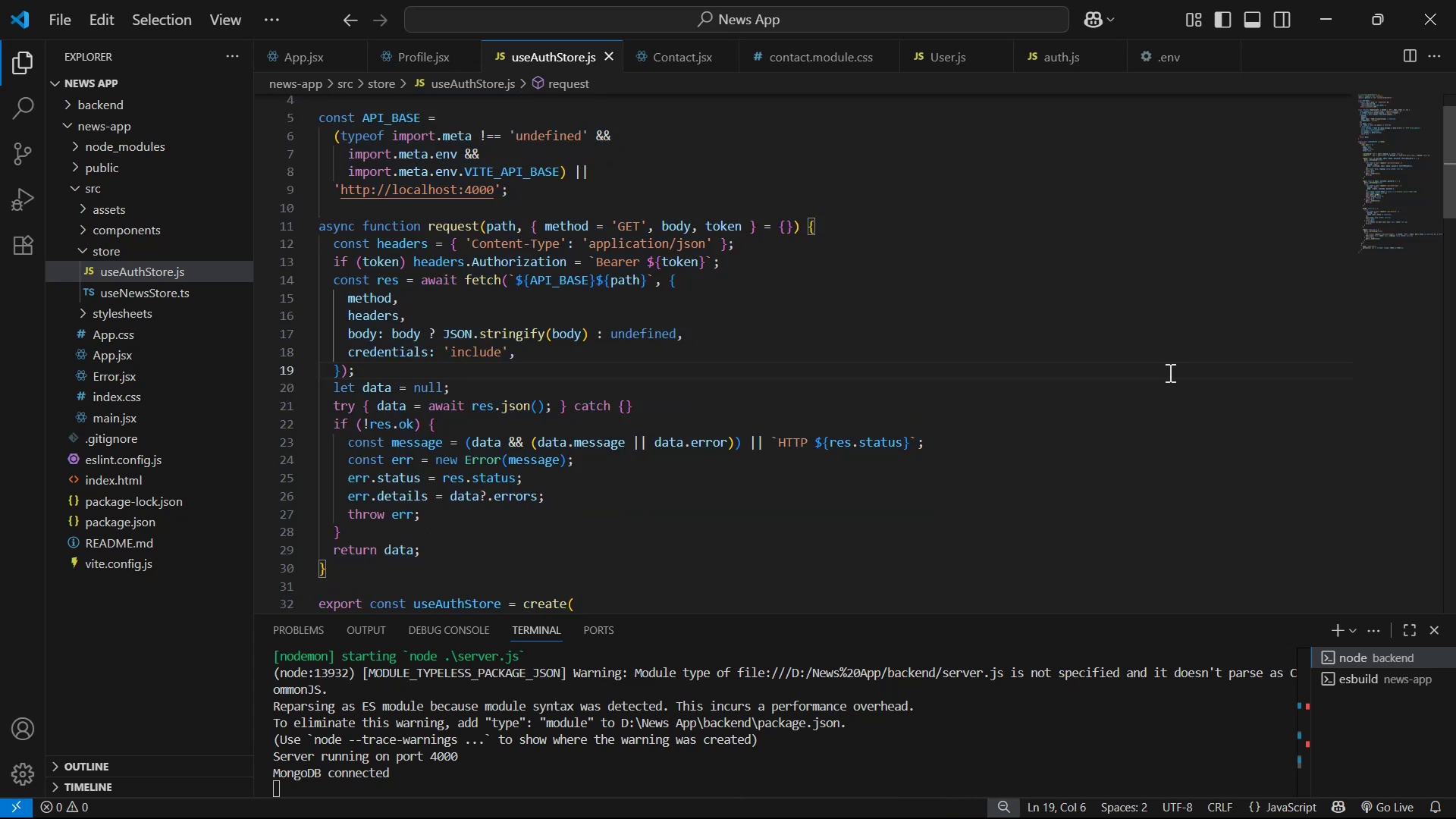 
key(Alt+AltLeft)
 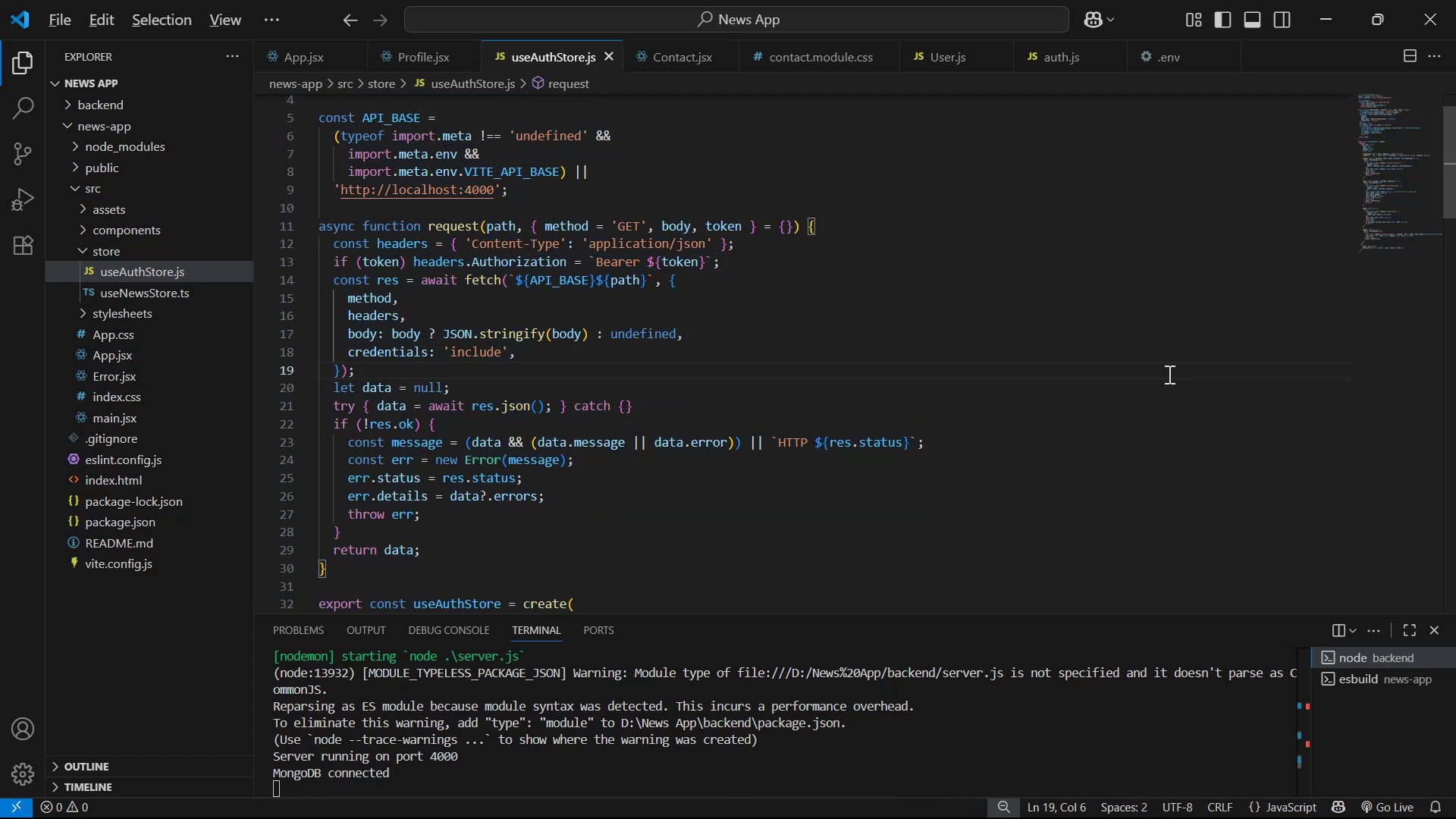 
key(Alt+Tab)
 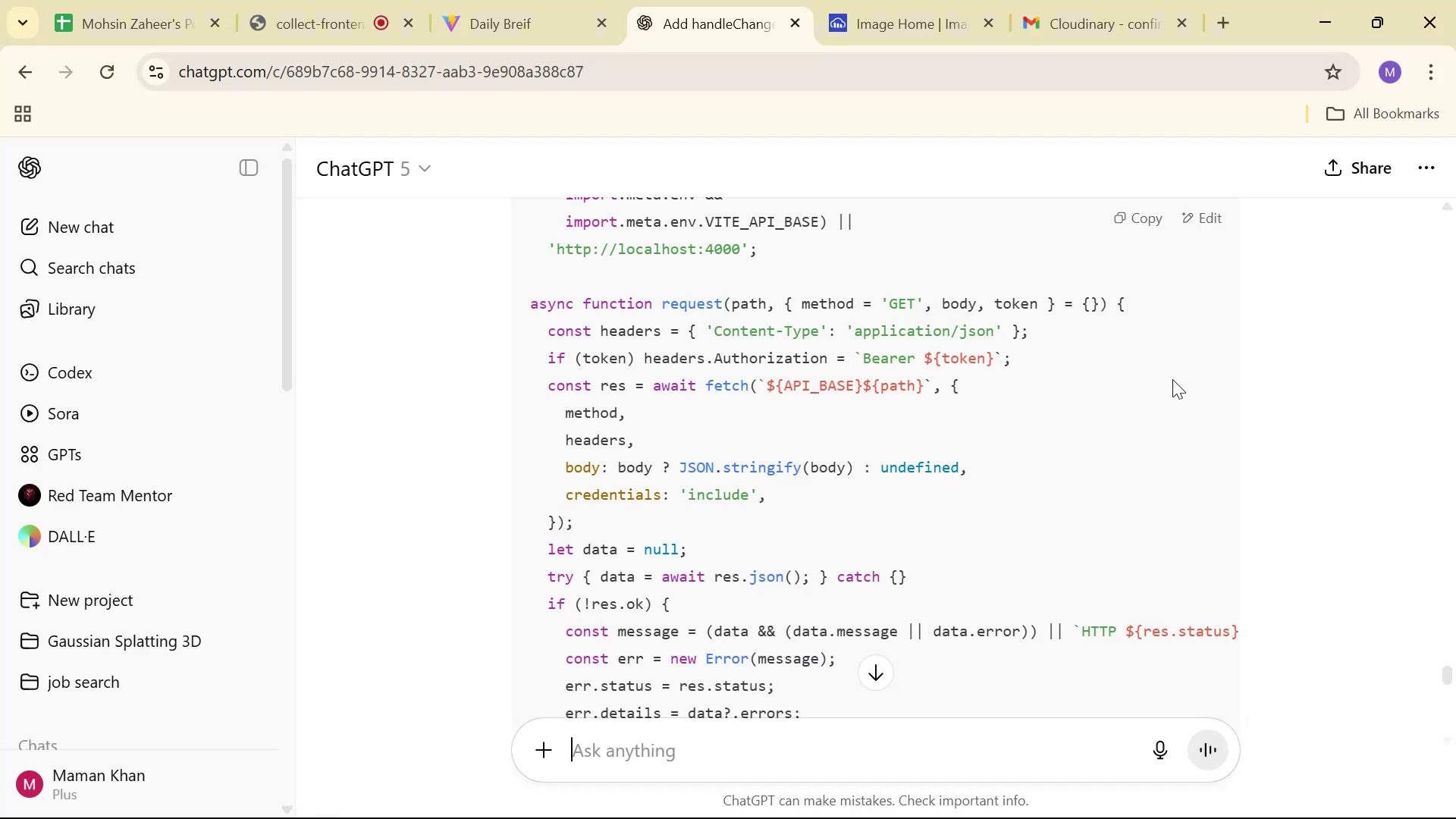 
scroll: coordinate [1154, 425], scroll_direction: down, amount: 16.0
 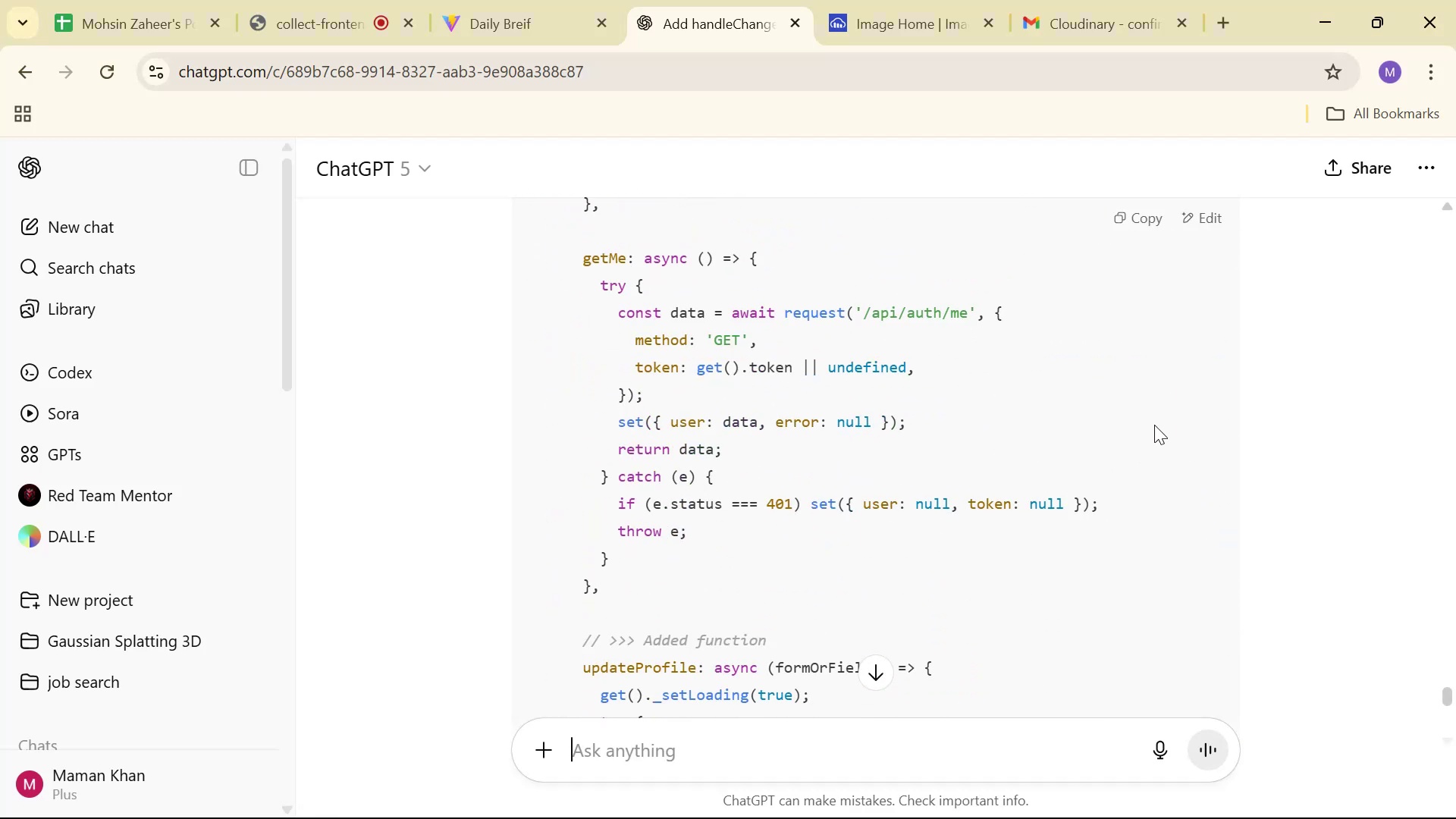 
scroll: coordinate [791, 513], scroll_direction: down, amount: 14.0
 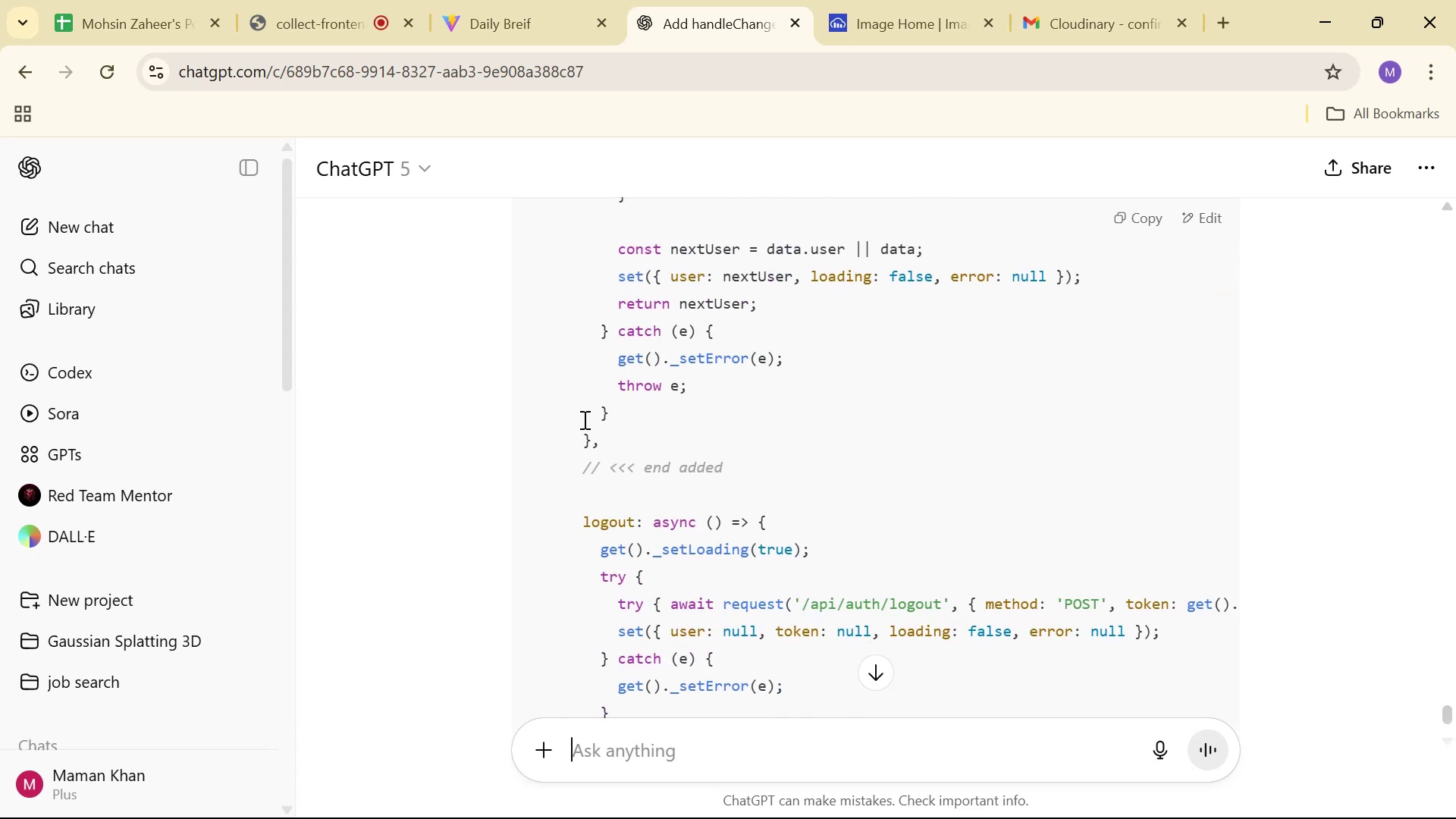 
left_click_drag(start_coordinate=[631, 454], to_coordinate=[628, 447])
 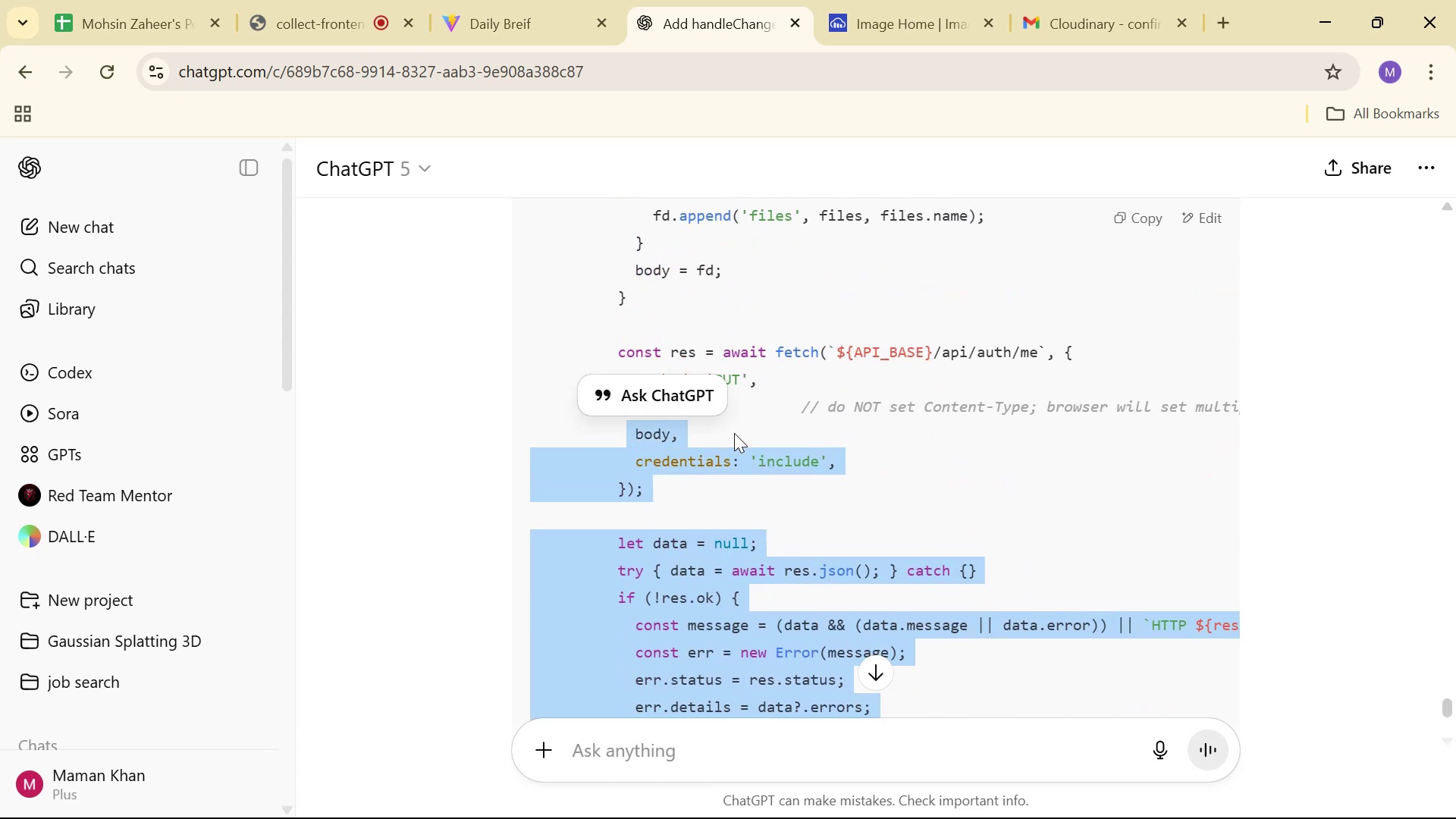 
scroll: coordinate [628, 447], scroll_direction: up, amount: 5.0
 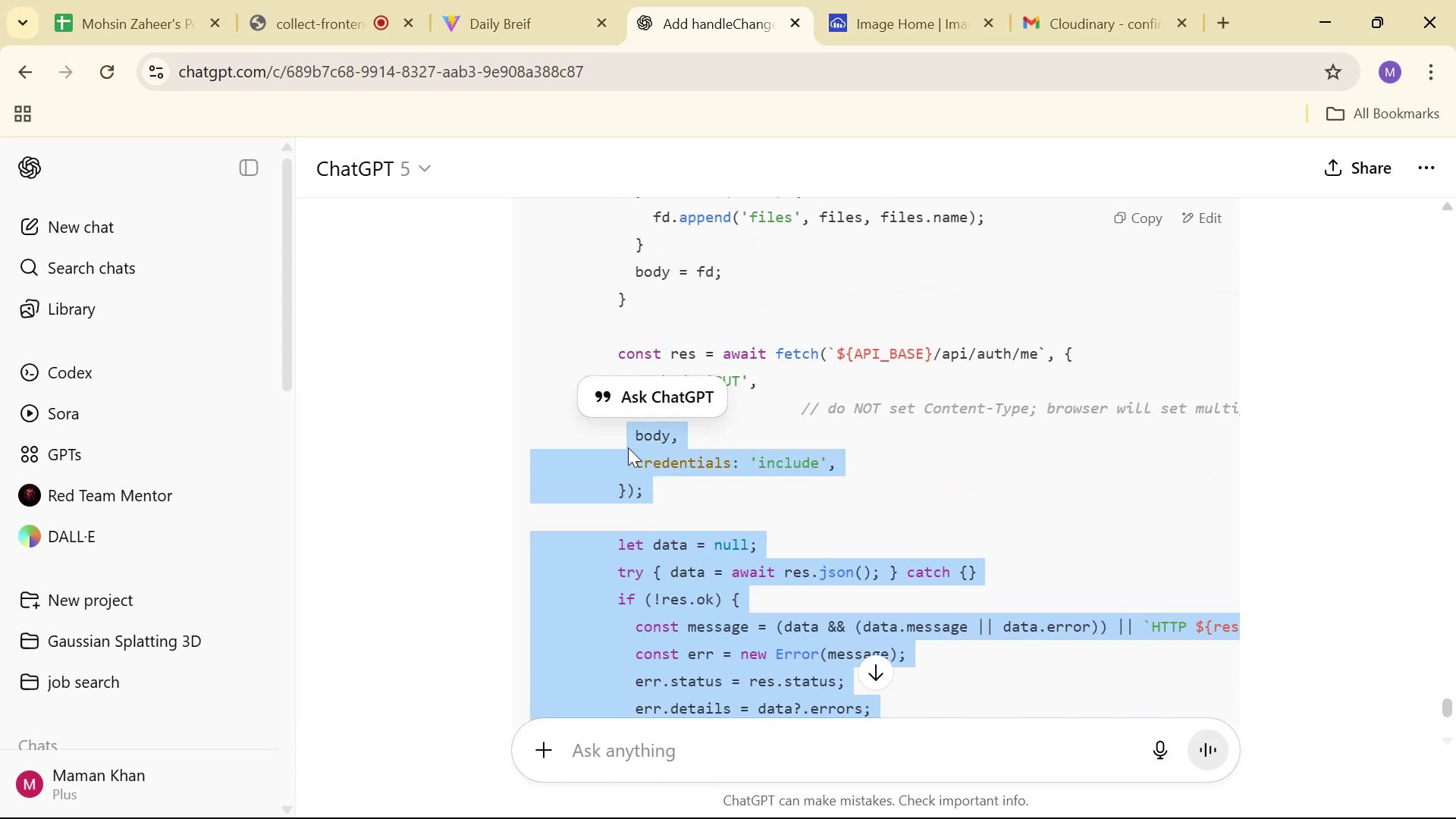 
scroll: coordinate [723, 447], scroll_direction: down, amount: 6.0
 